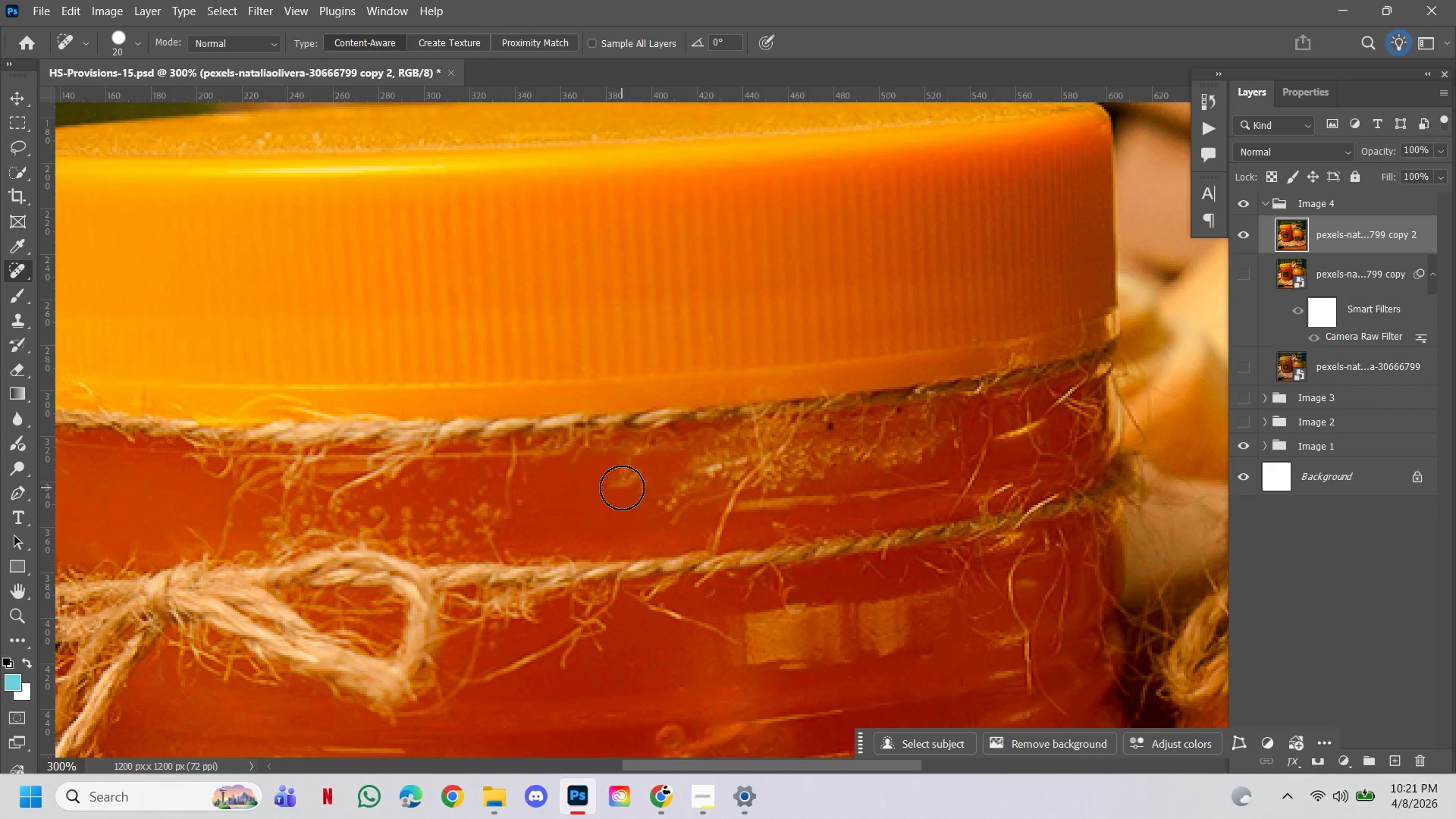 
double_click([685, 471])
 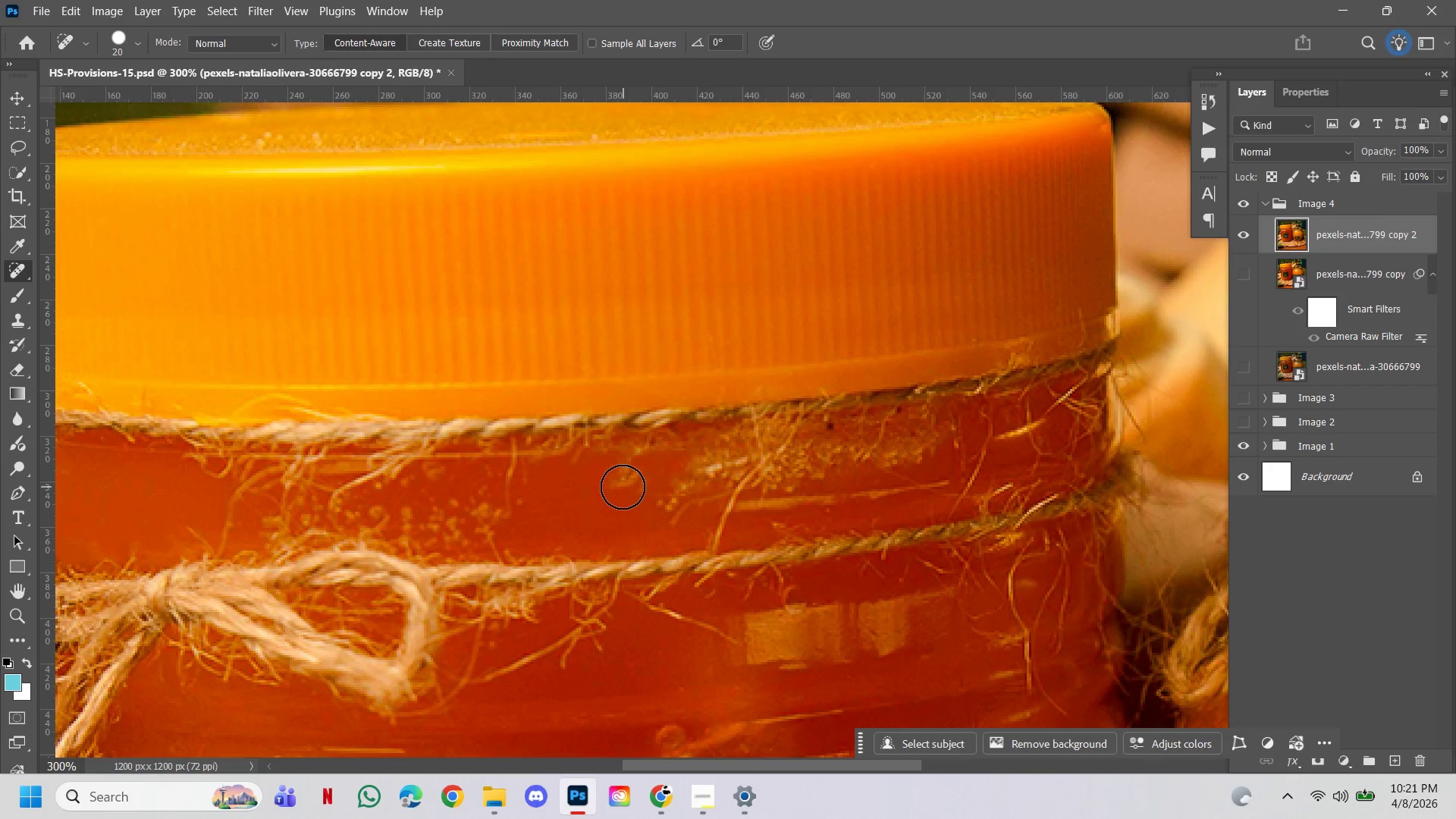 
left_click_drag(start_coordinate=[622, 488], to_coordinate=[646, 468])
 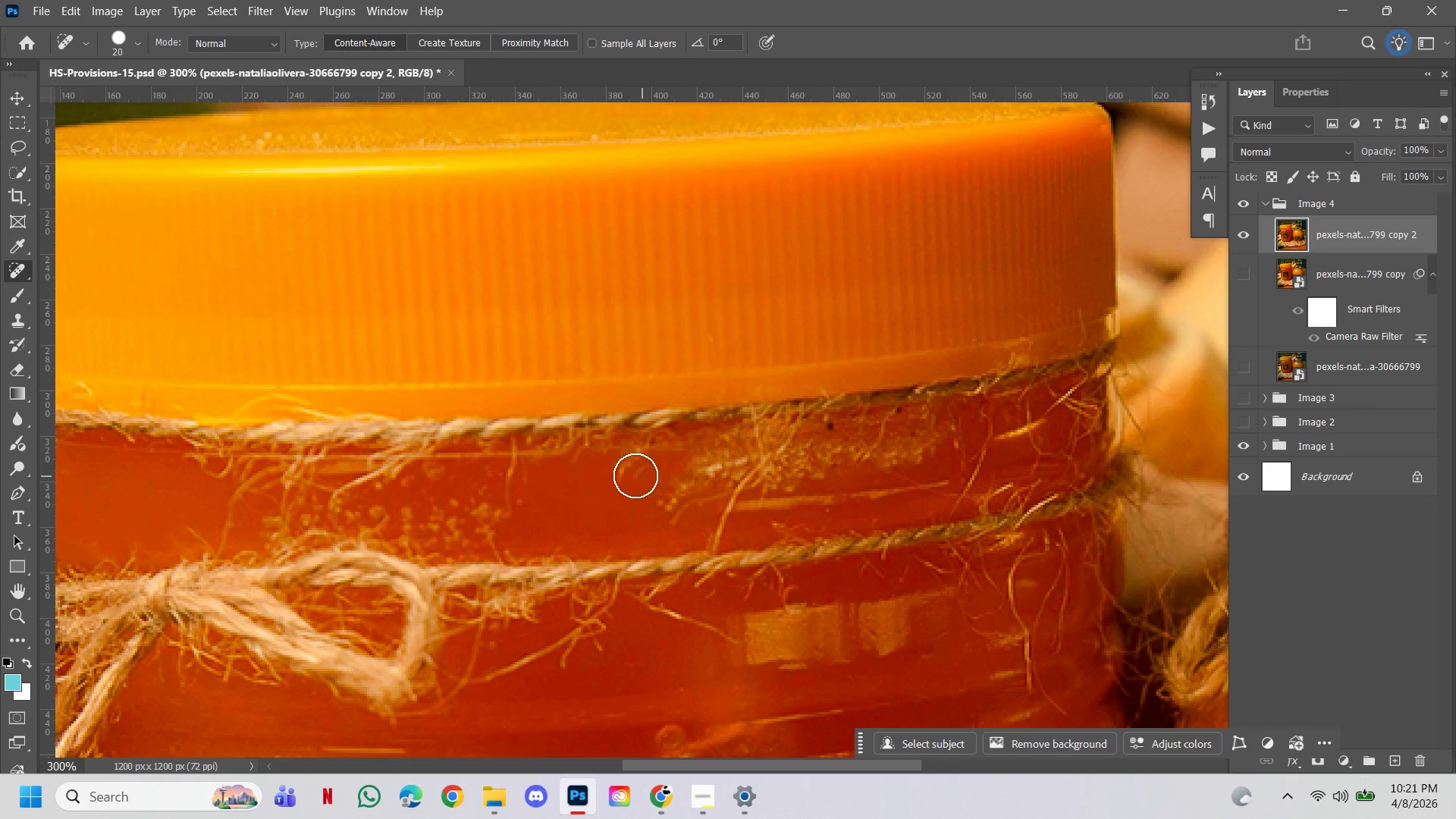 
left_click([624, 472])
 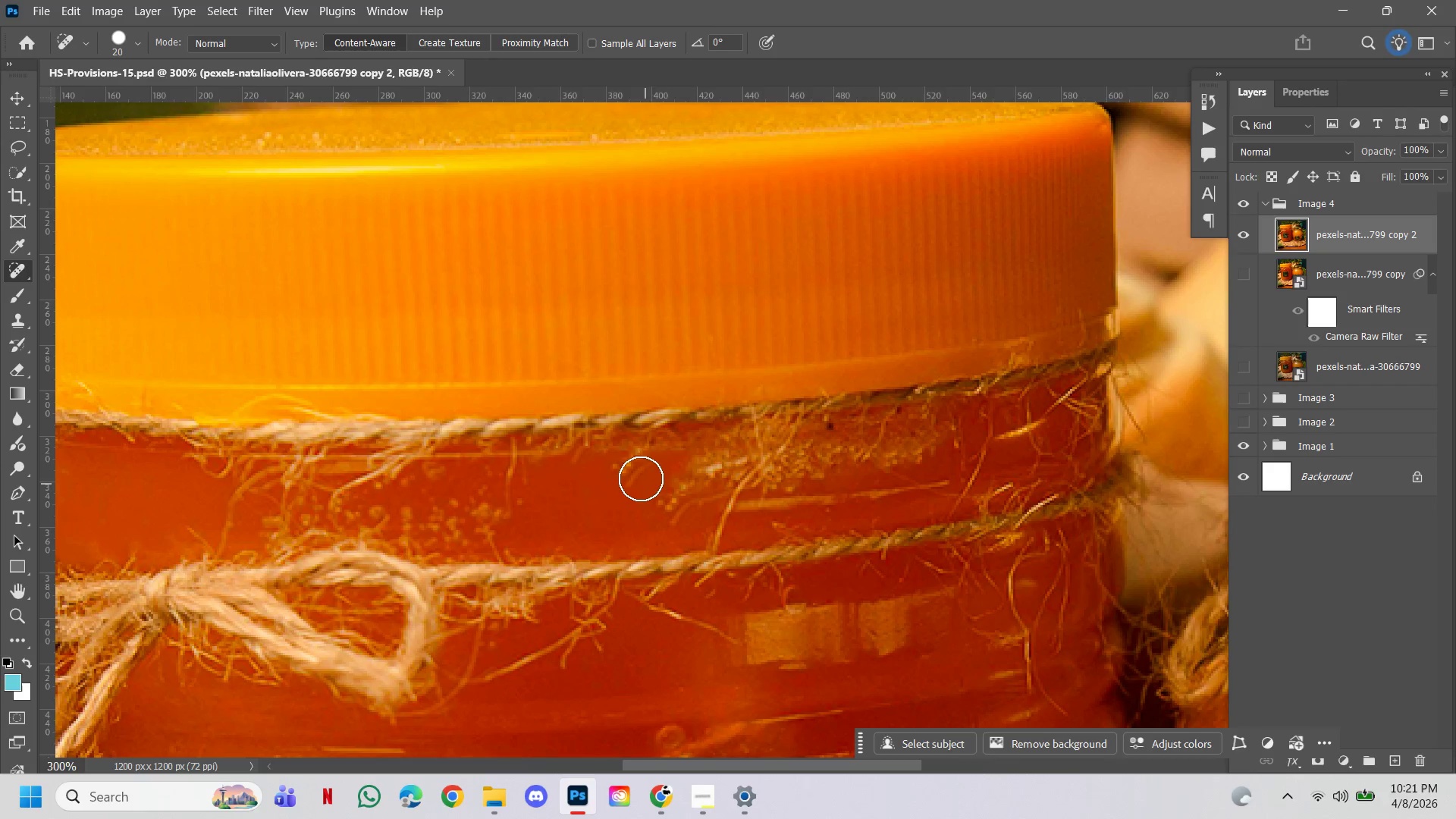 
left_click([639, 474])
 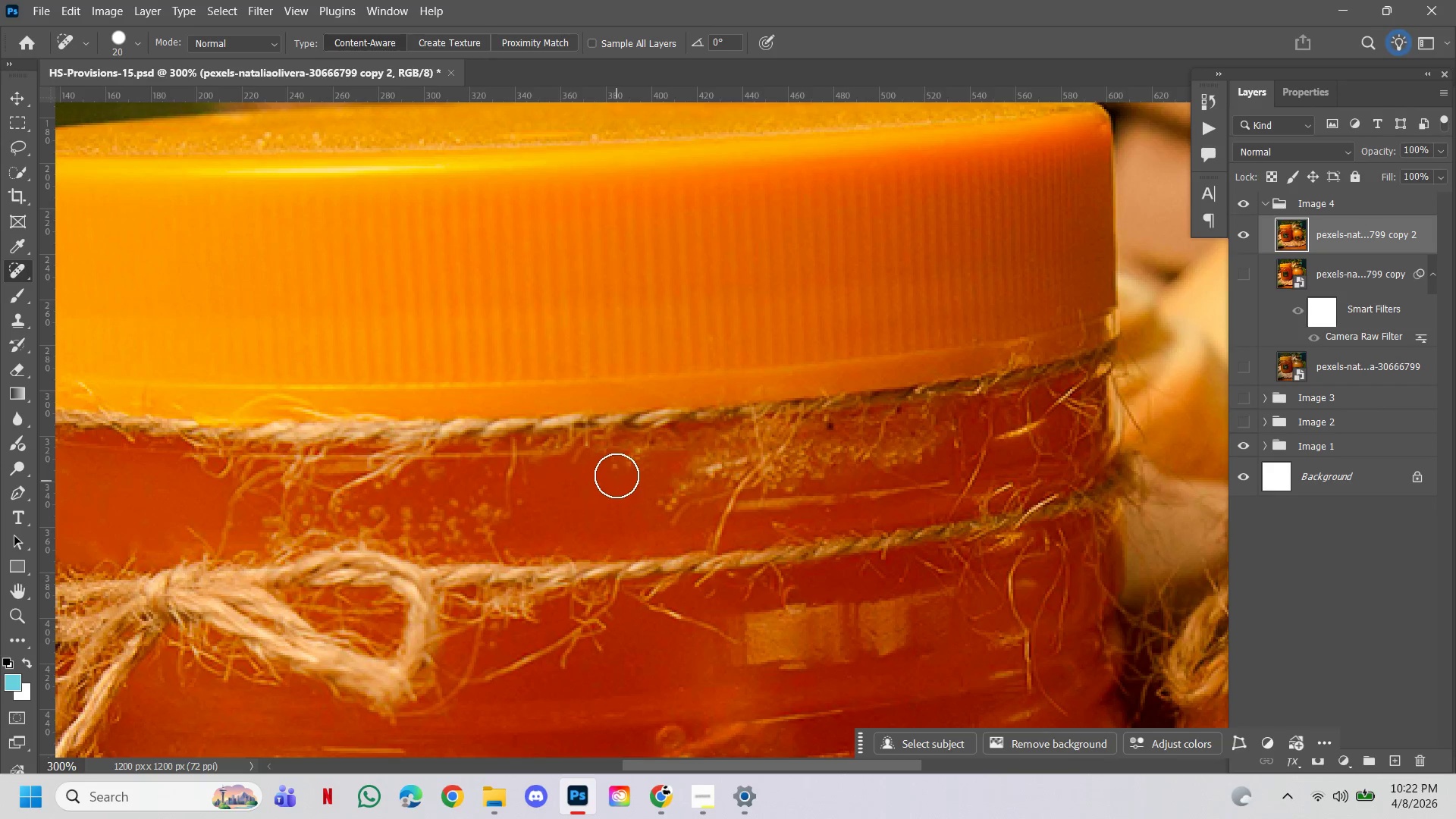 
left_click_drag(start_coordinate=[617, 472], to_coordinate=[651, 461])
 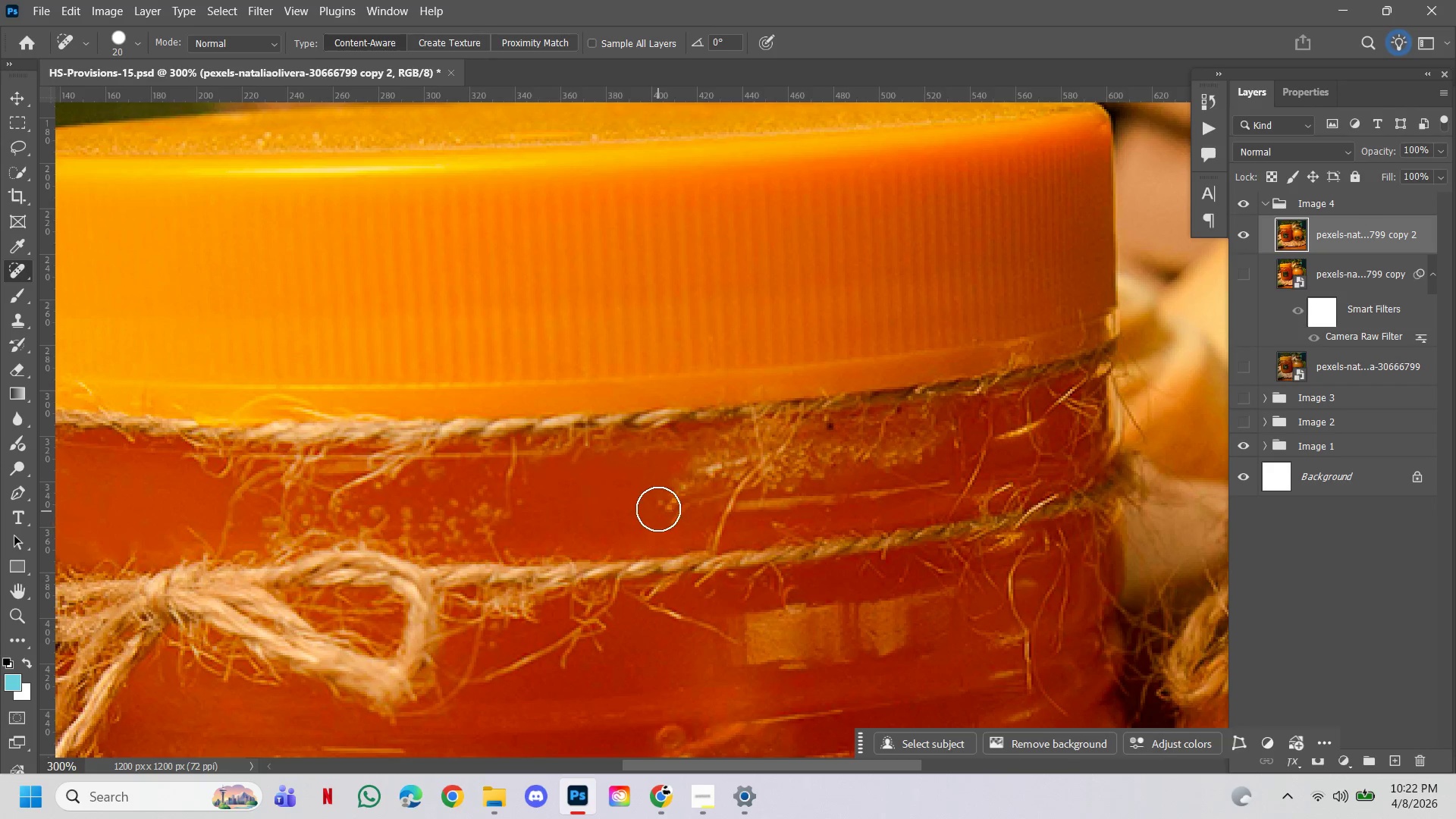 
left_click_drag(start_coordinate=[658, 508], to_coordinate=[685, 489])
 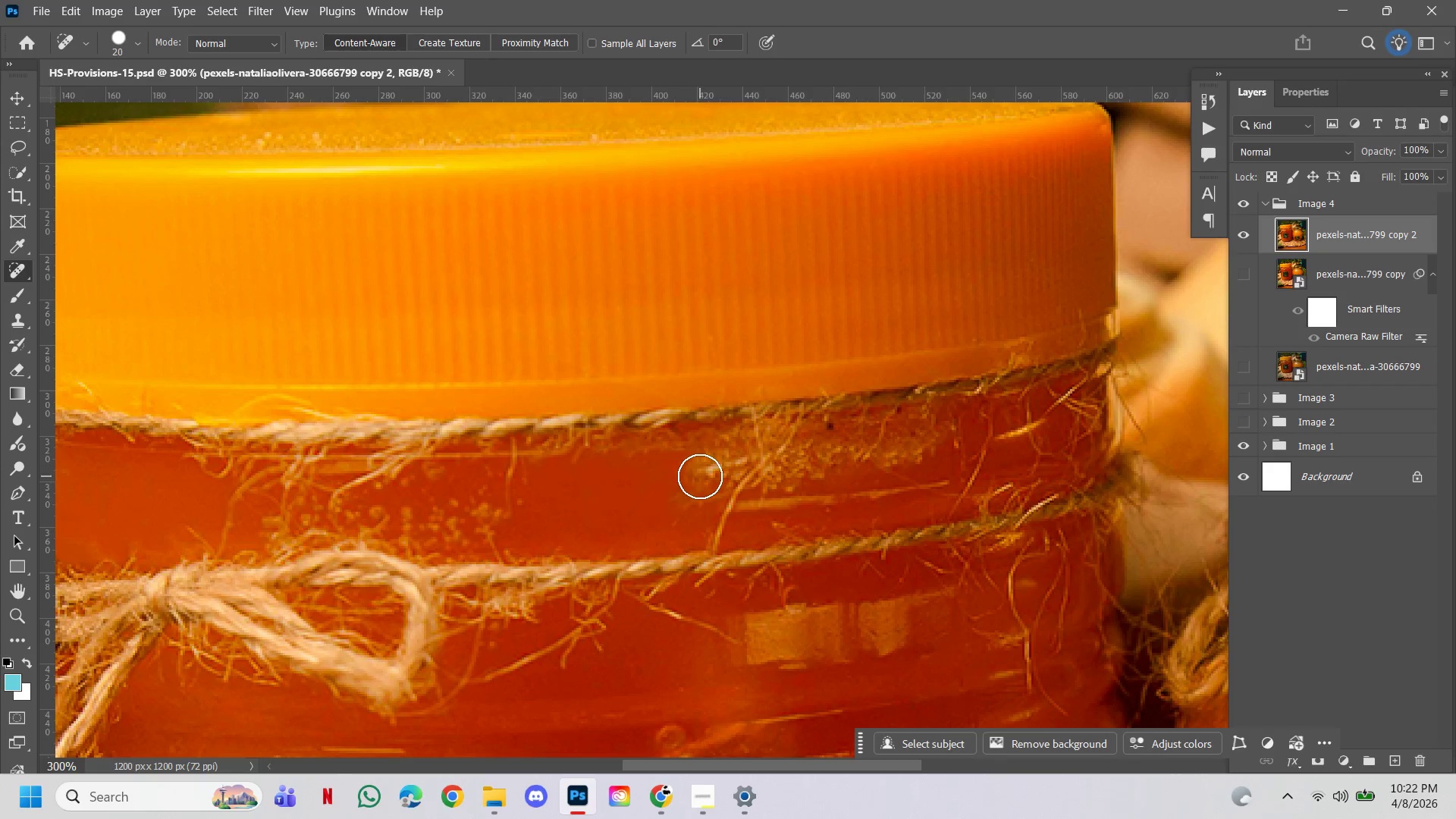 
left_click([700, 476])
 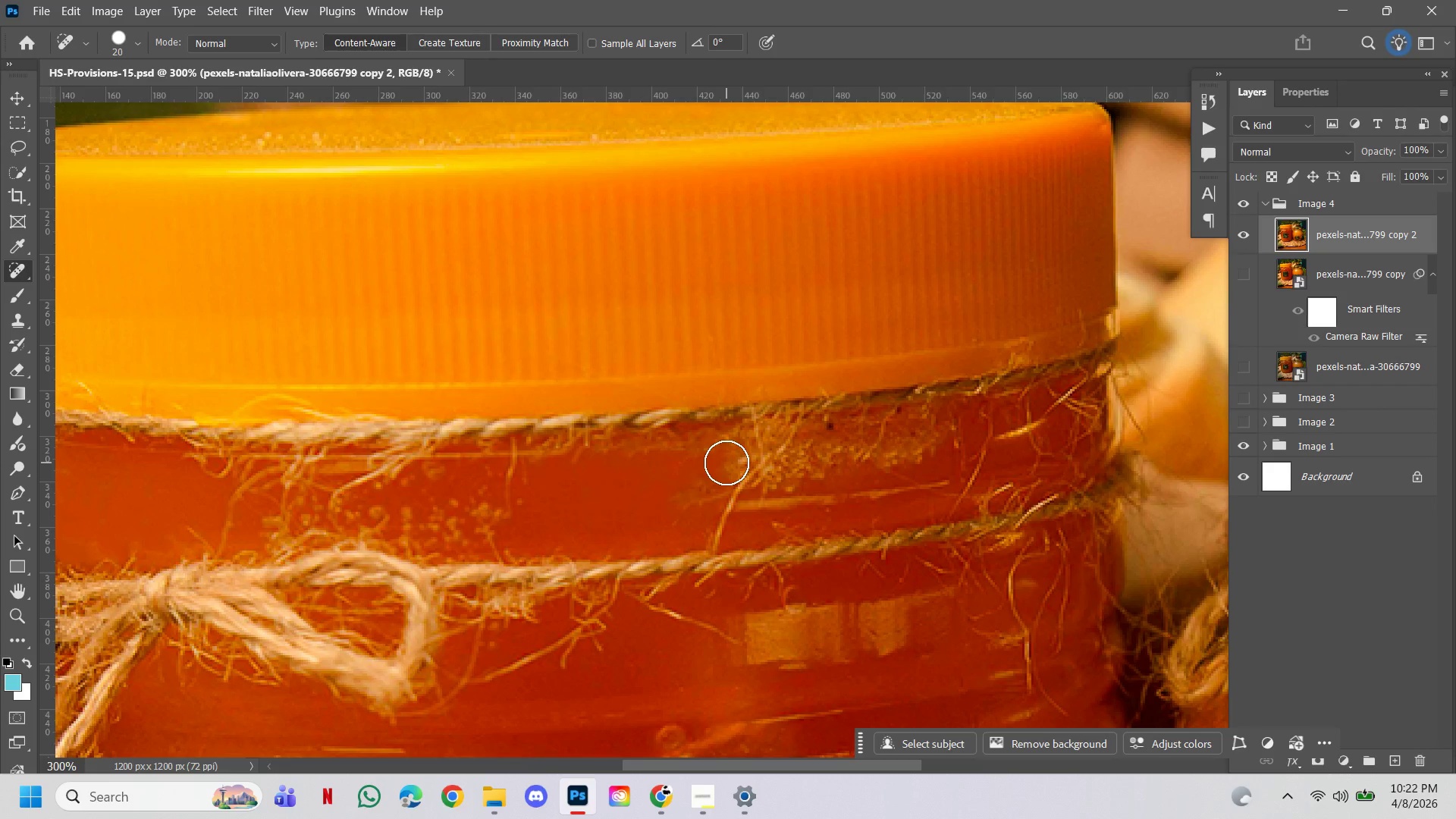 
key(BracketLeft)
 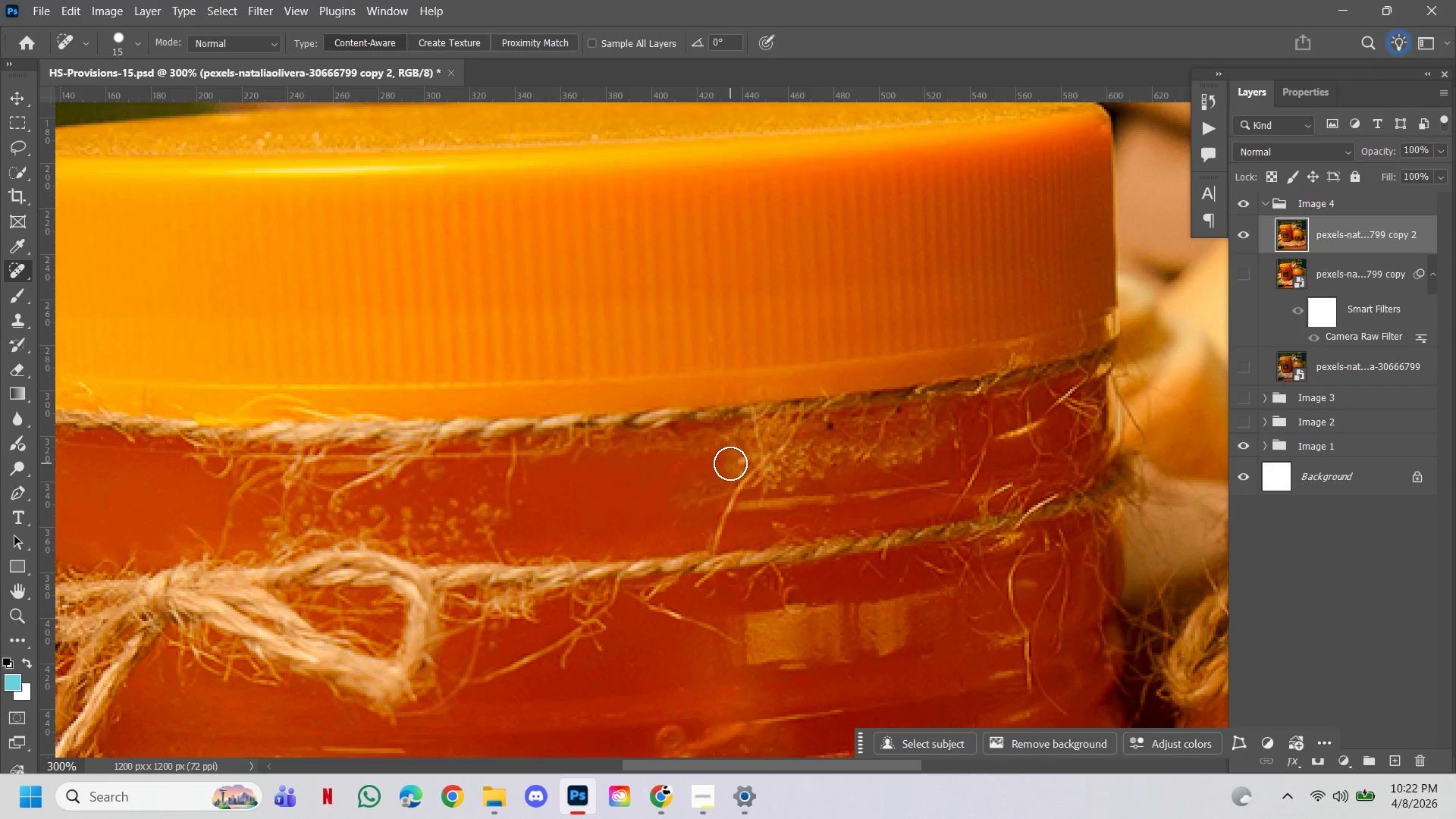 
left_click([730, 463])
 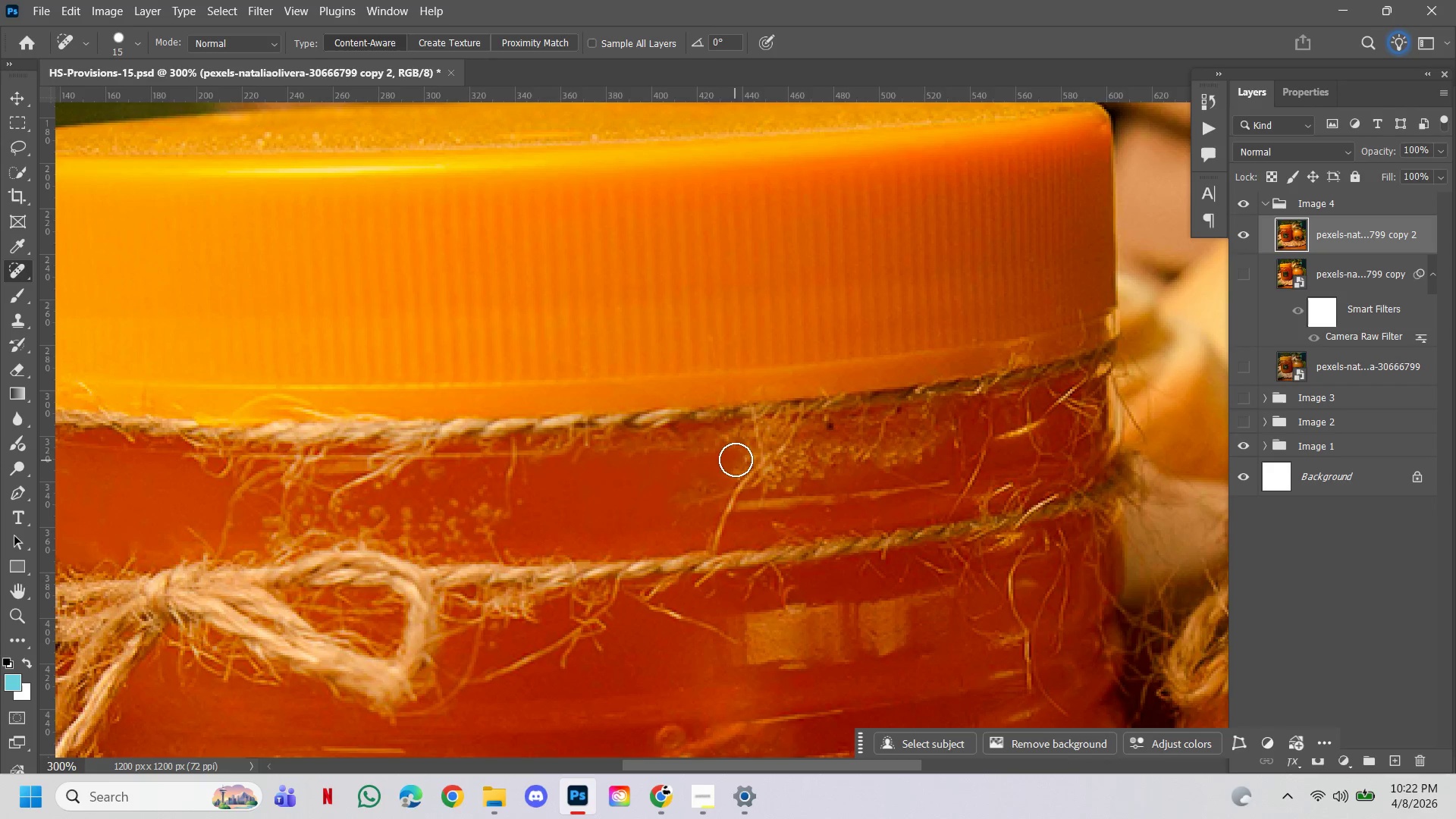 
key(BracketLeft)
 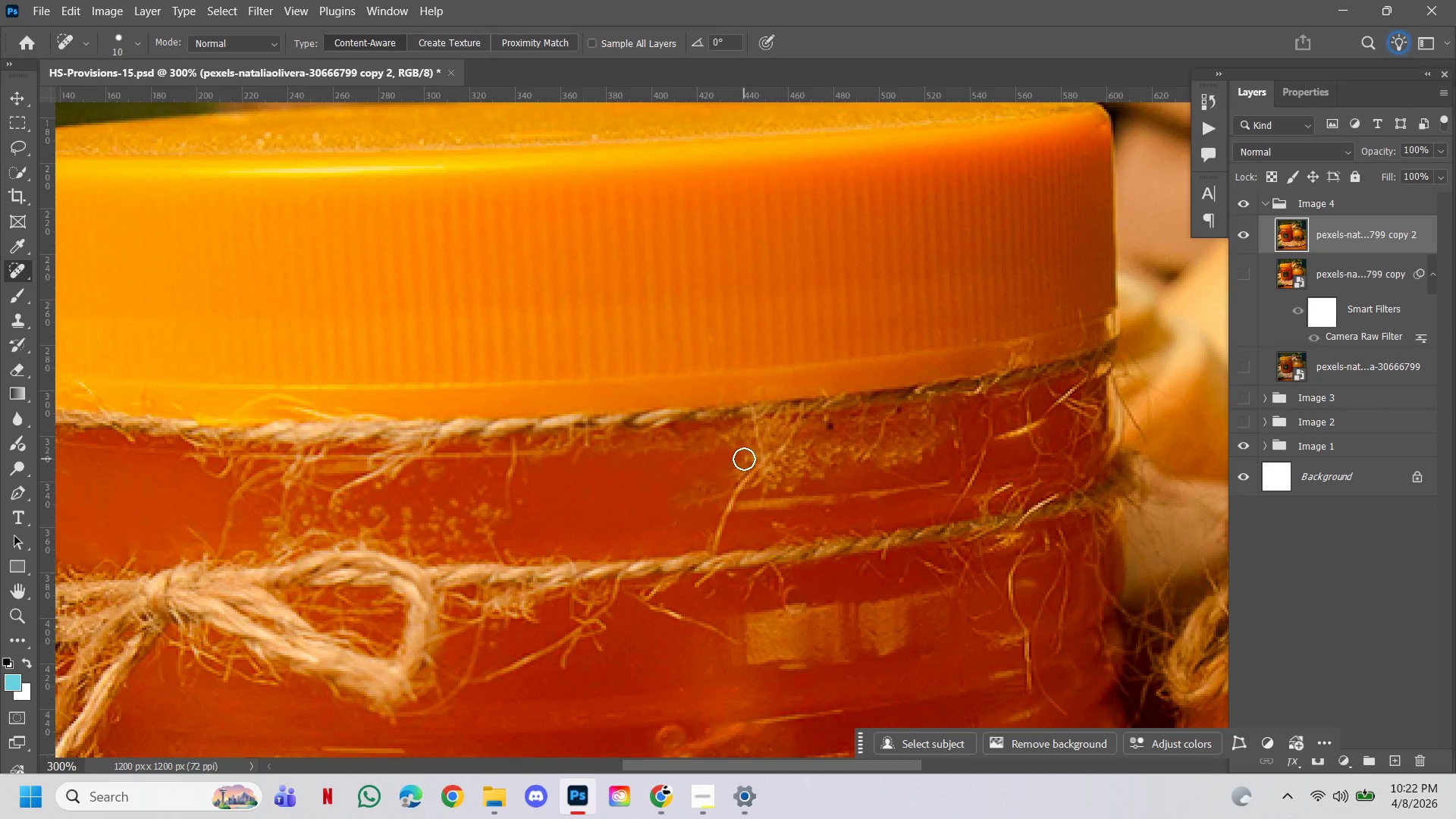 
left_click([744, 459])
 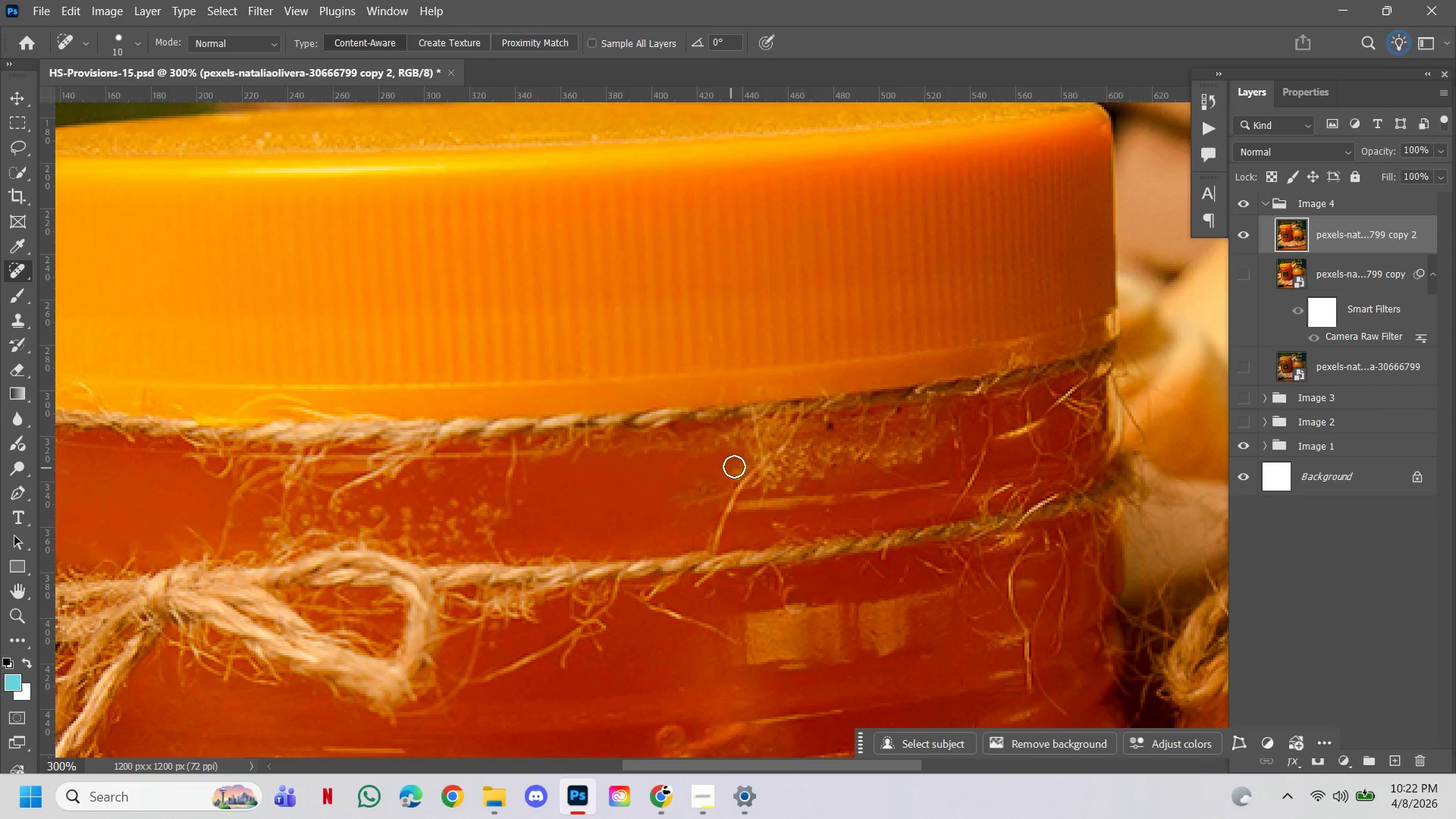 
left_click_drag(start_coordinate=[734, 466], to_coordinate=[712, 487])
 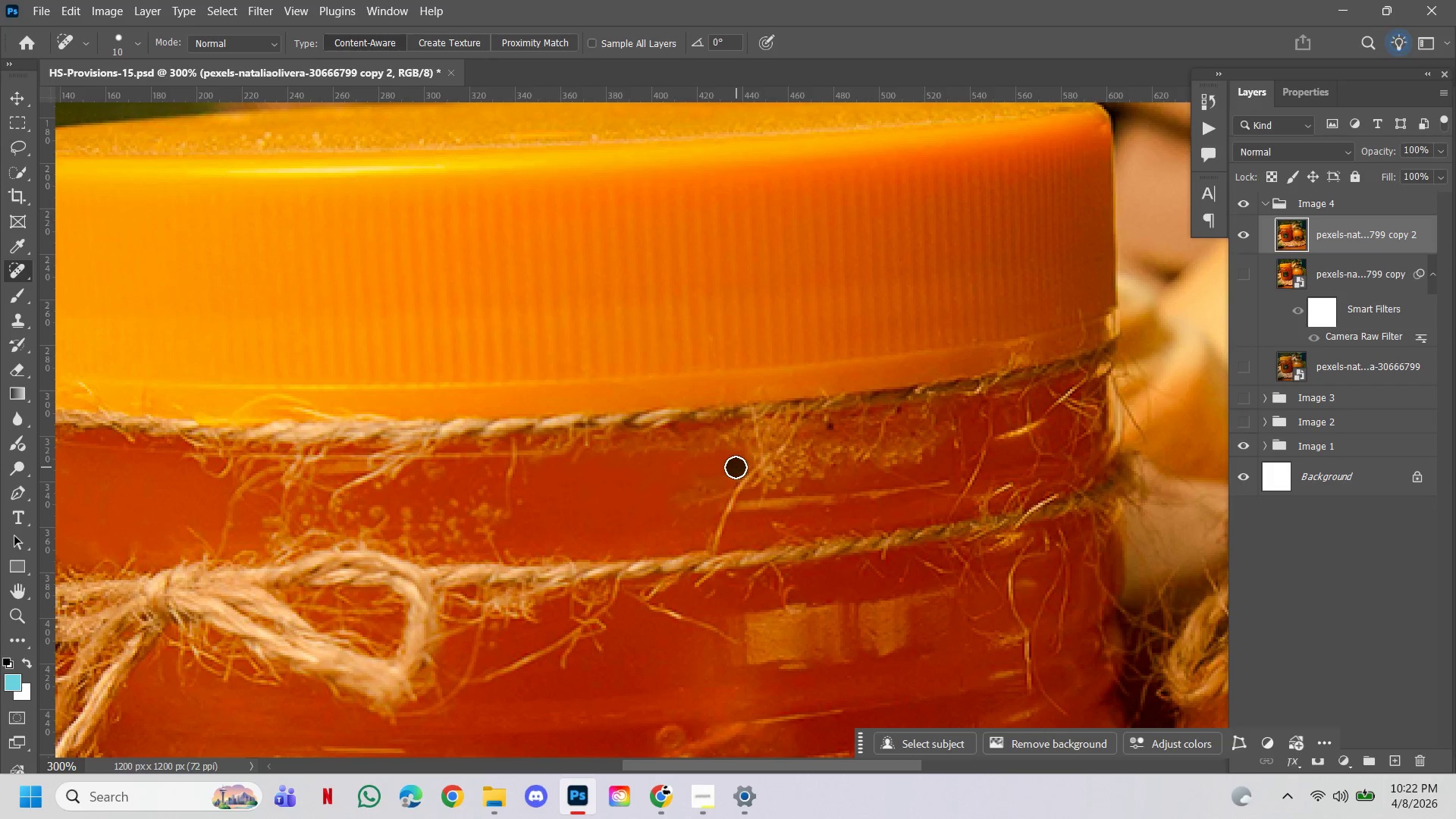 
left_click([750, 453])
 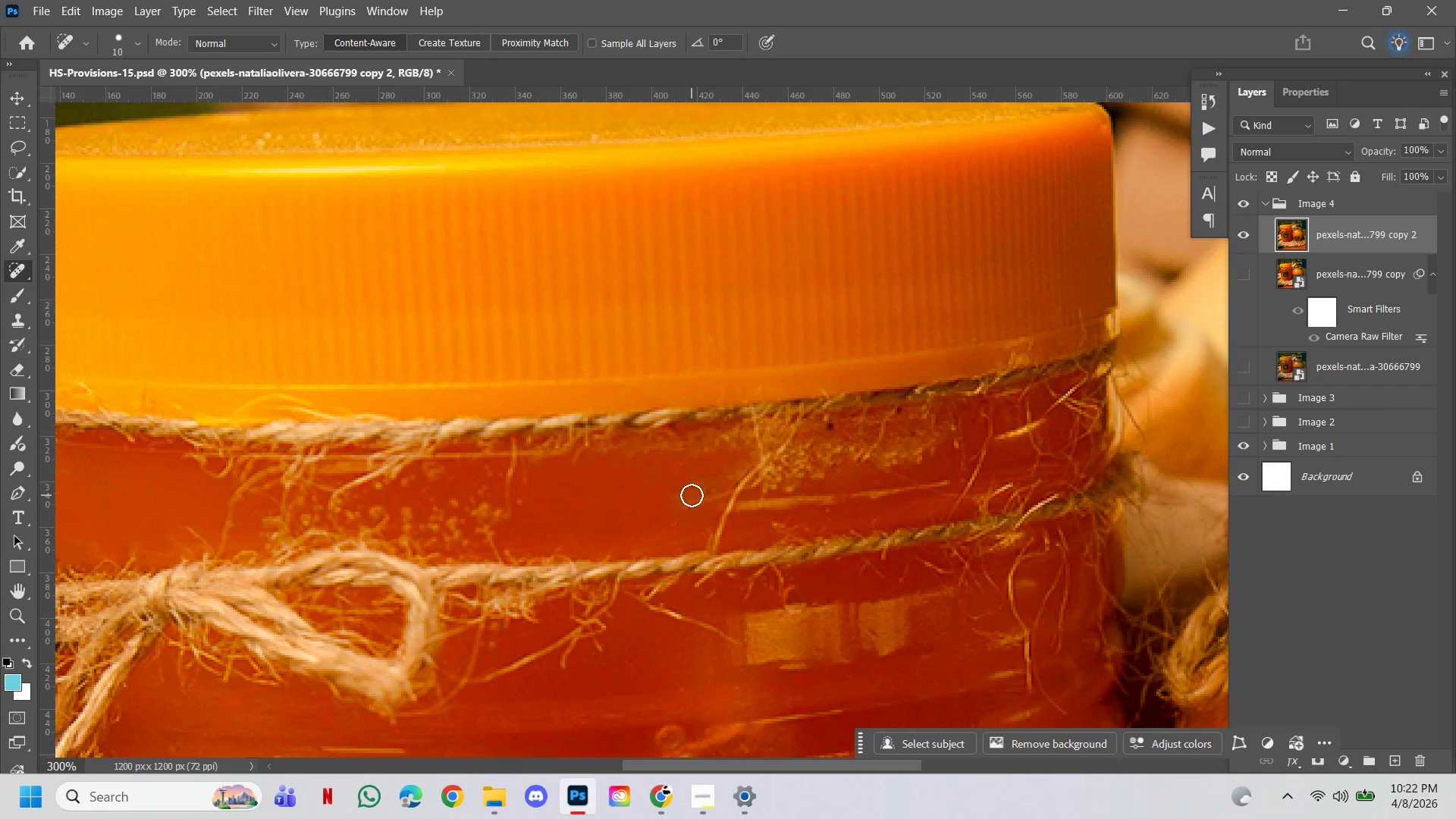 
key(BracketRight)
 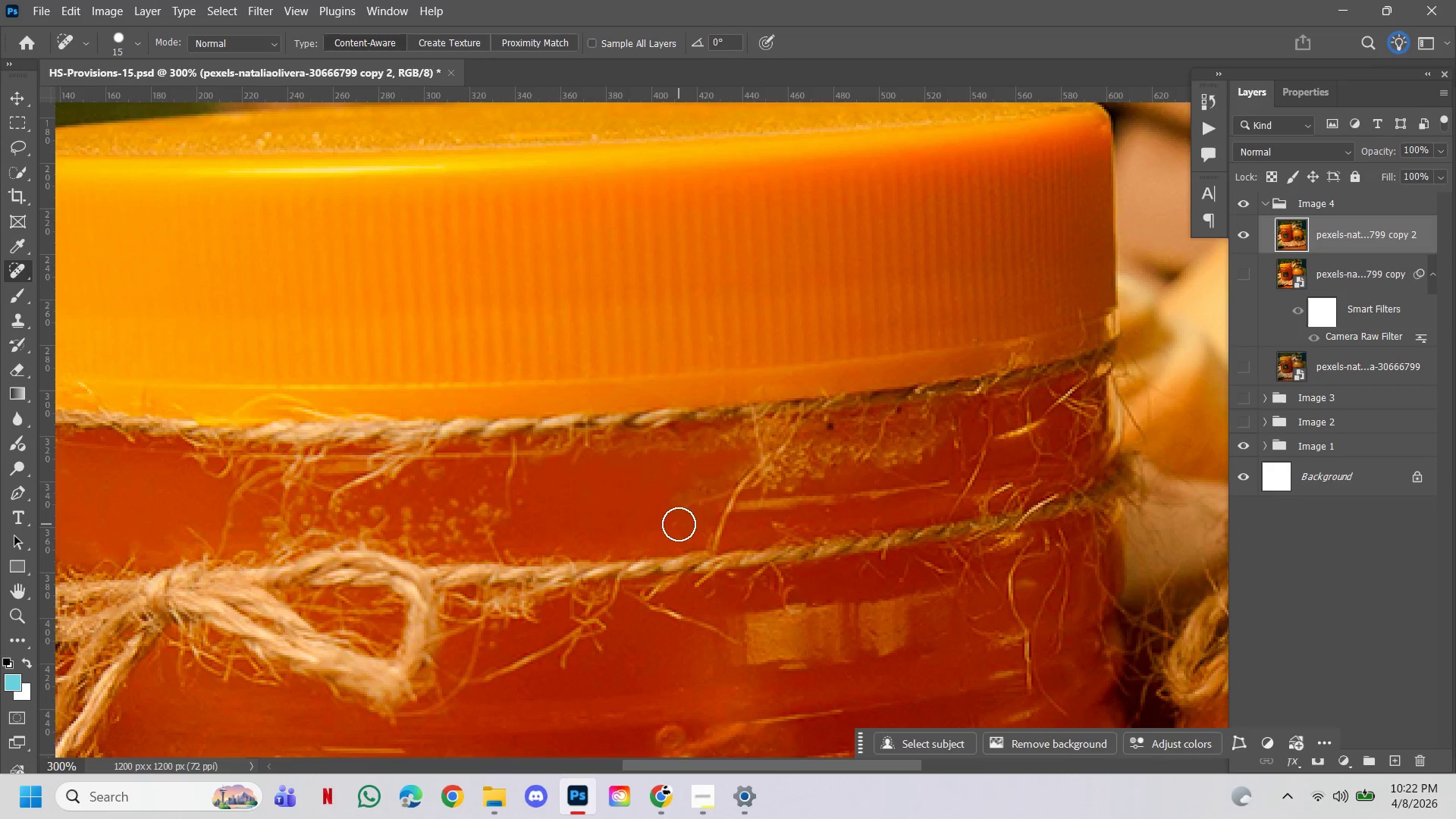 
key(BracketRight)
 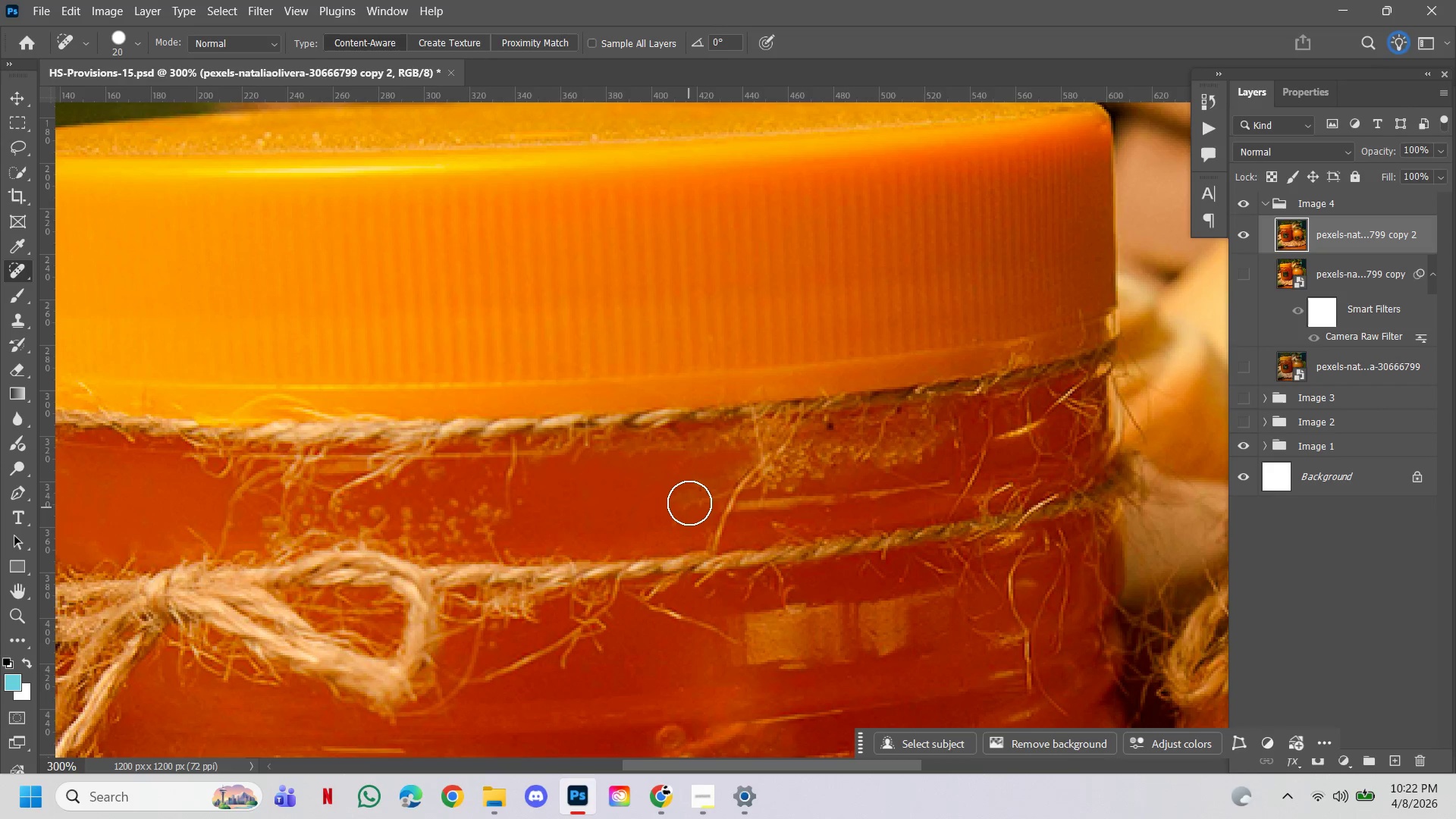 
left_click([689, 503])
 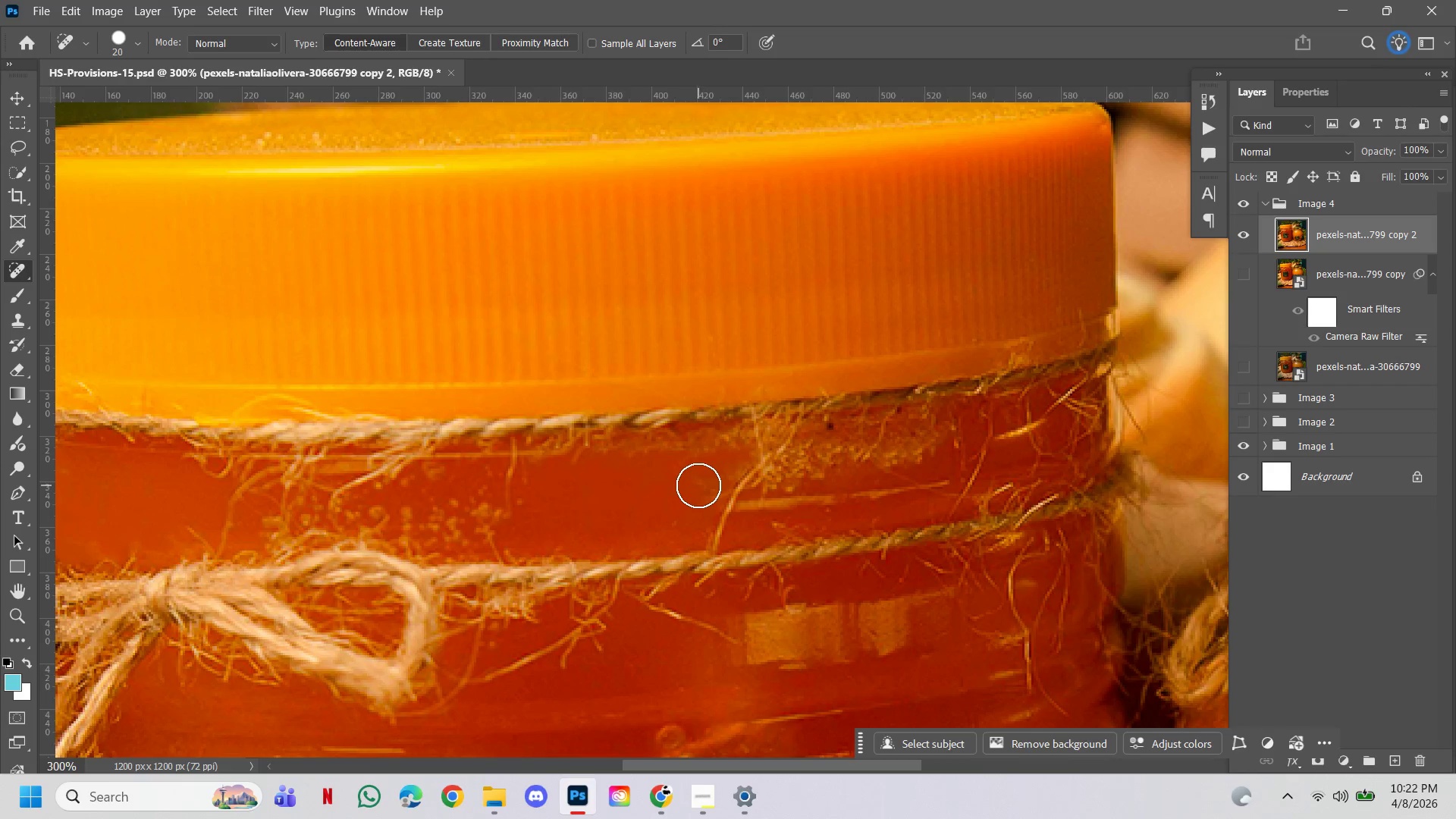 
double_click([698, 485])
 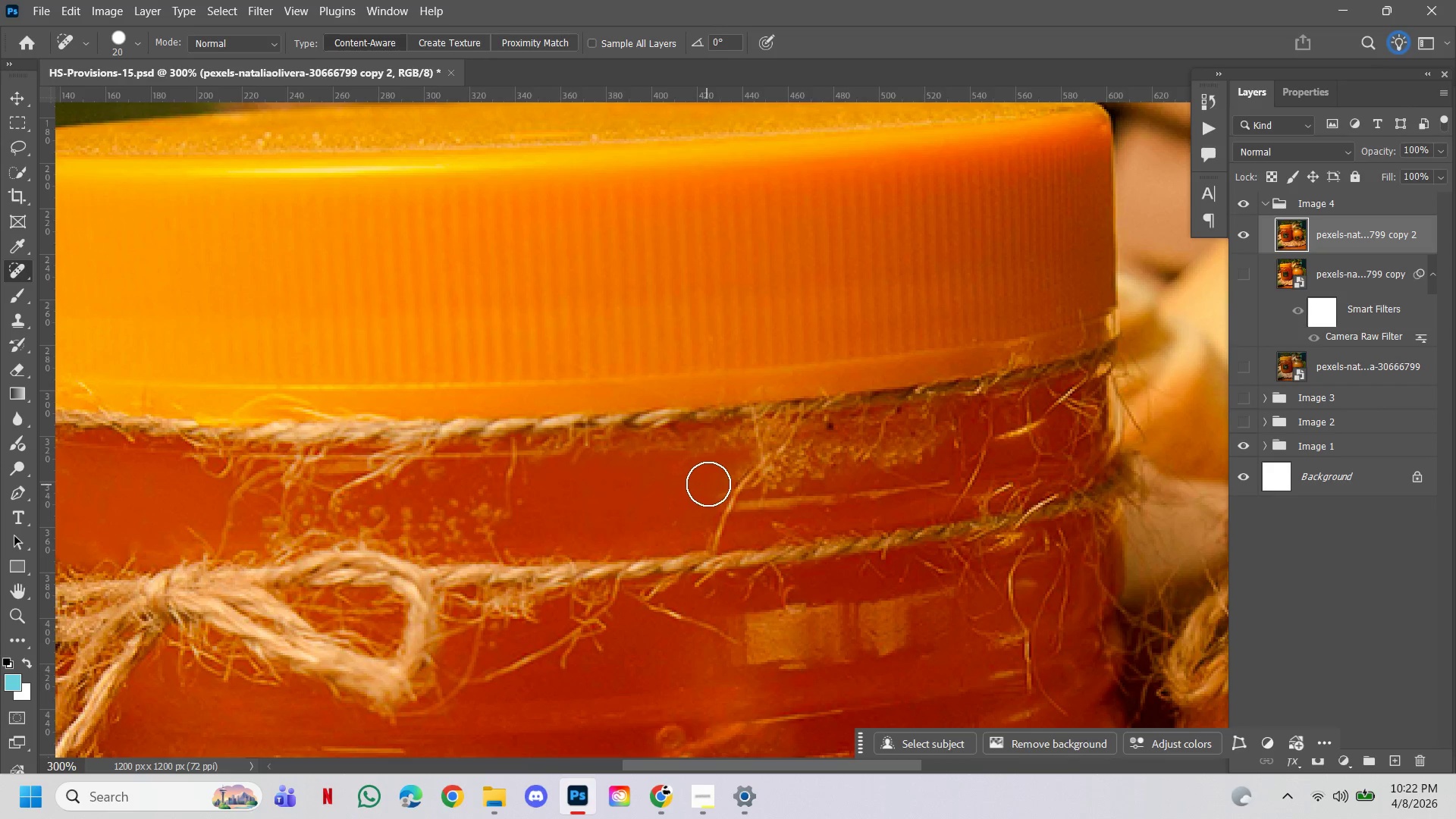 
left_click([708, 484])
 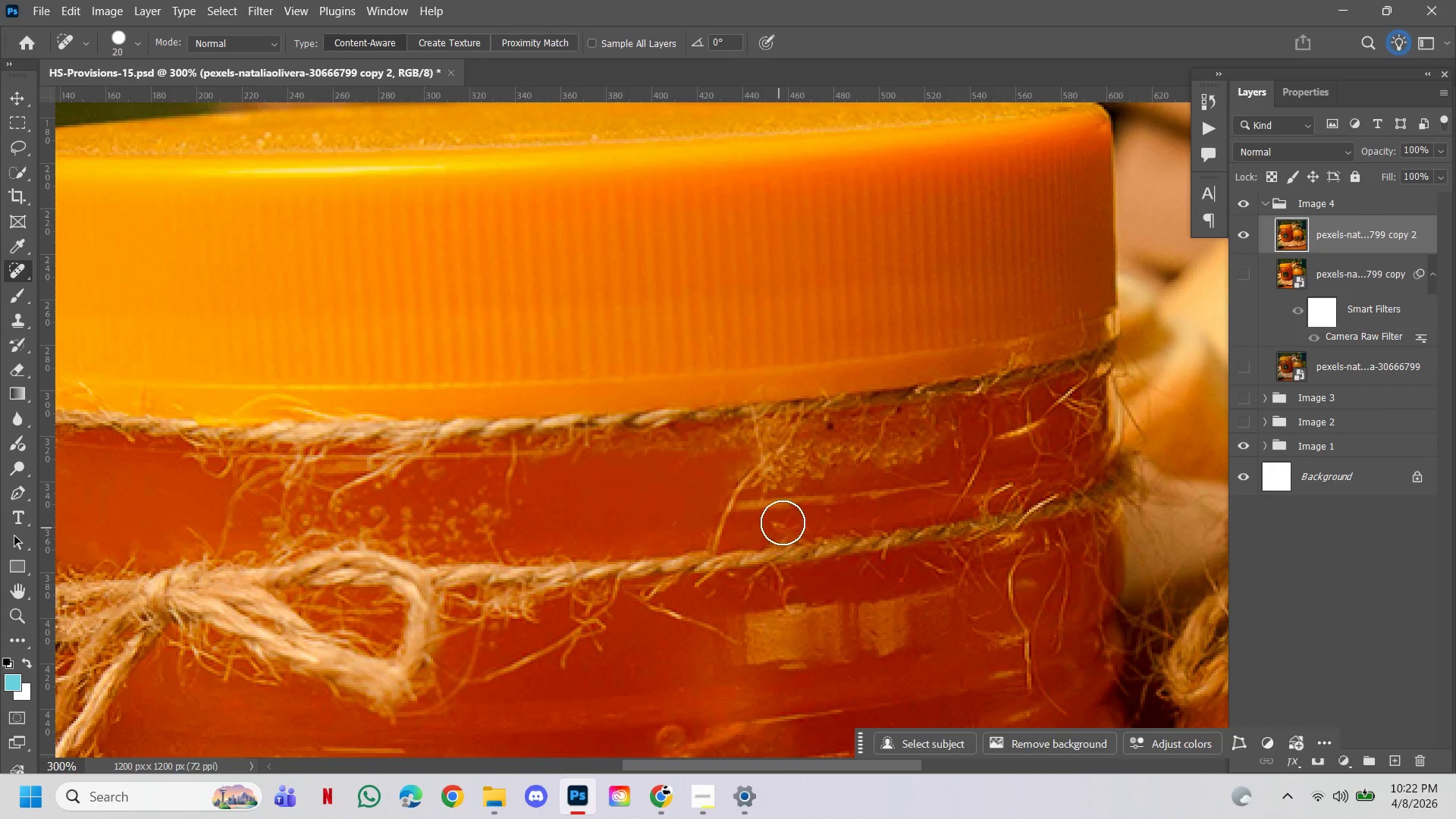 
left_click([781, 510])
 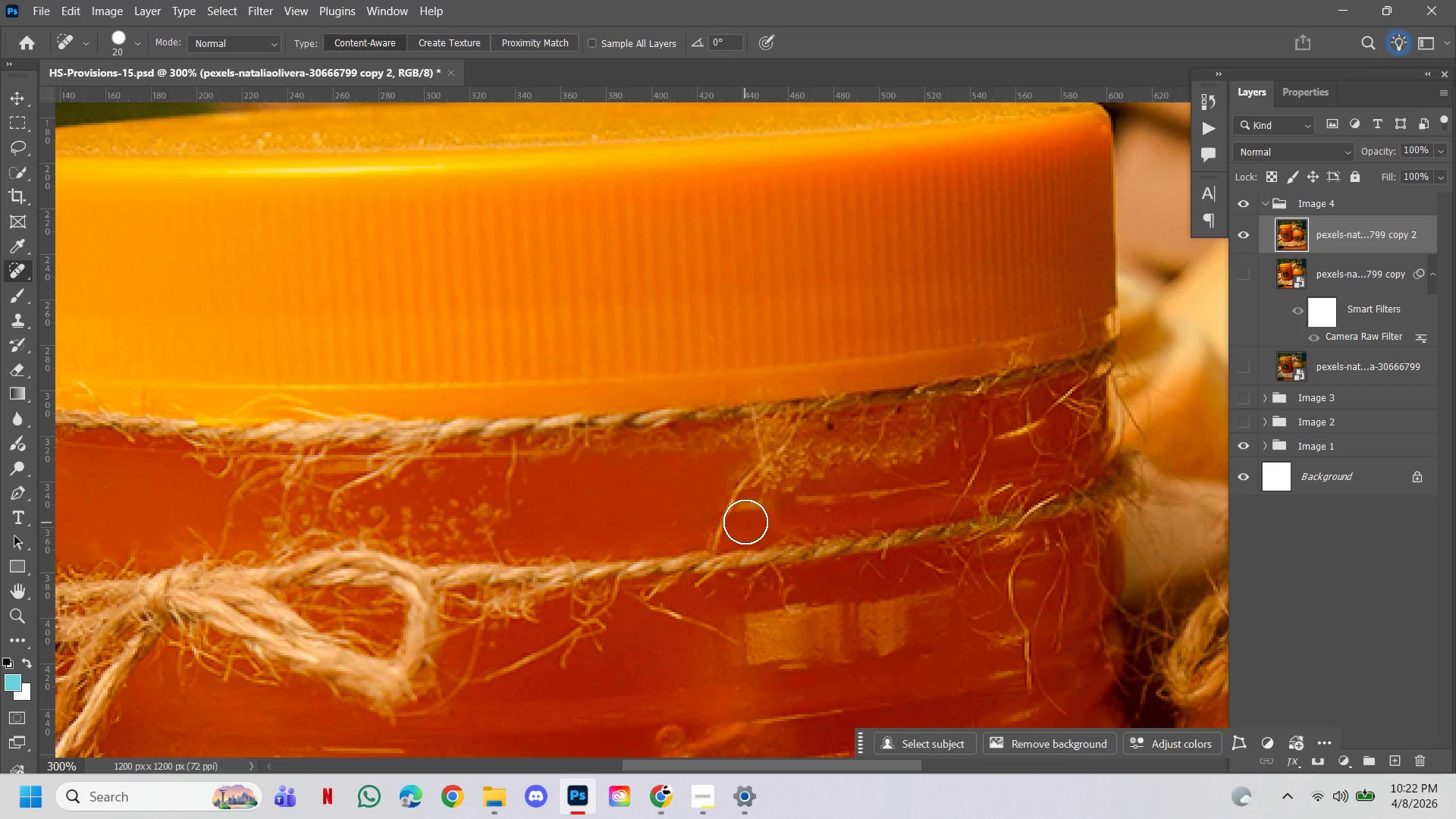 
left_click([750, 515])
 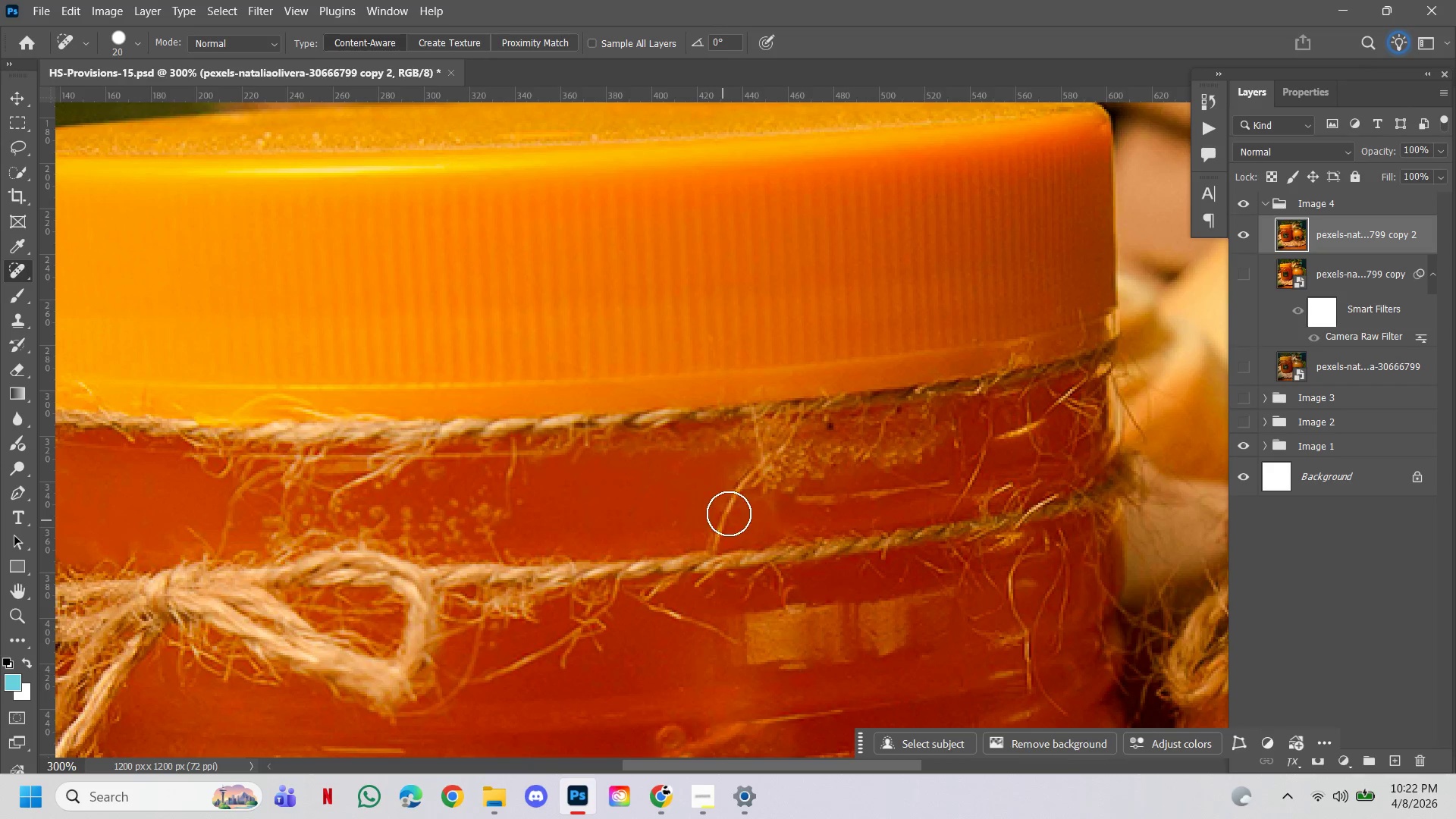 
left_click([731, 512])
 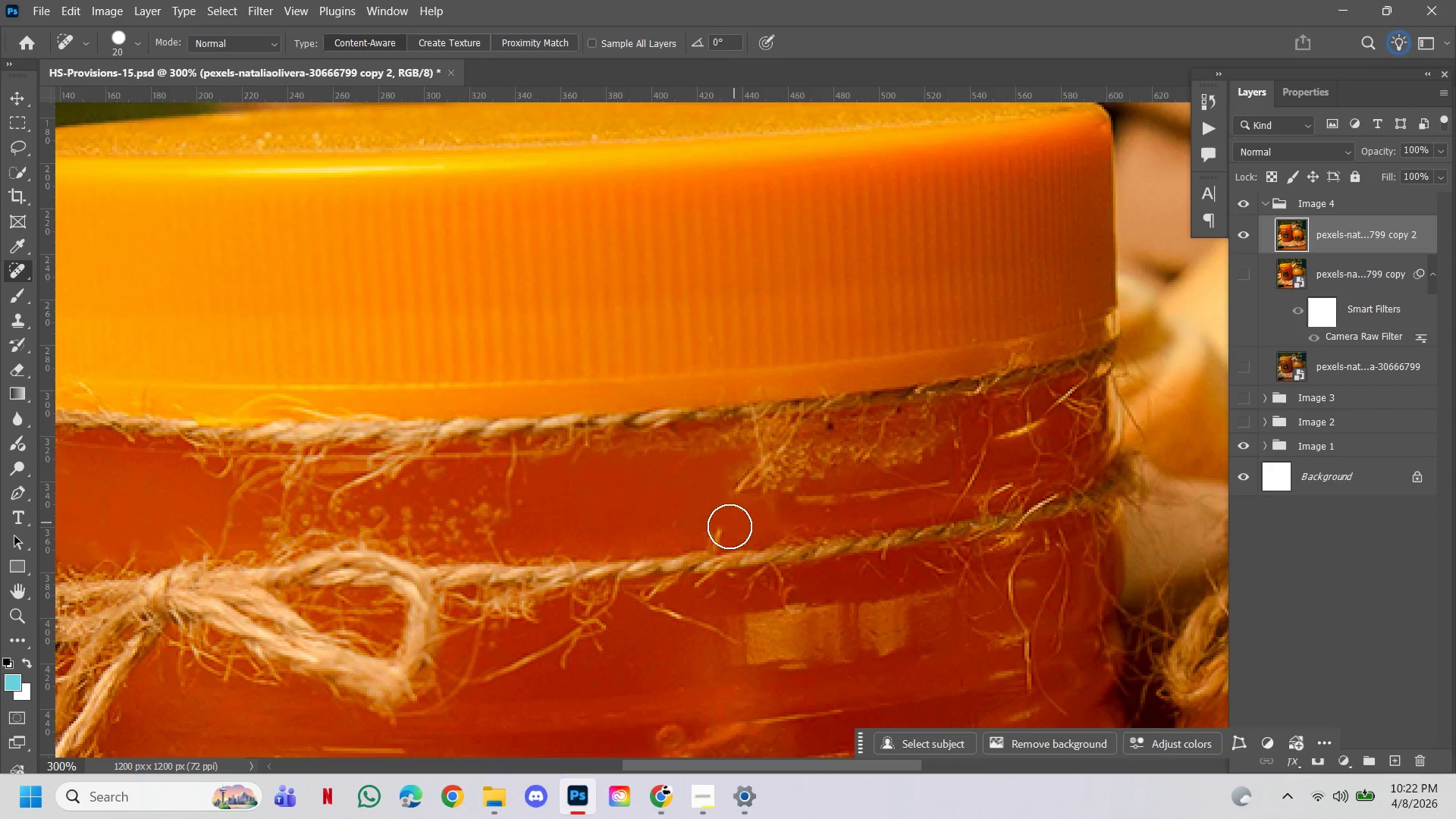 
left_click([718, 532])
 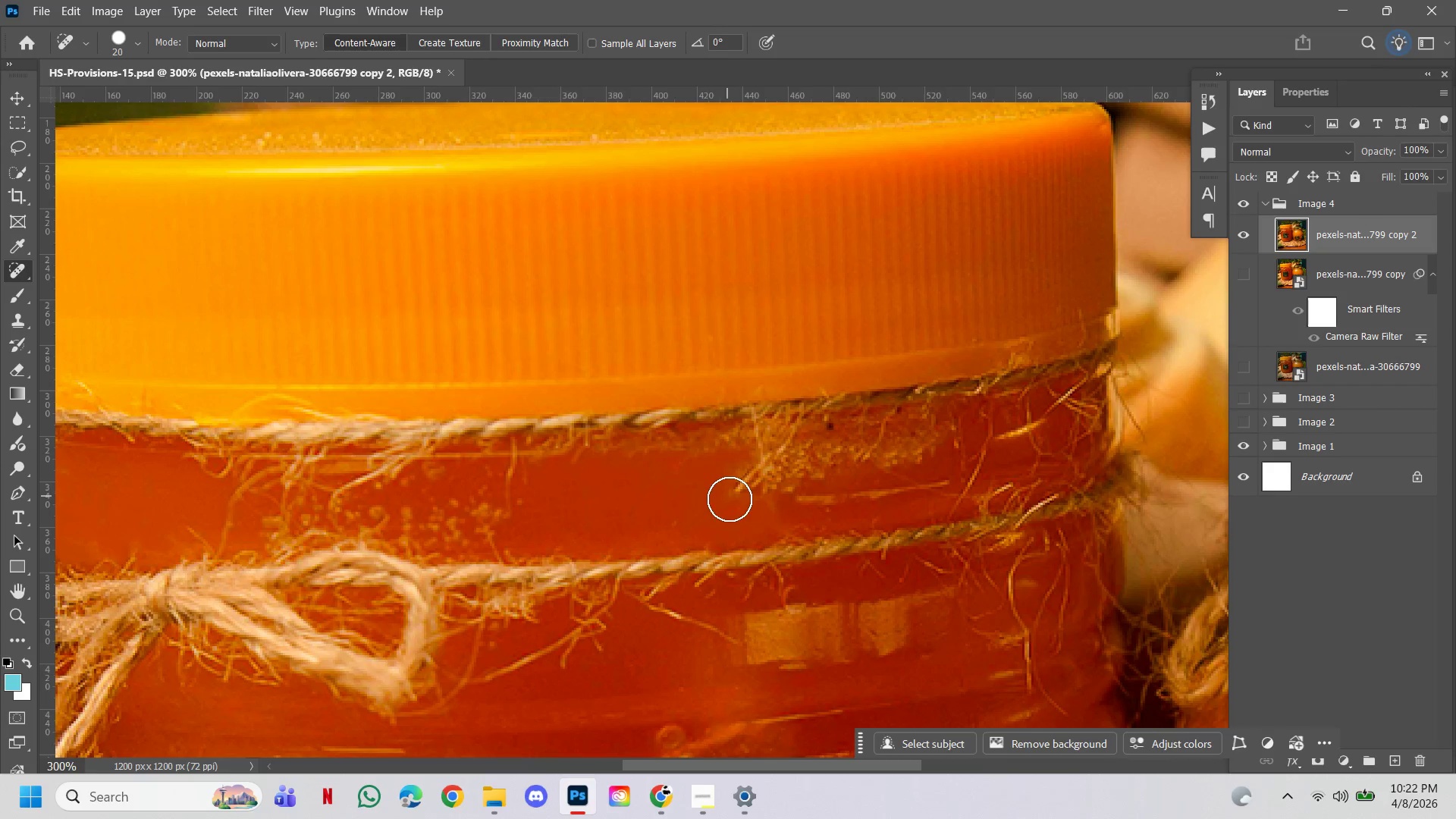 
left_click([745, 474])
 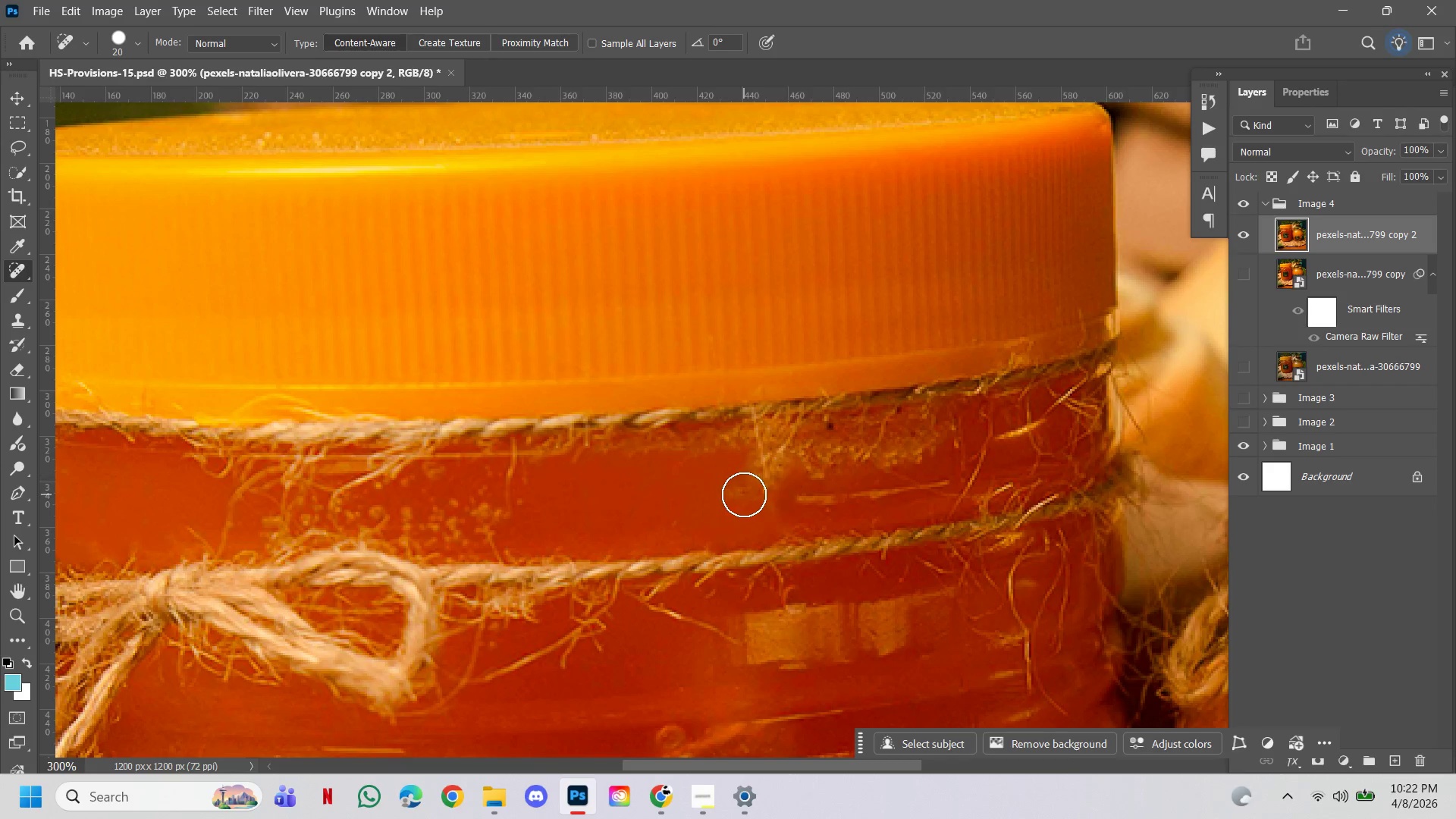 
double_click([744, 494])
 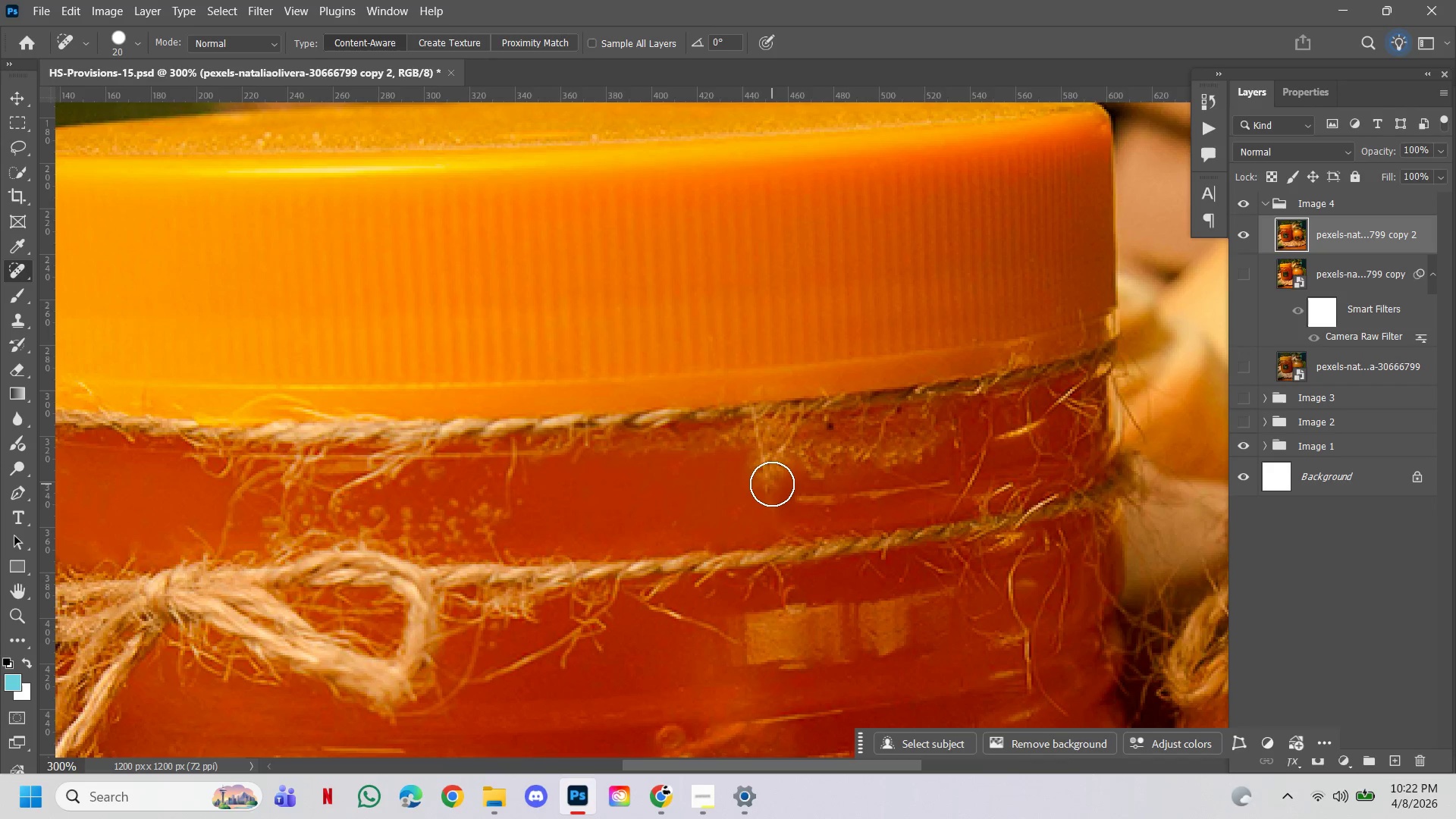 
triple_click([772, 484])
 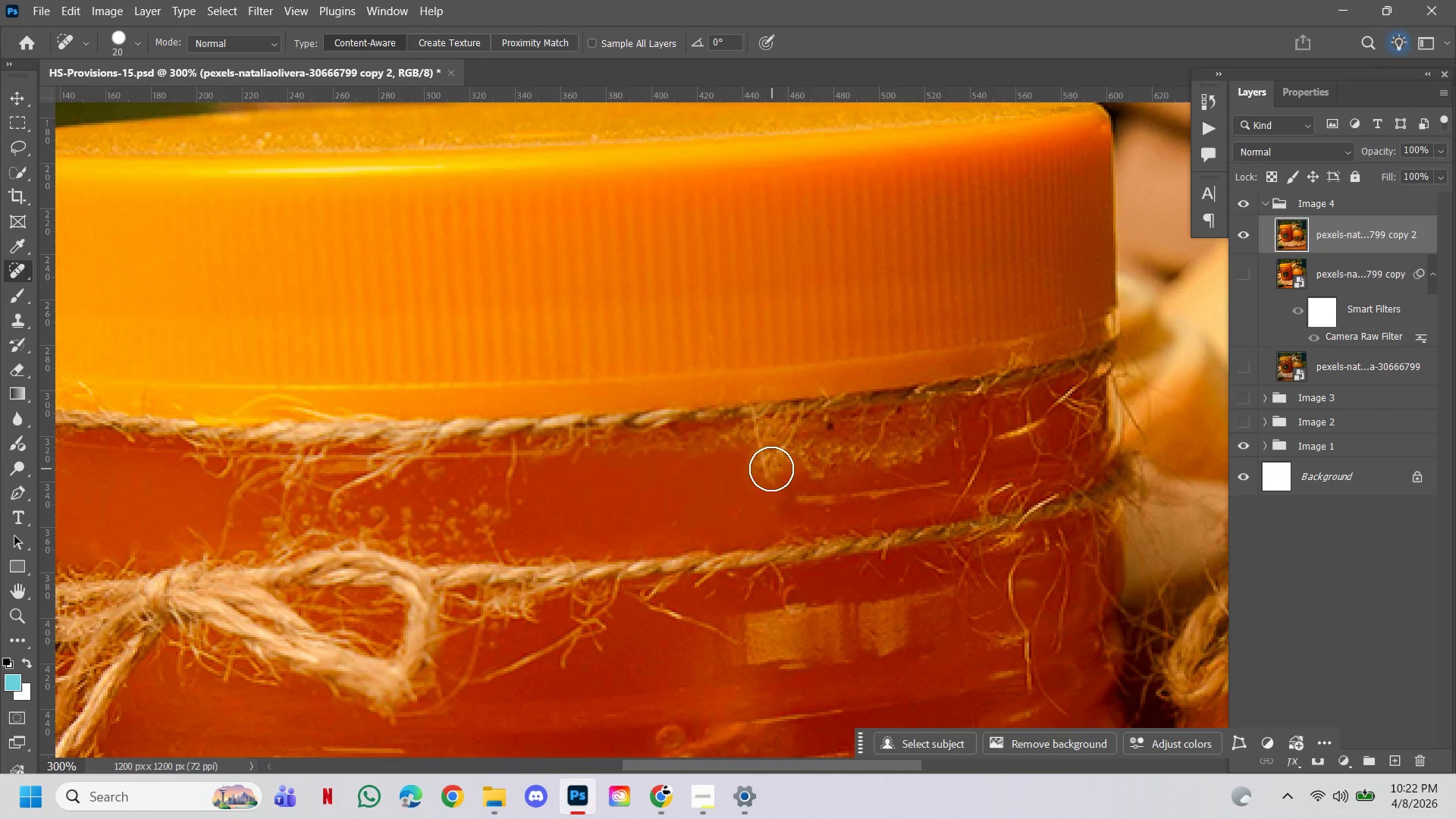 
triple_click([771, 469])
 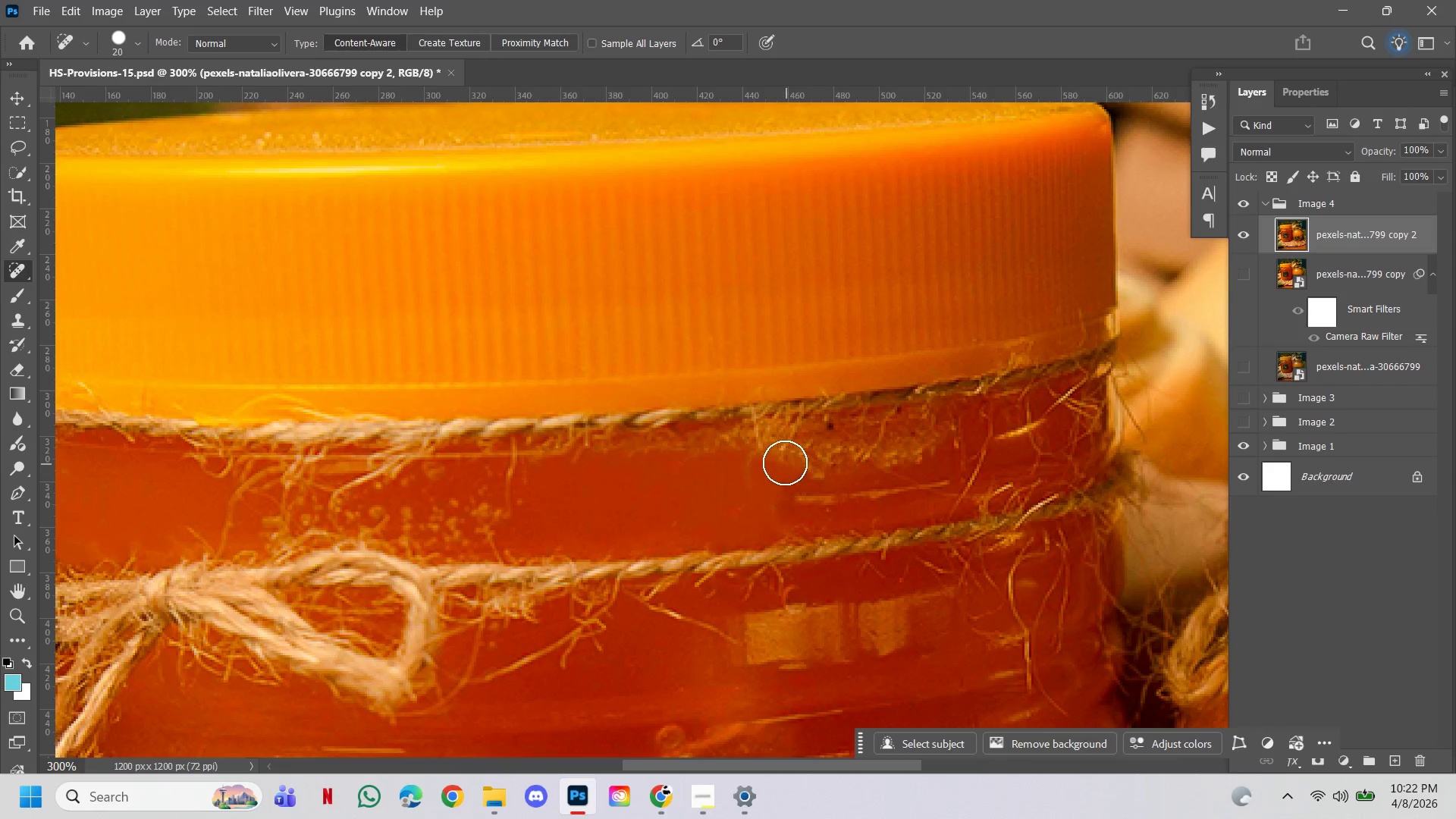 
left_click([780, 460])
 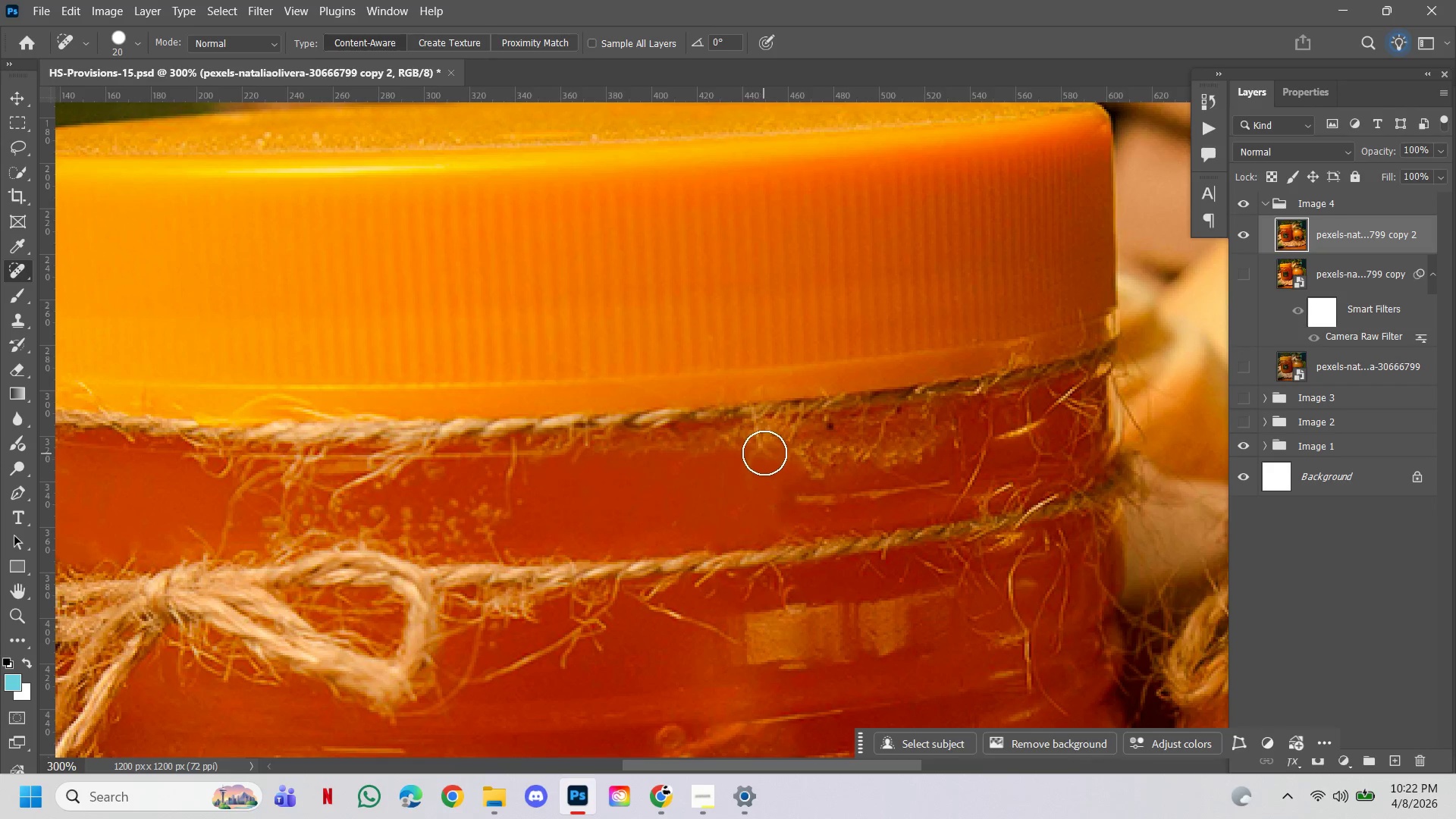 
left_click([764, 450])
 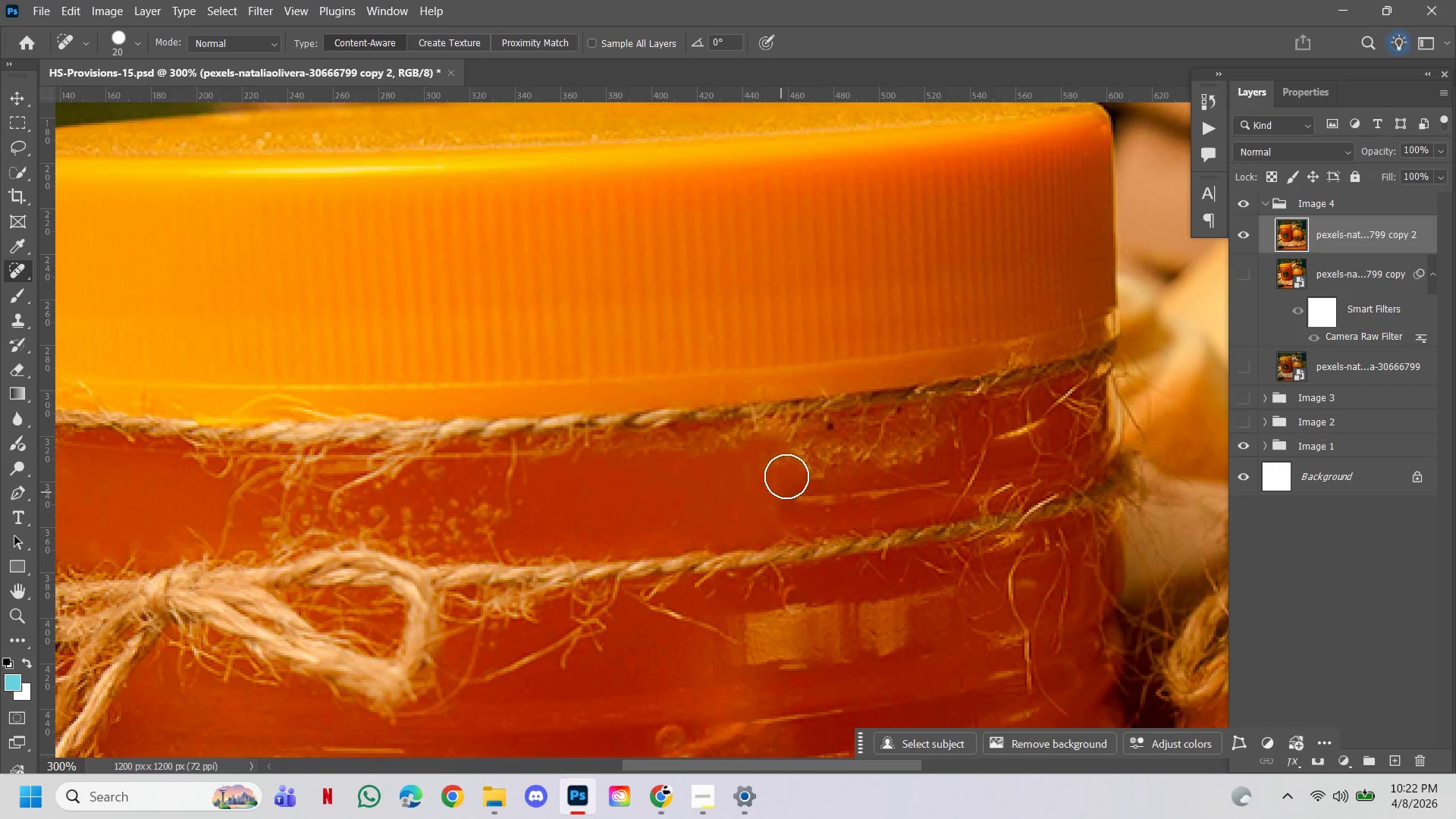 
left_click([790, 450])
 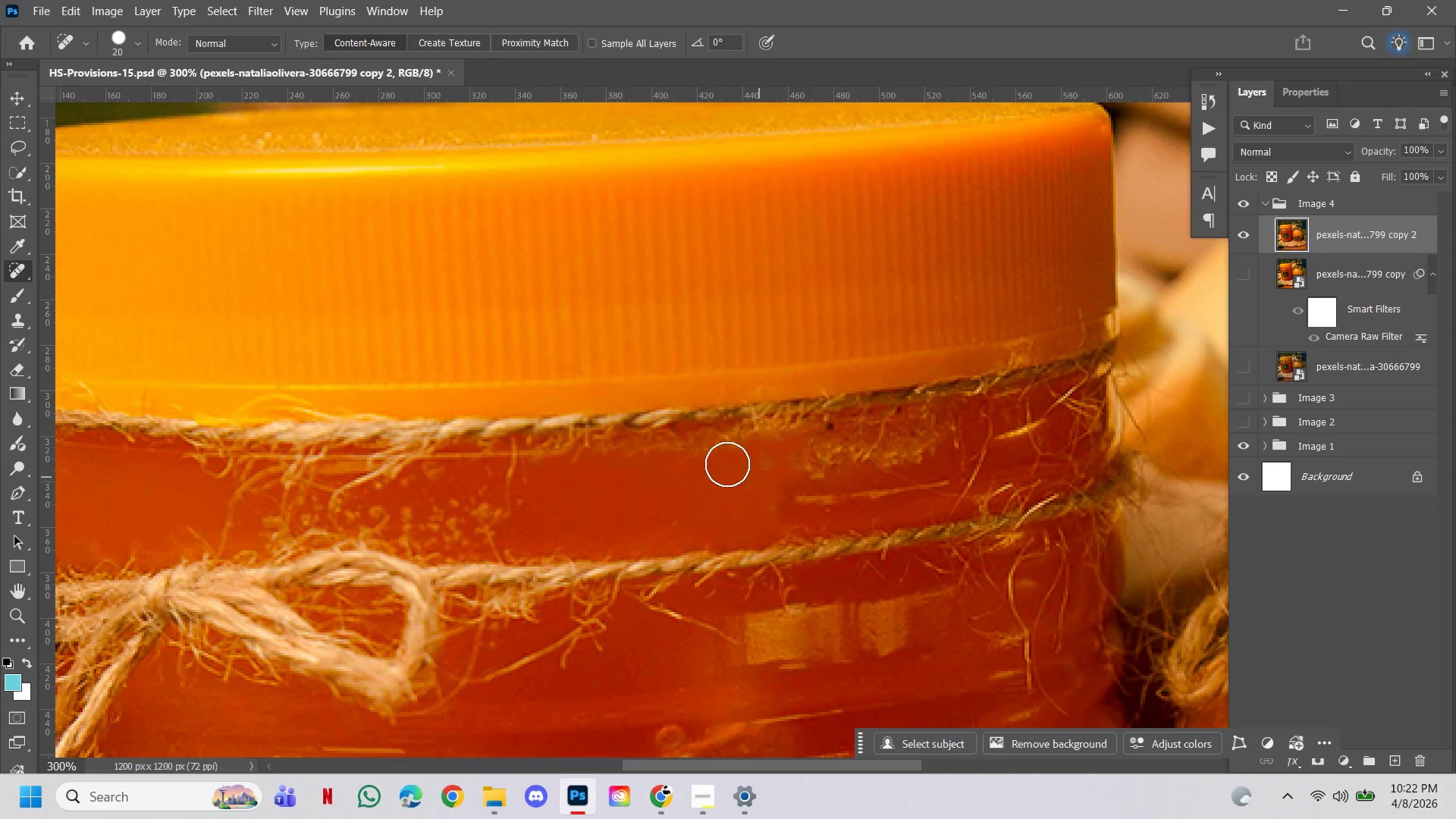 
left_click([724, 463])
 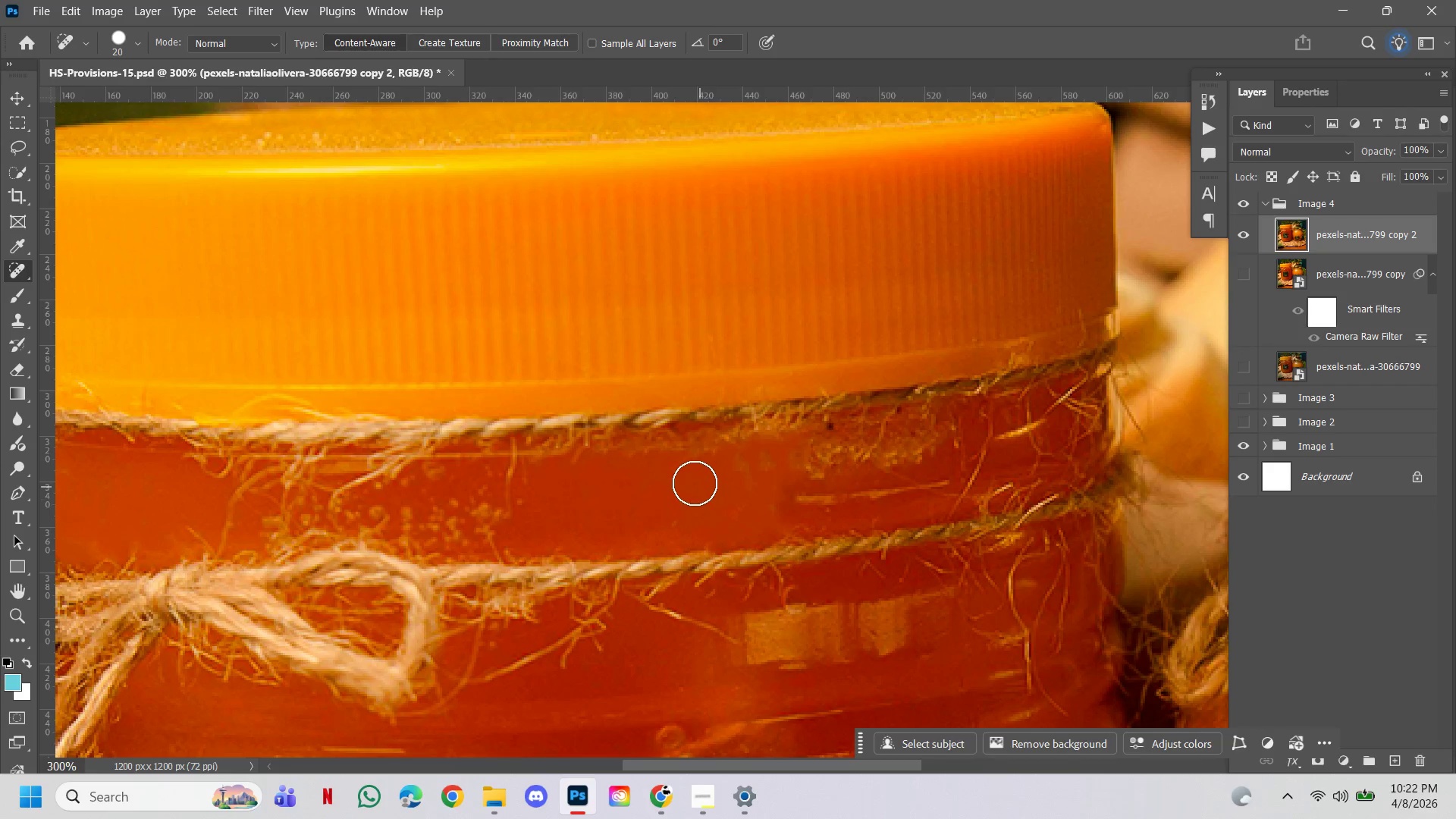 
left_click([689, 474])
 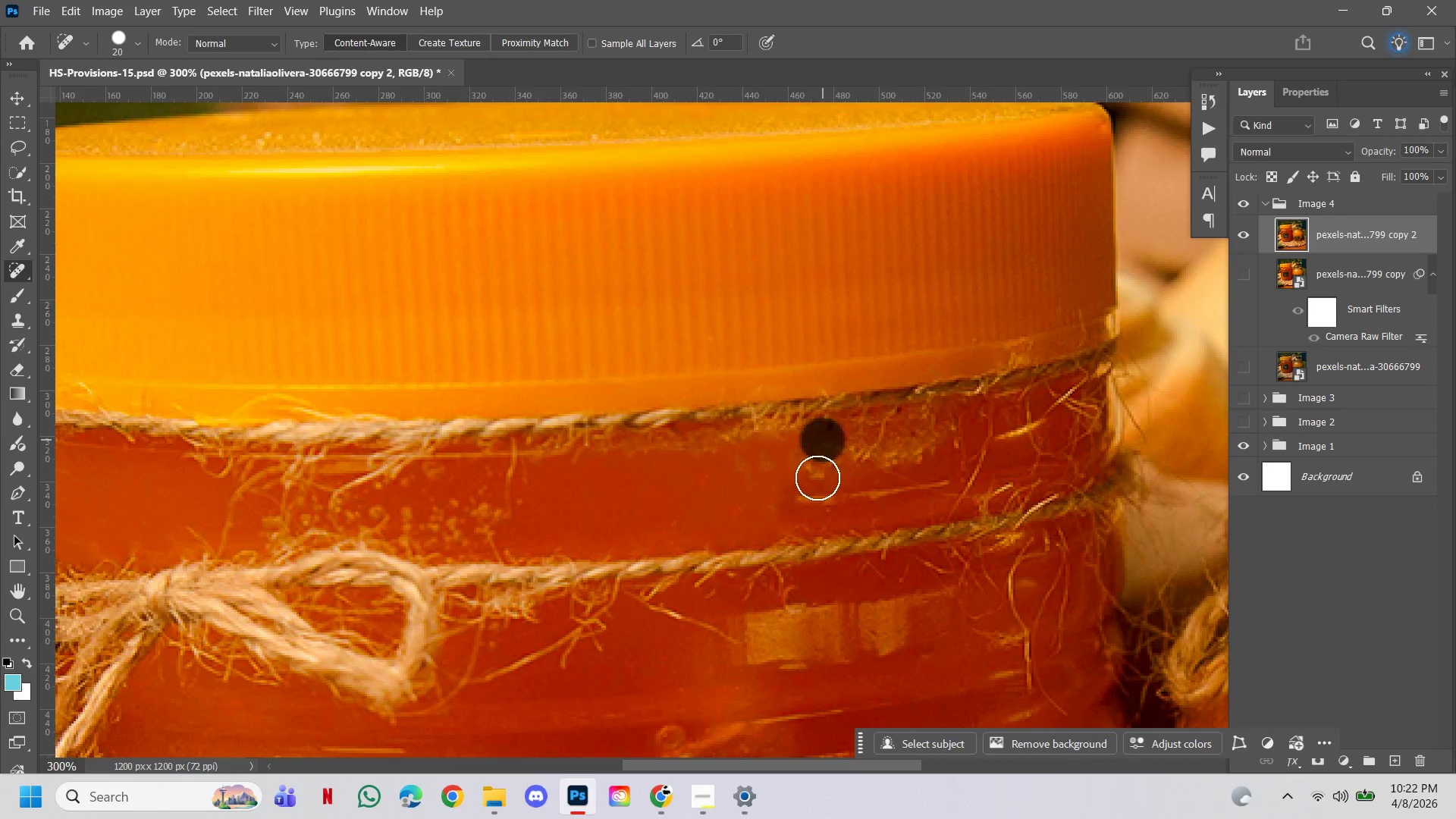 
double_click([814, 474])
 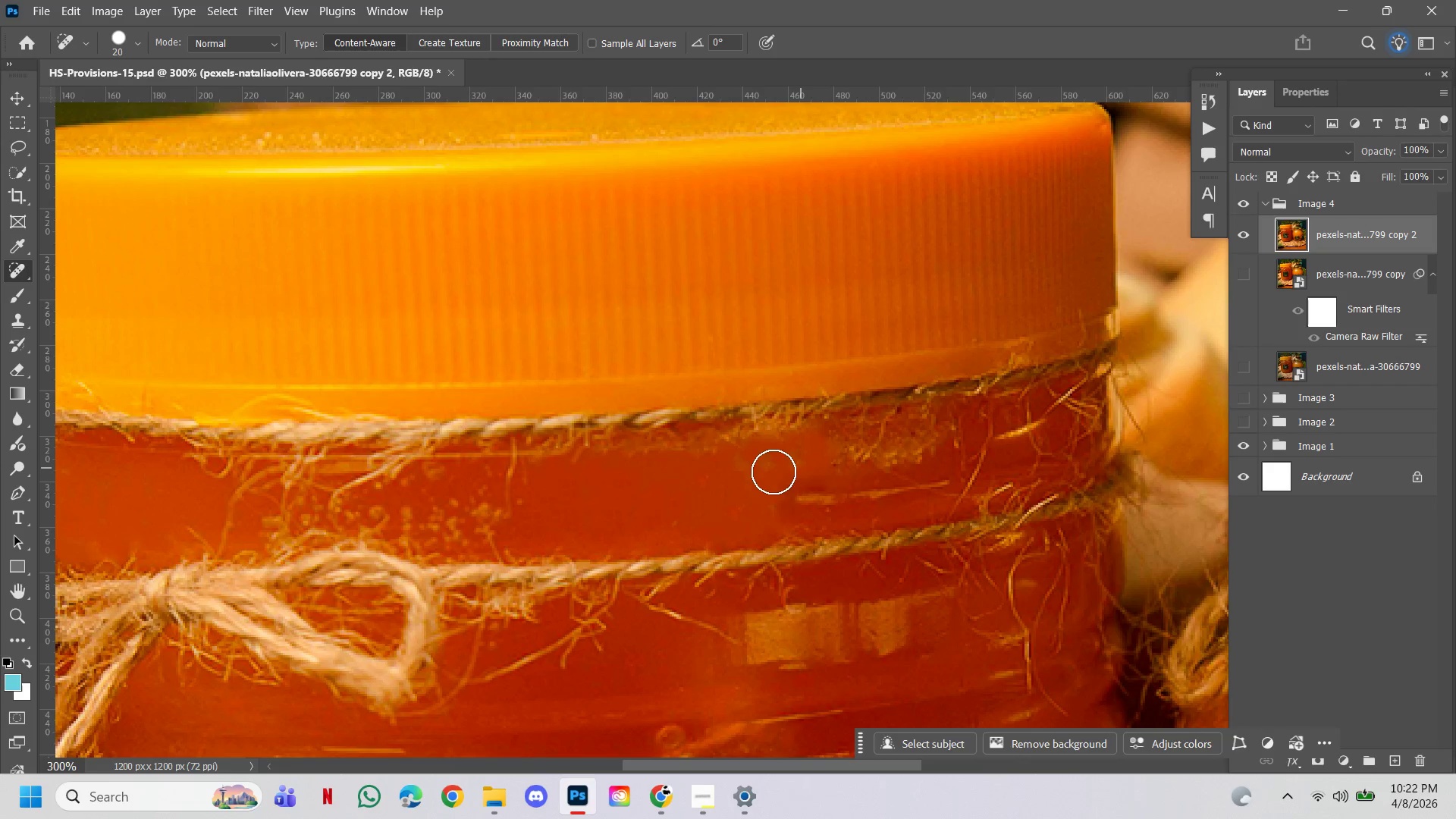 
triple_click([774, 472])
 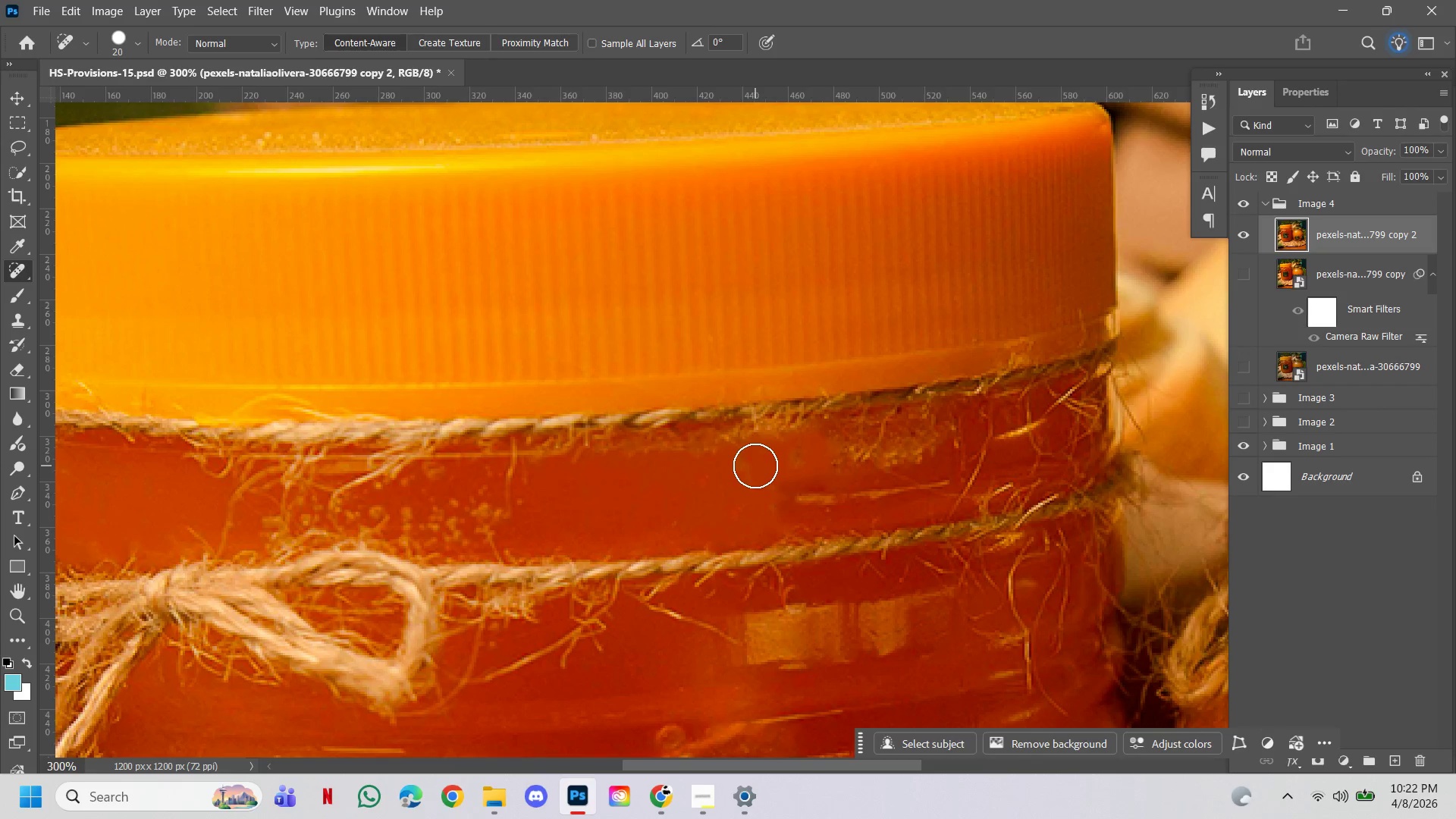 
triple_click([755, 466])
 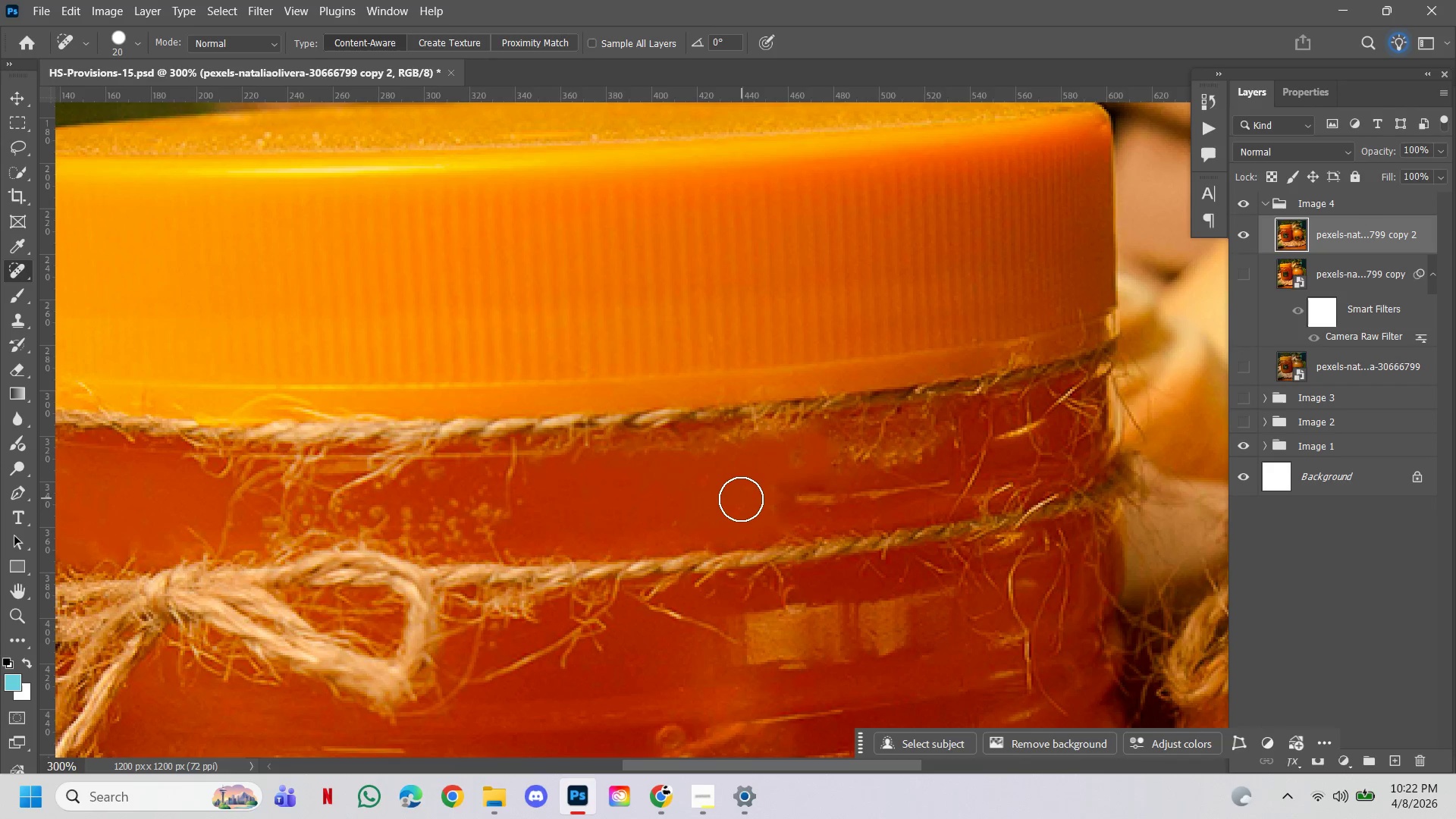 
left_click([741, 499])
 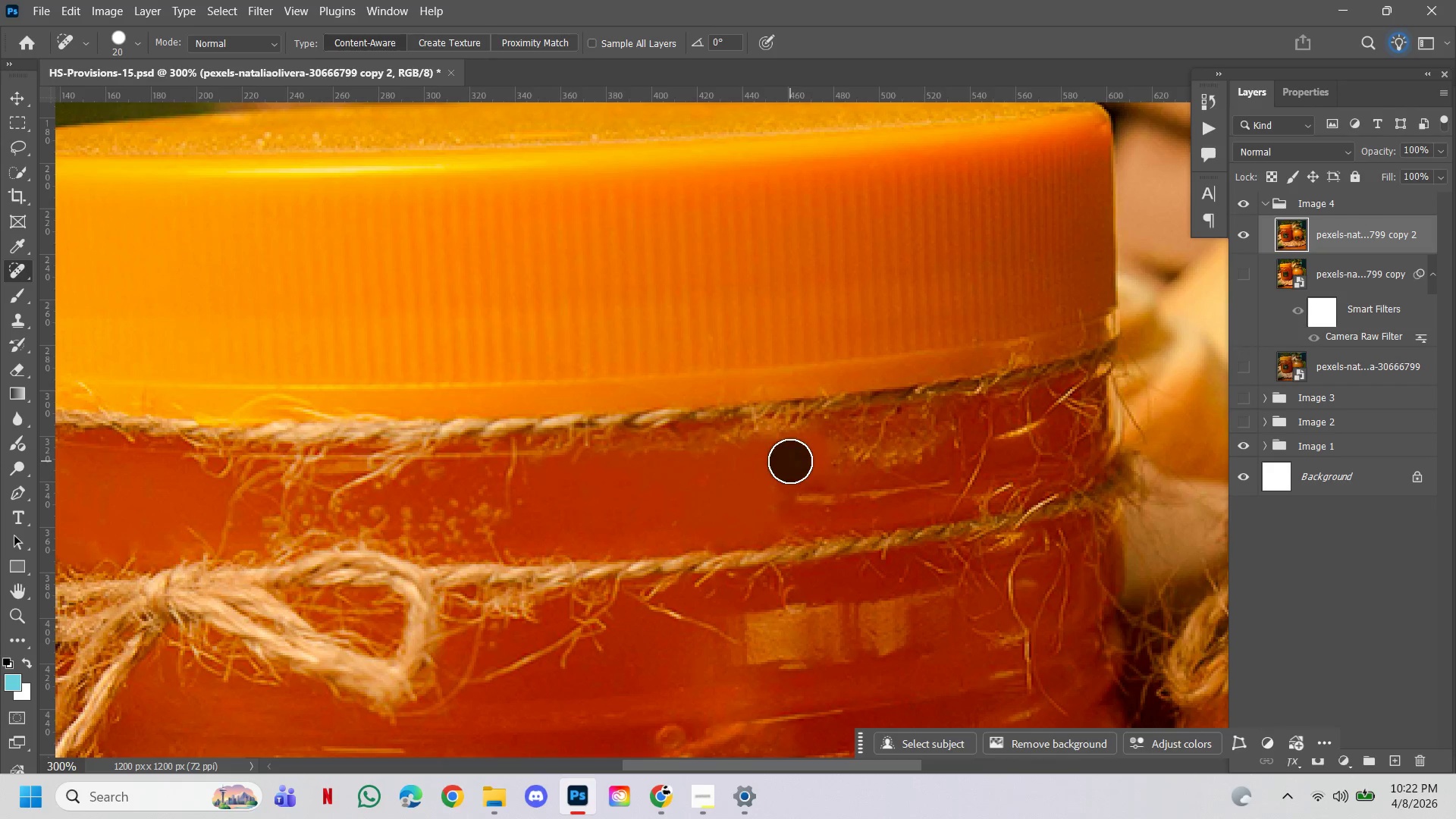 
double_click([781, 495])
 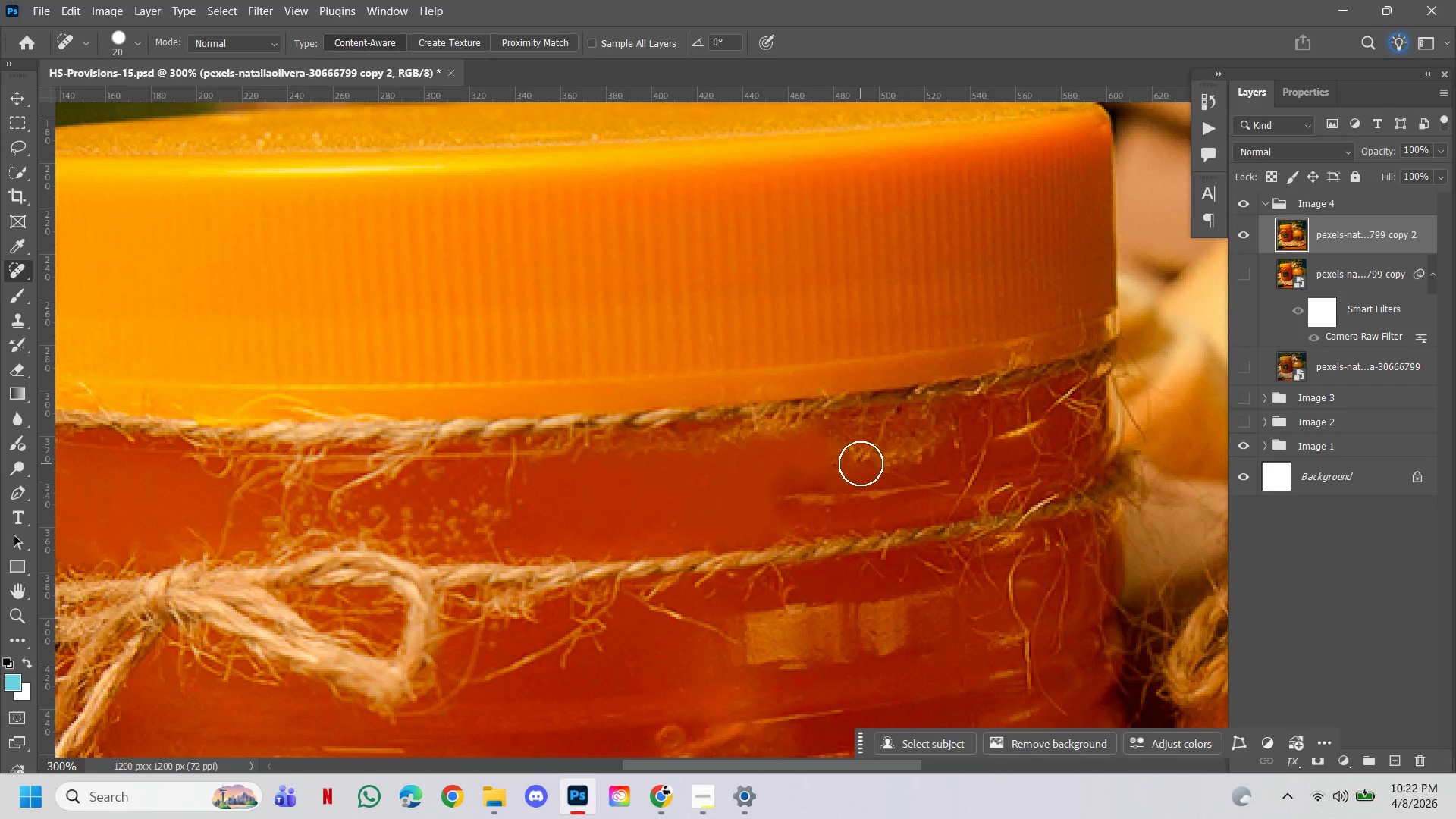 
left_click([854, 460])
 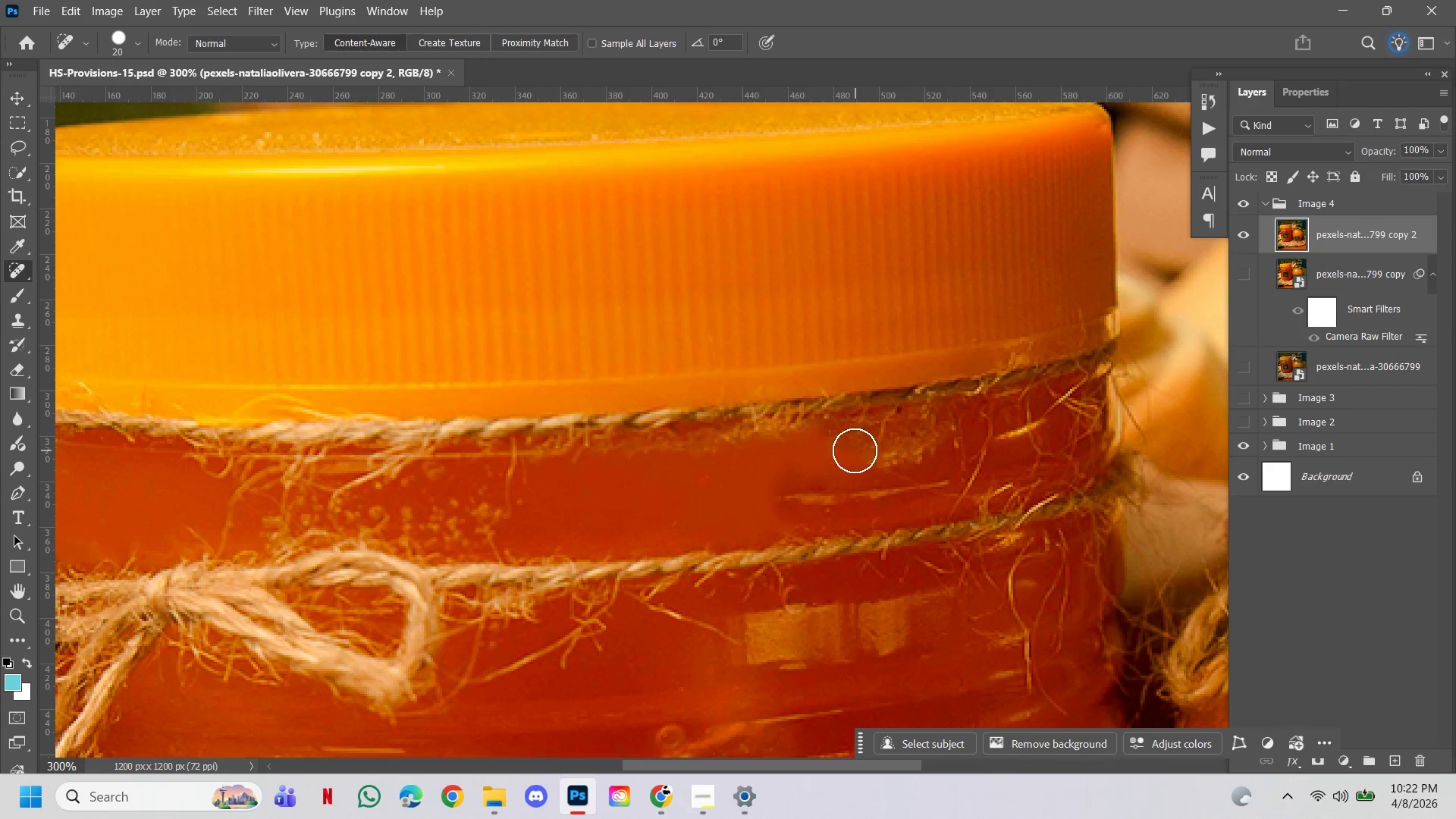 
left_click([855, 450])
 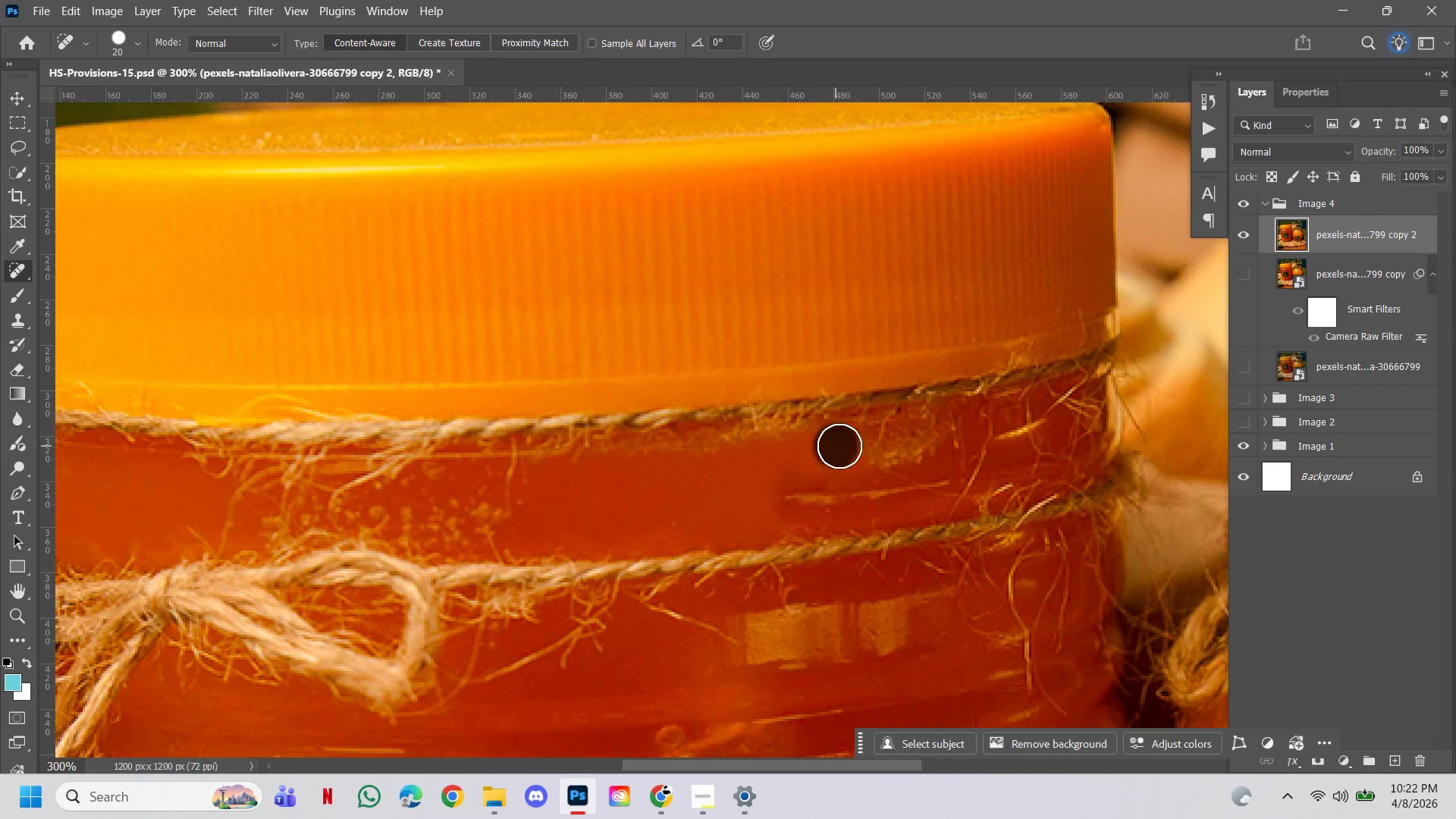 
double_click([863, 448])
 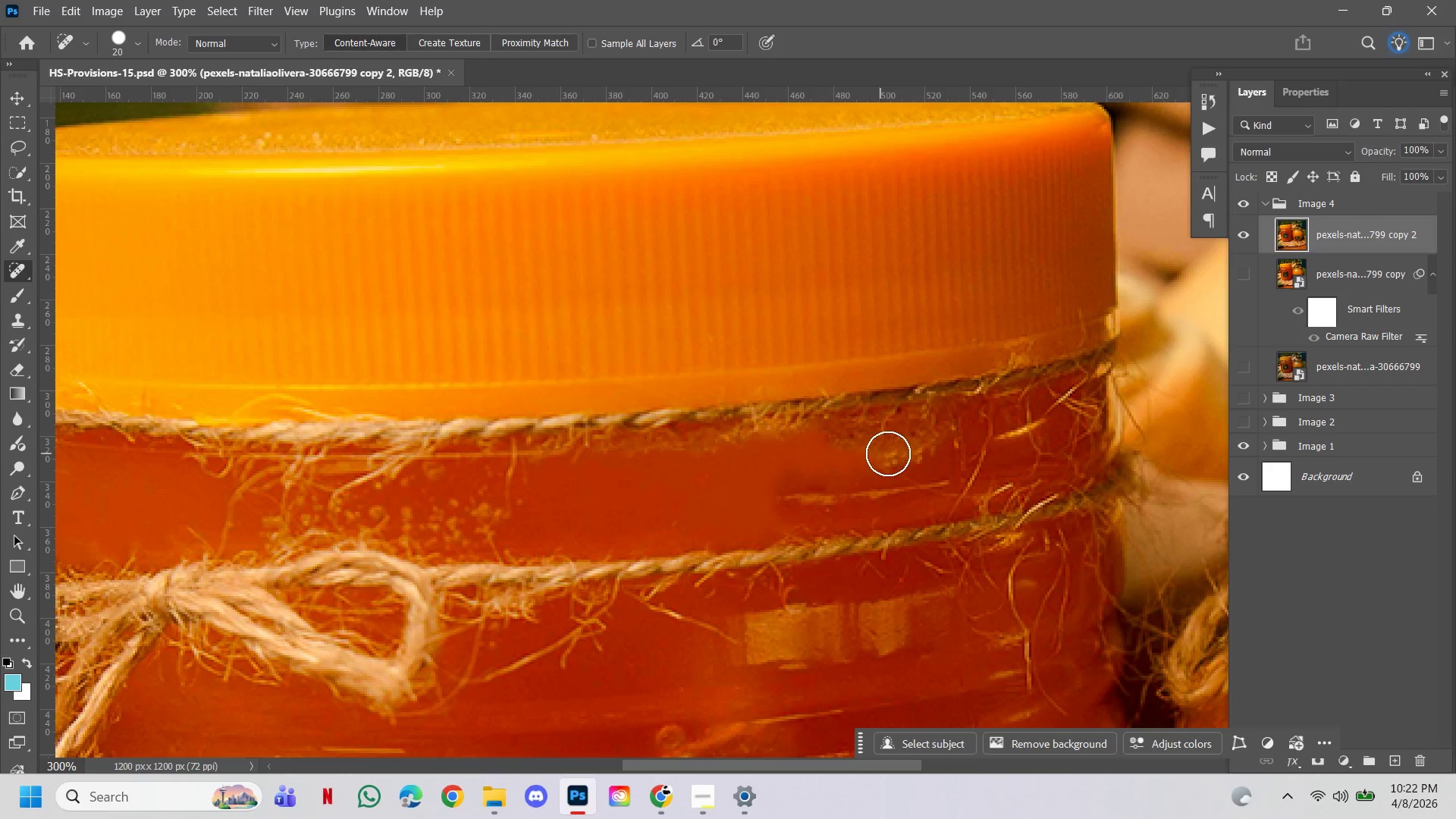 
triple_click([888, 453])
 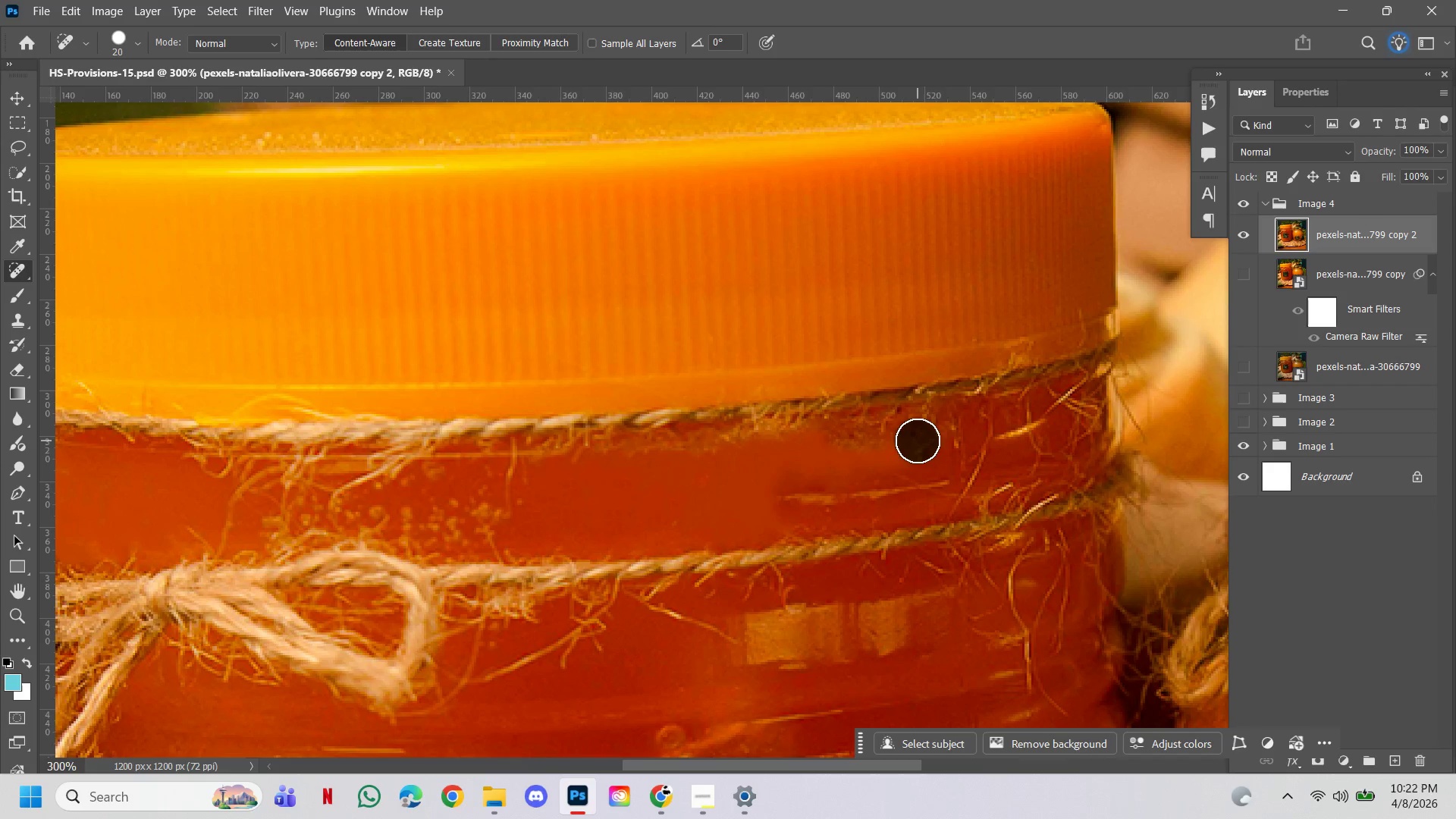 
triple_click([918, 441])
 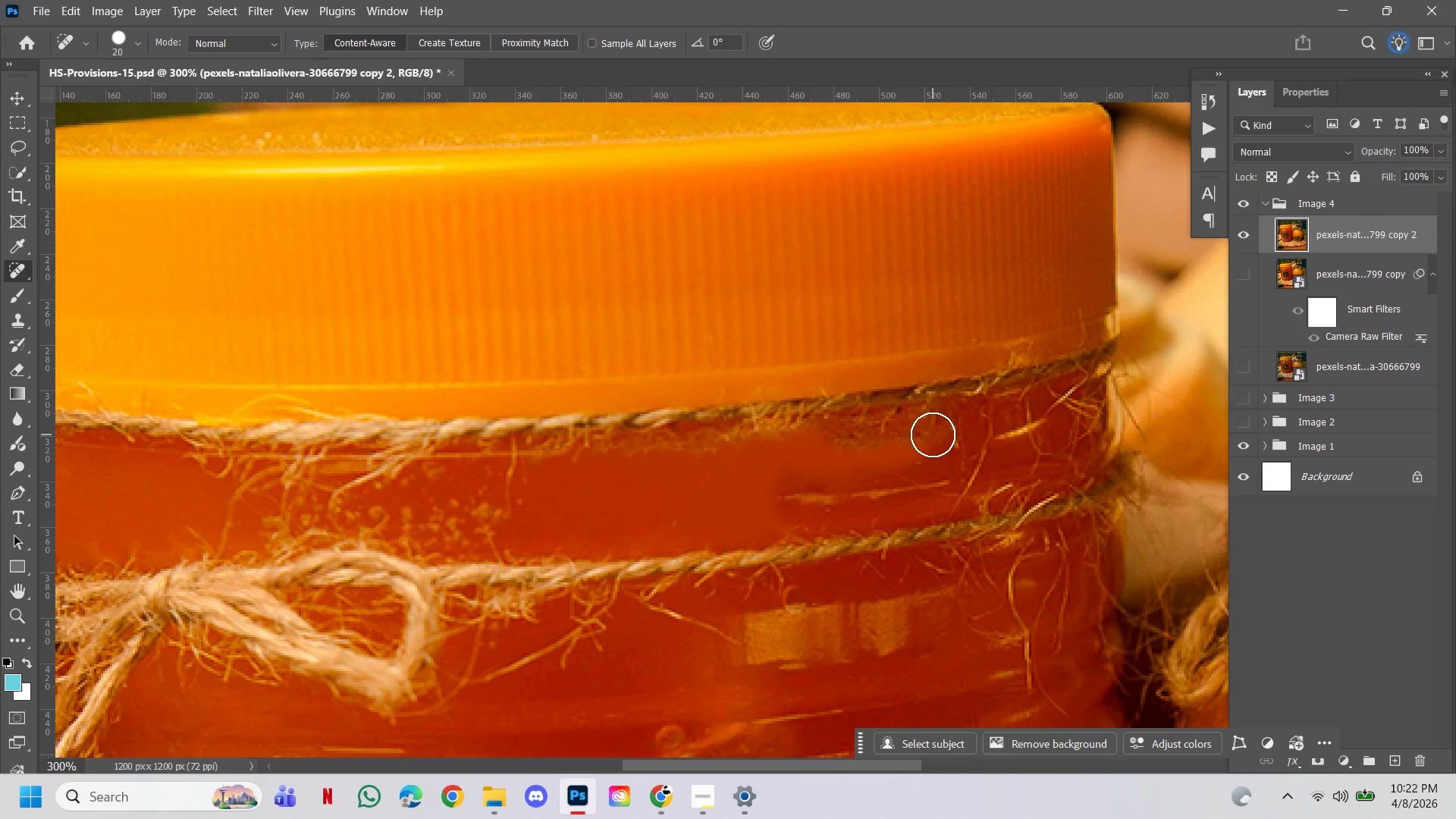 
left_click([932, 435])
 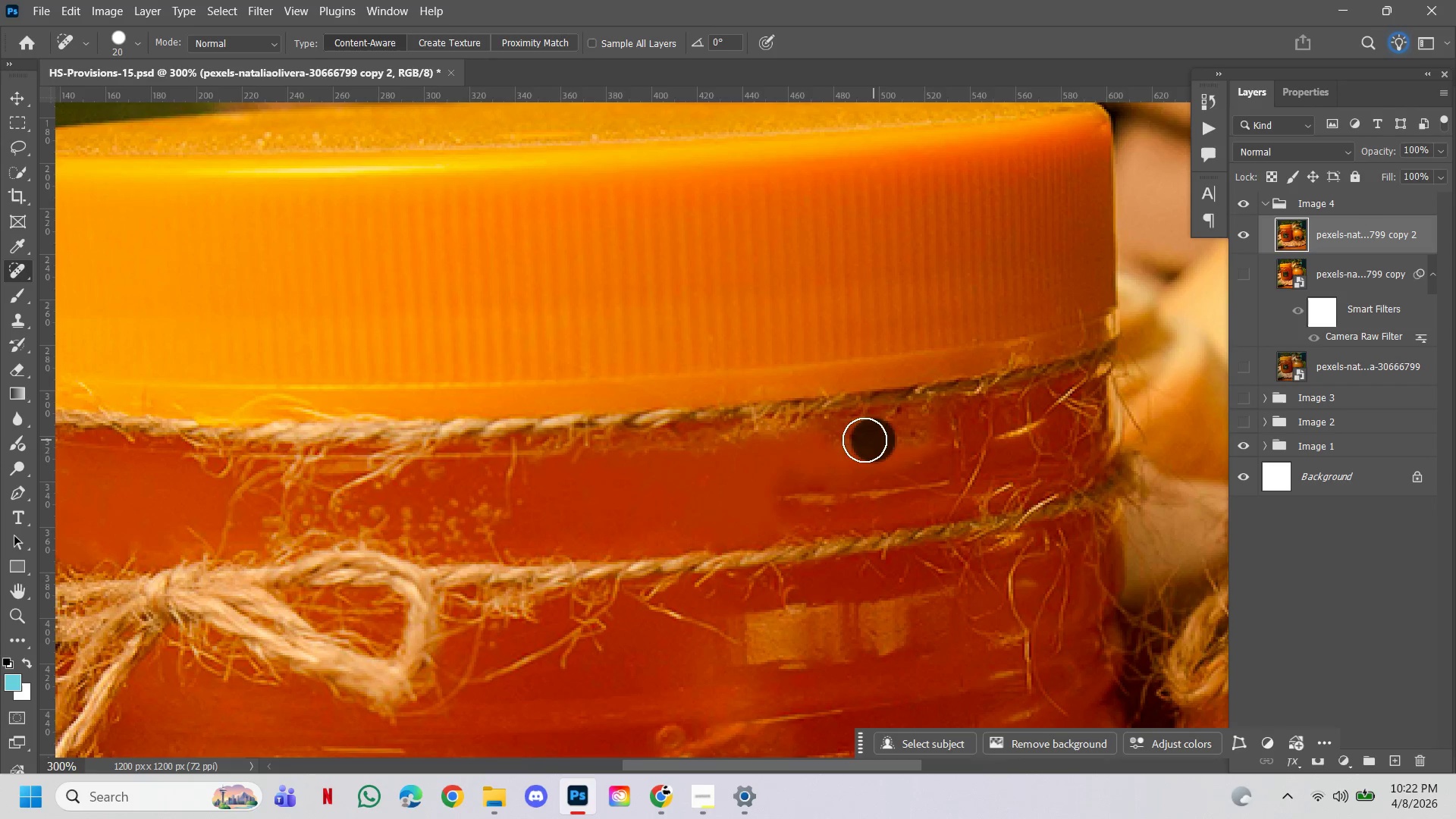 
double_click([852, 443])
 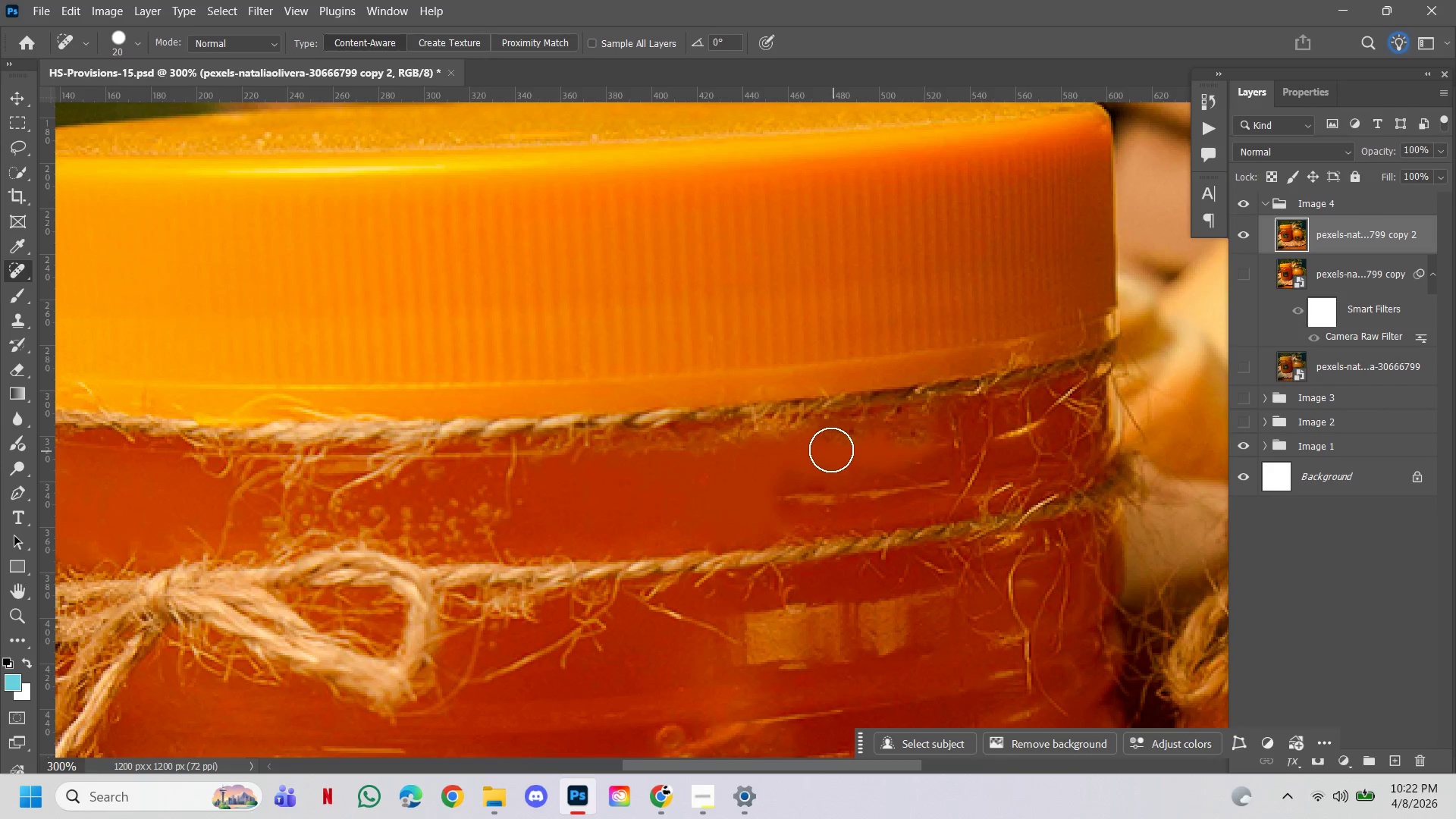 
left_click([831, 450])
 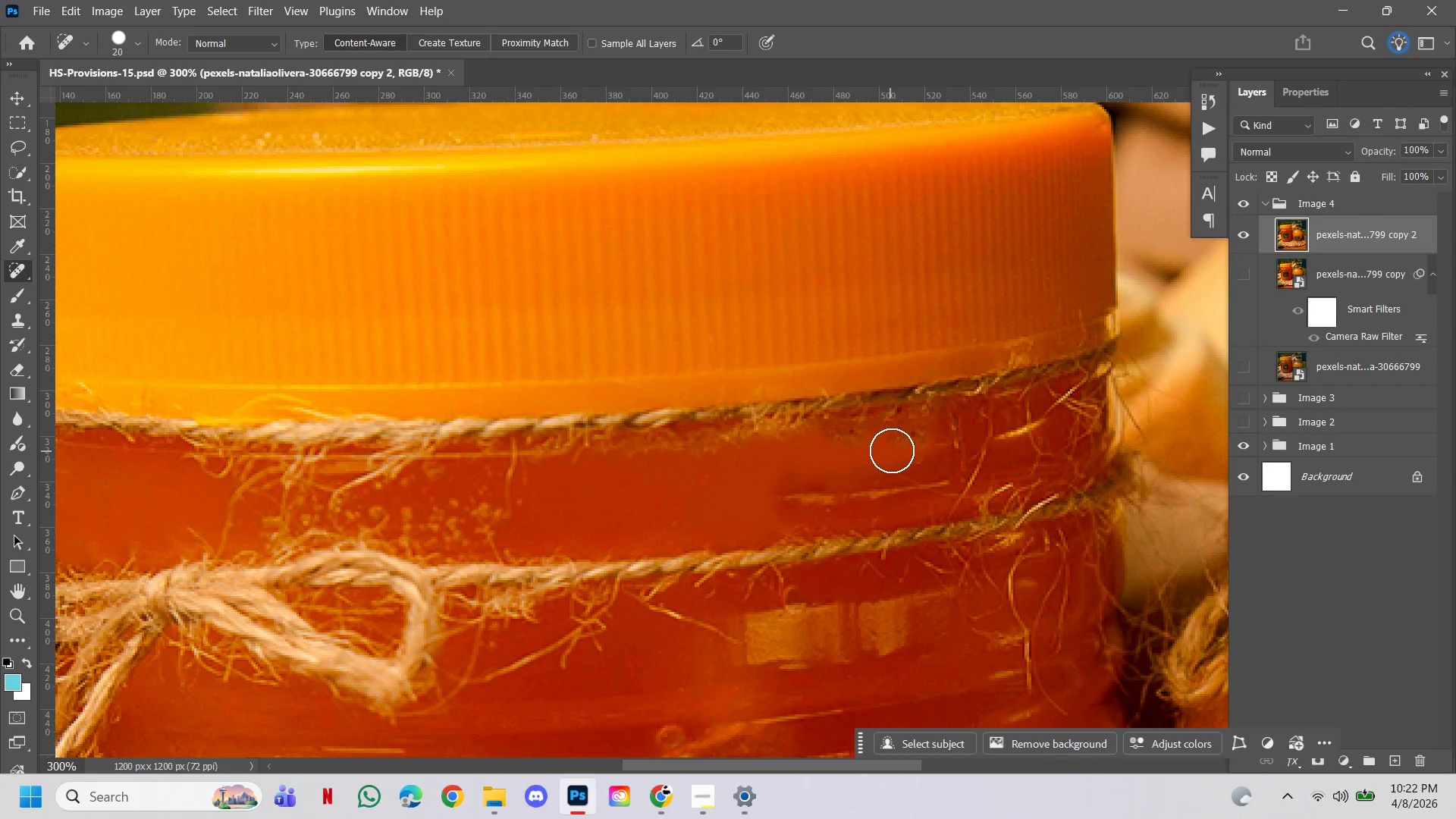 
left_click([904, 444])
 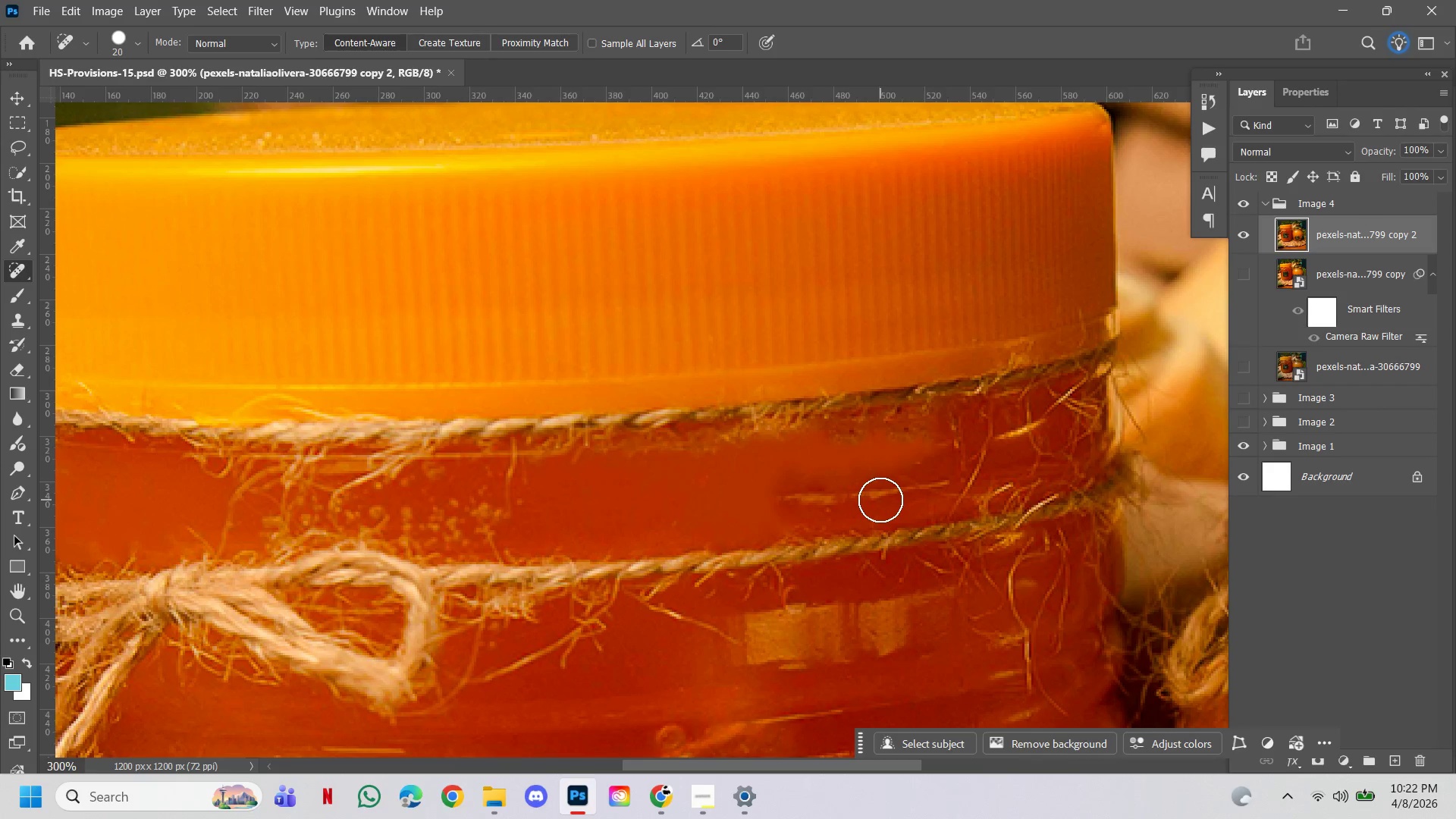 
hold_key(key=ControlLeft, duration=3.66)
 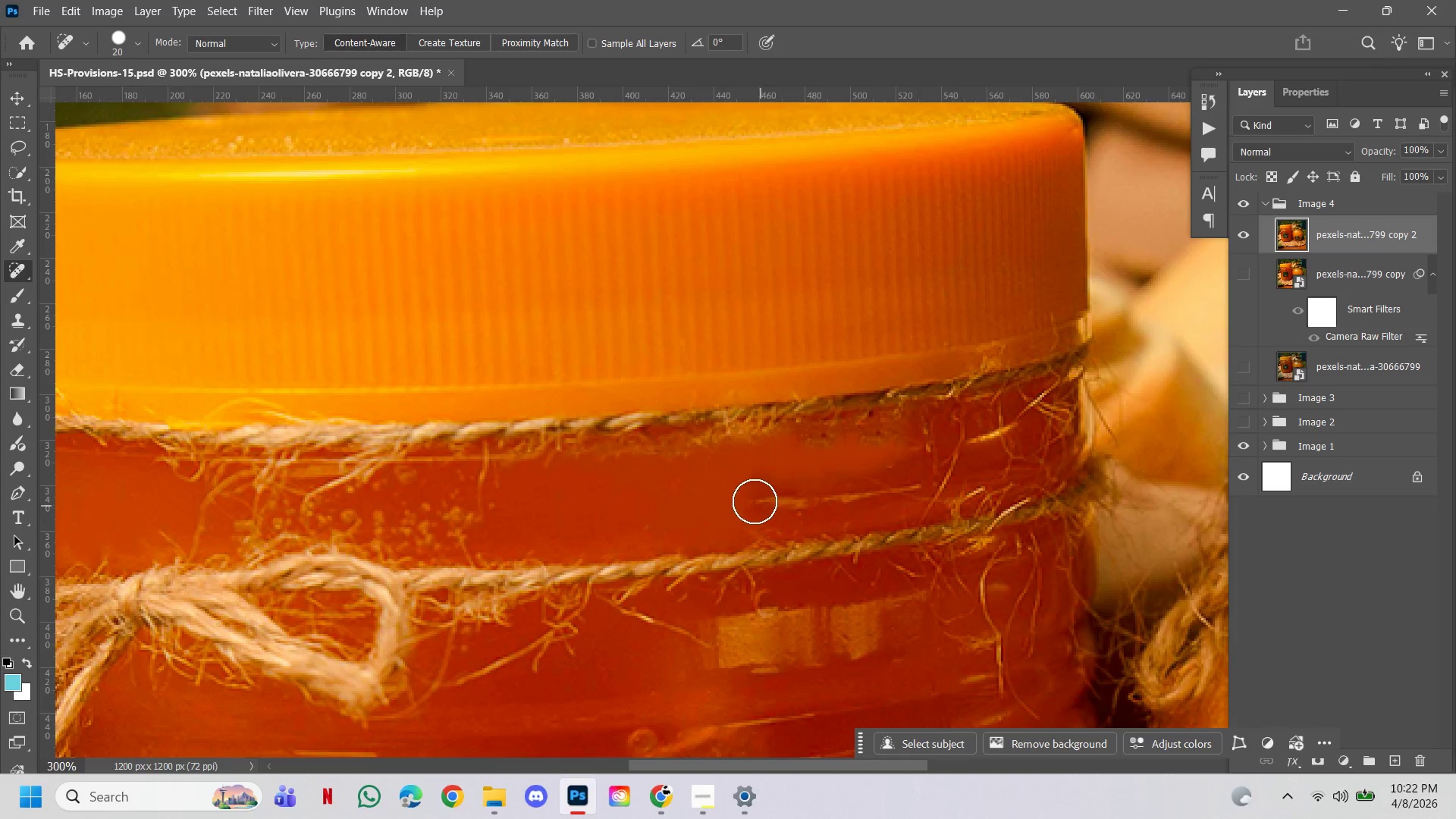 
hold_key(key=AltLeft, duration=1.25)
 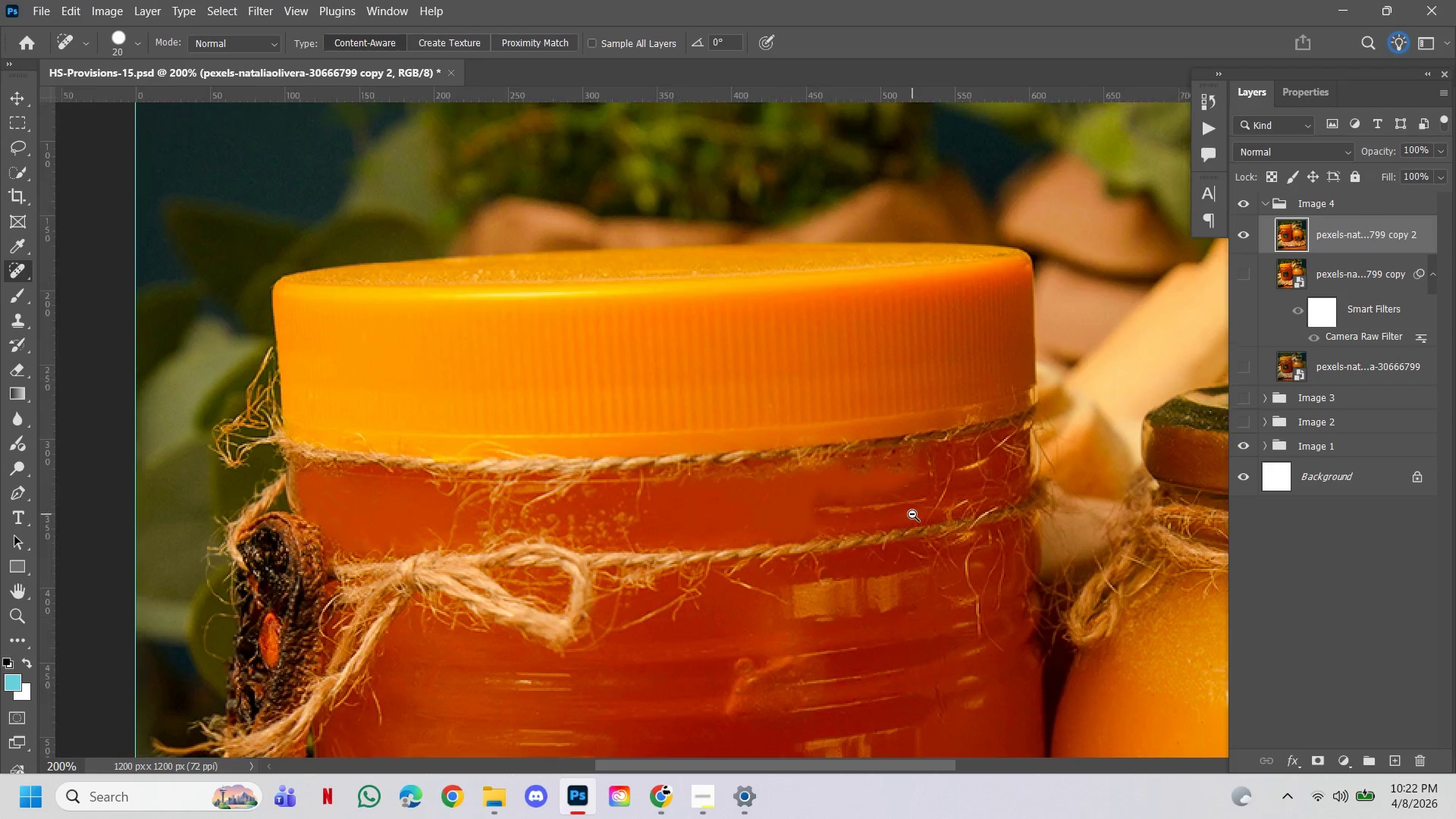 
hold_key(key=Space, duration=3.52)
 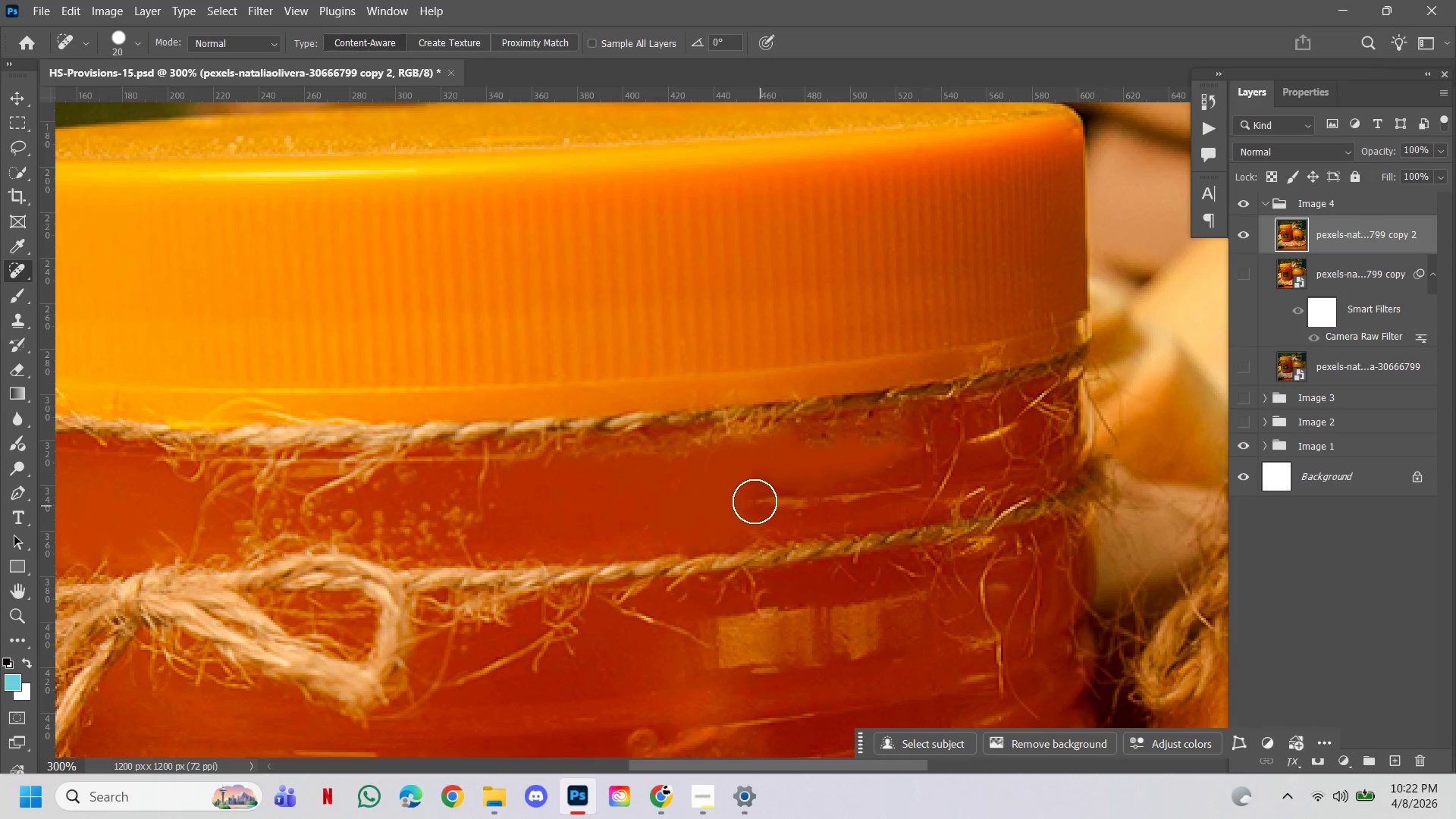 
left_click([883, 532])
 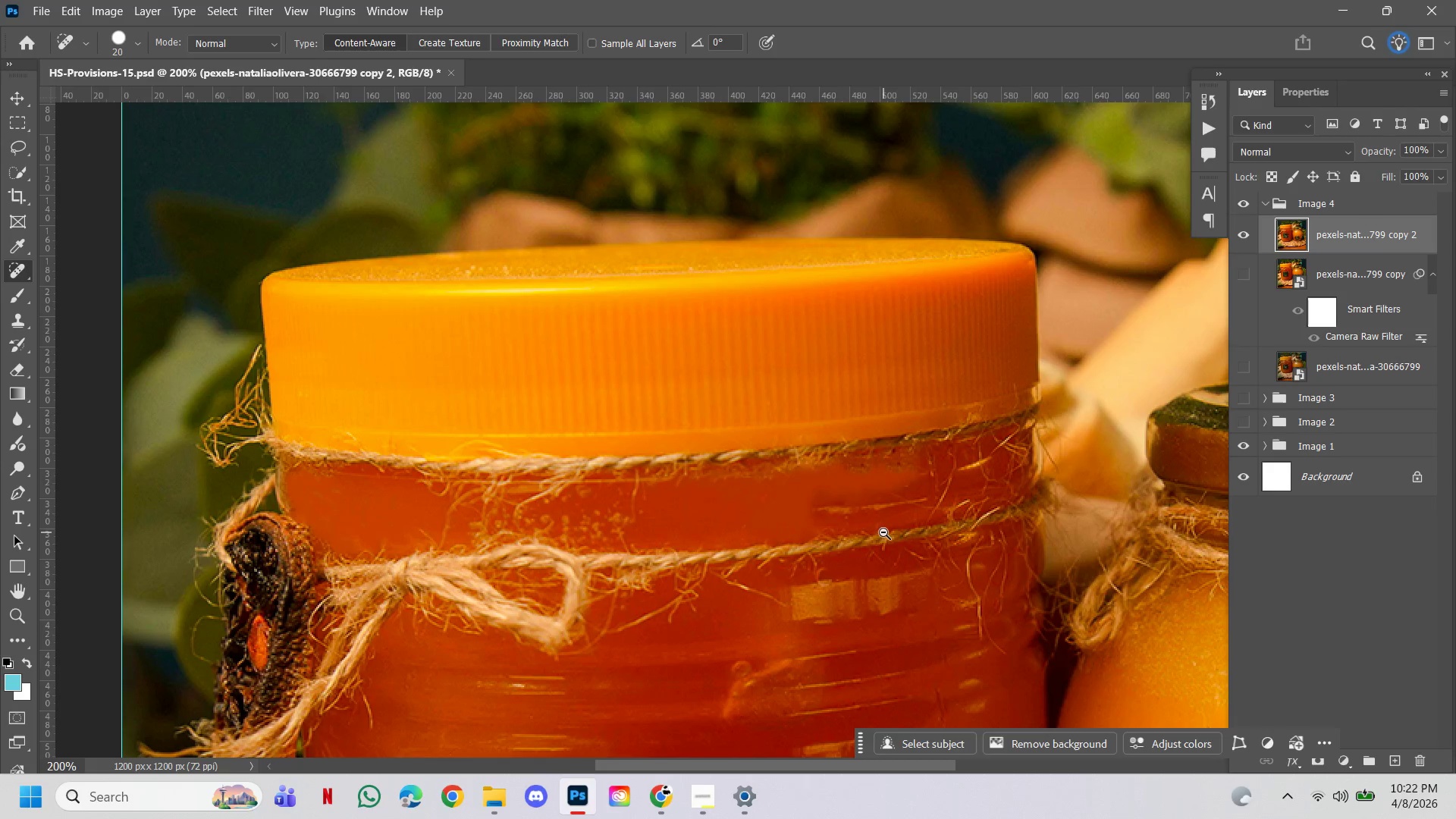 
hold_key(key=AltLeft, duration=0.94)
left_click([912, 514])
 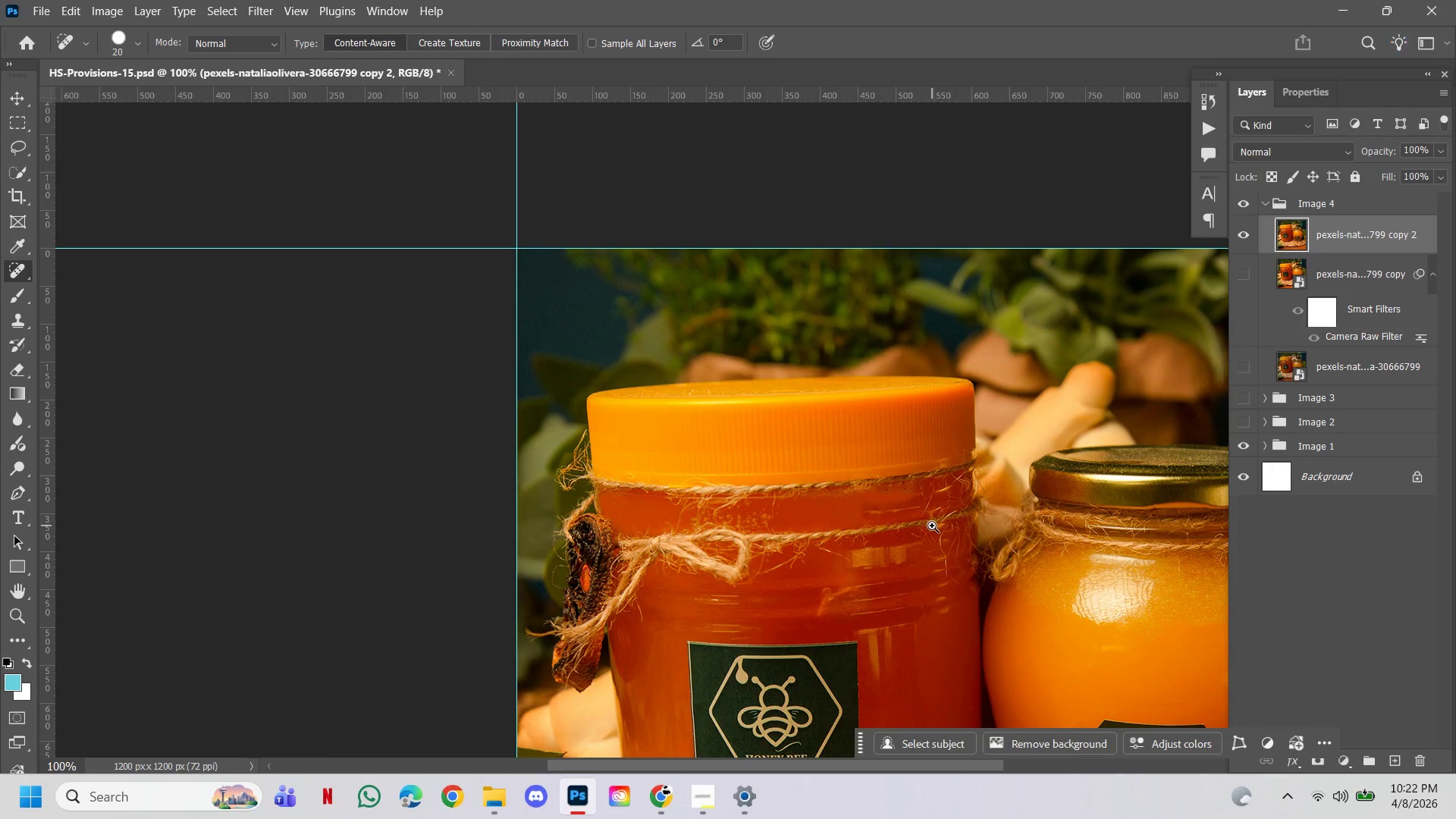 
double_click([880, 491])
 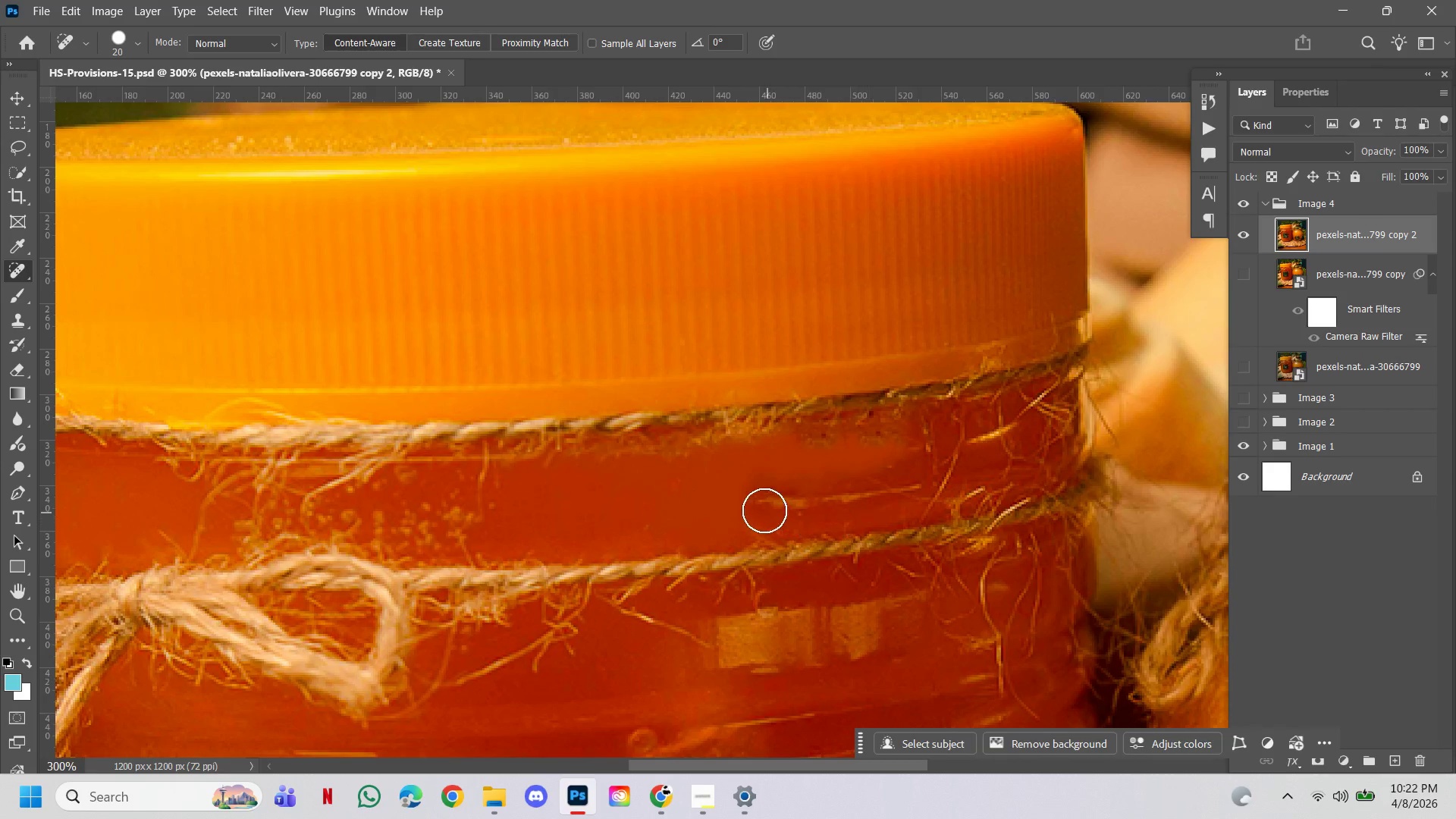 
left_click_drag(start_coordinate=[755, 501], to_coordinate=[877, 488])
 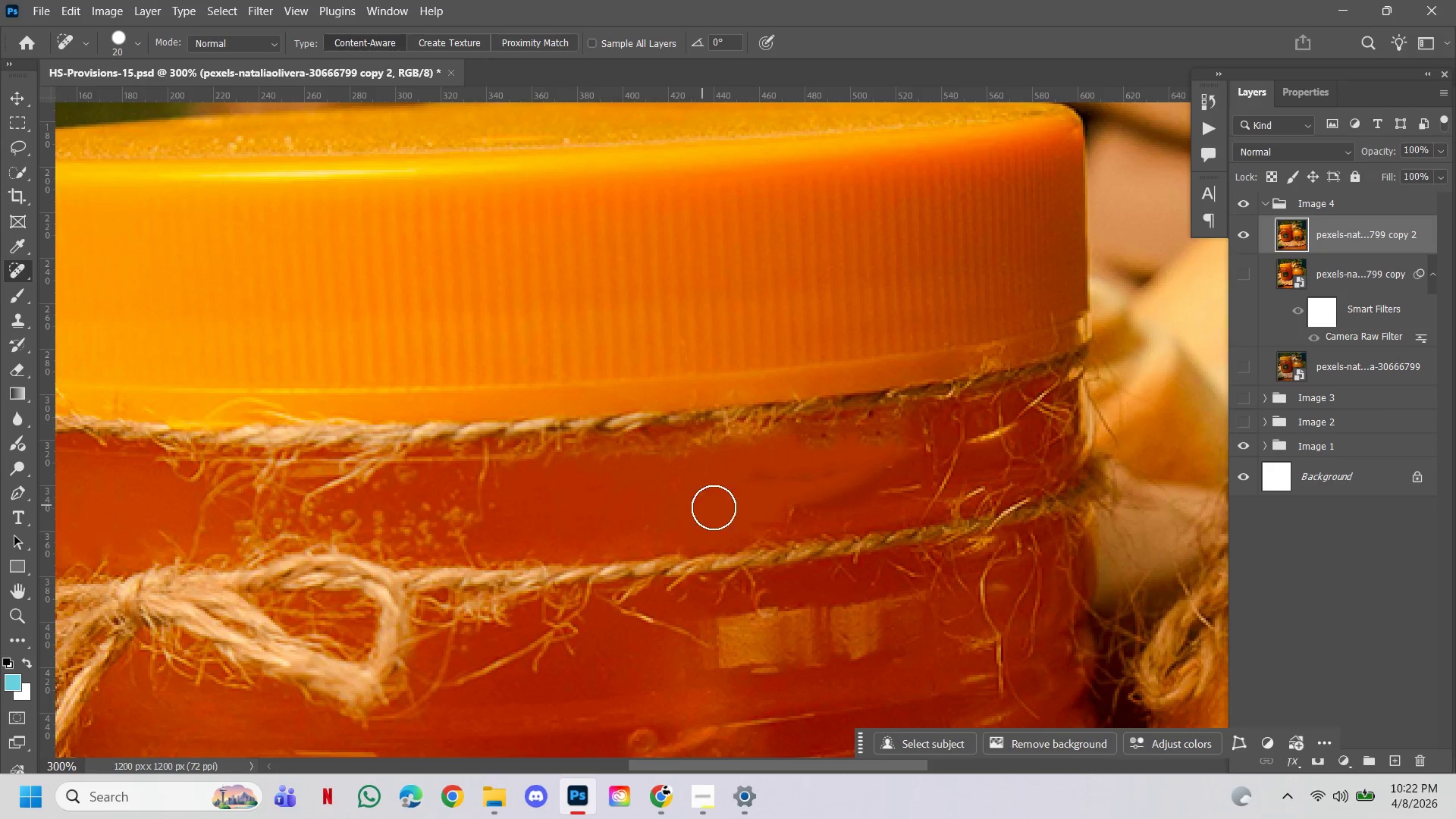 
left_click_drag(start_coordinate=[728, 507], to_coordinate=[871, 512])
 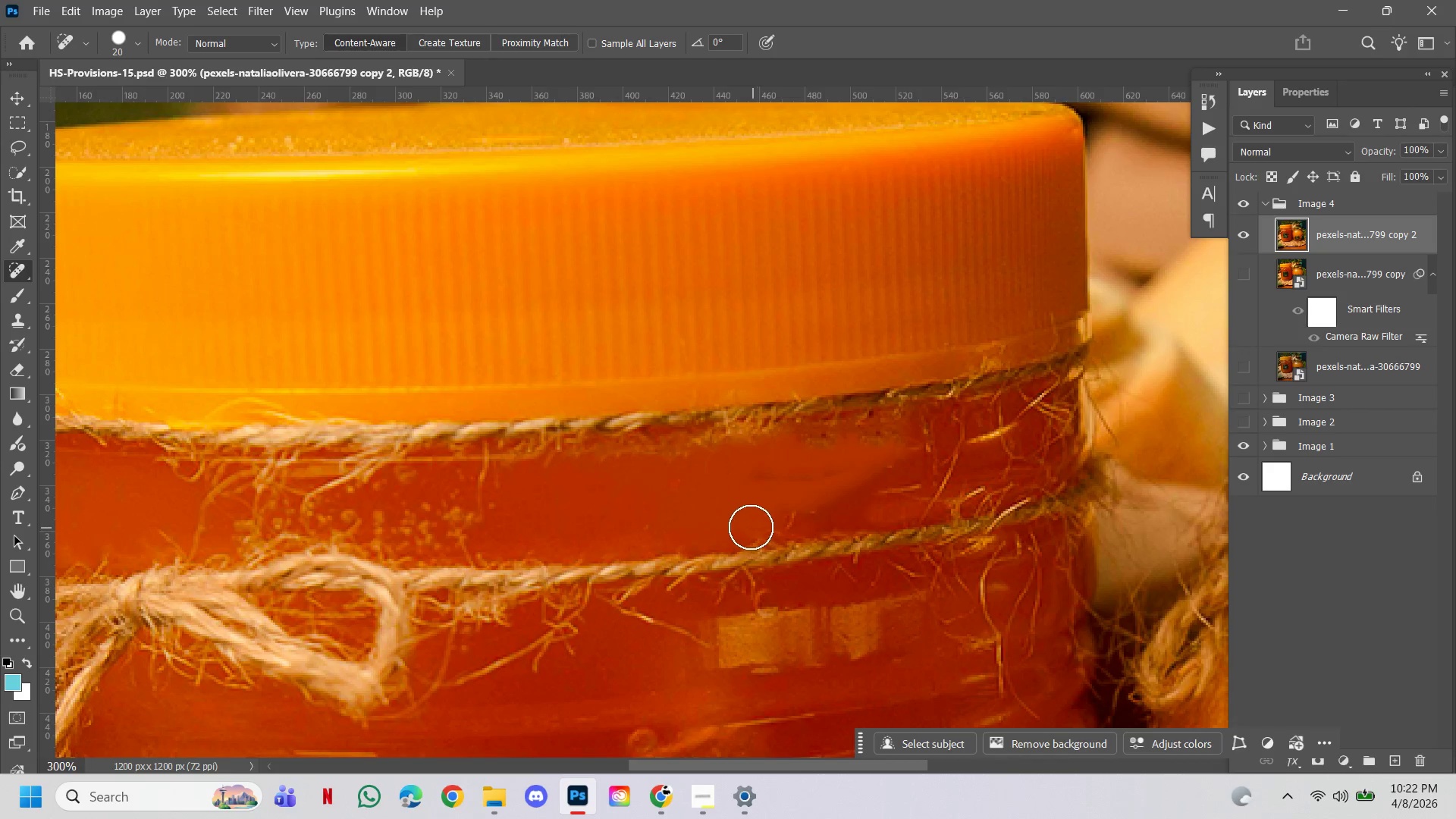 
left_click_drag(start_coordinate=[751, 527], to_coordinate=[785, 513])
 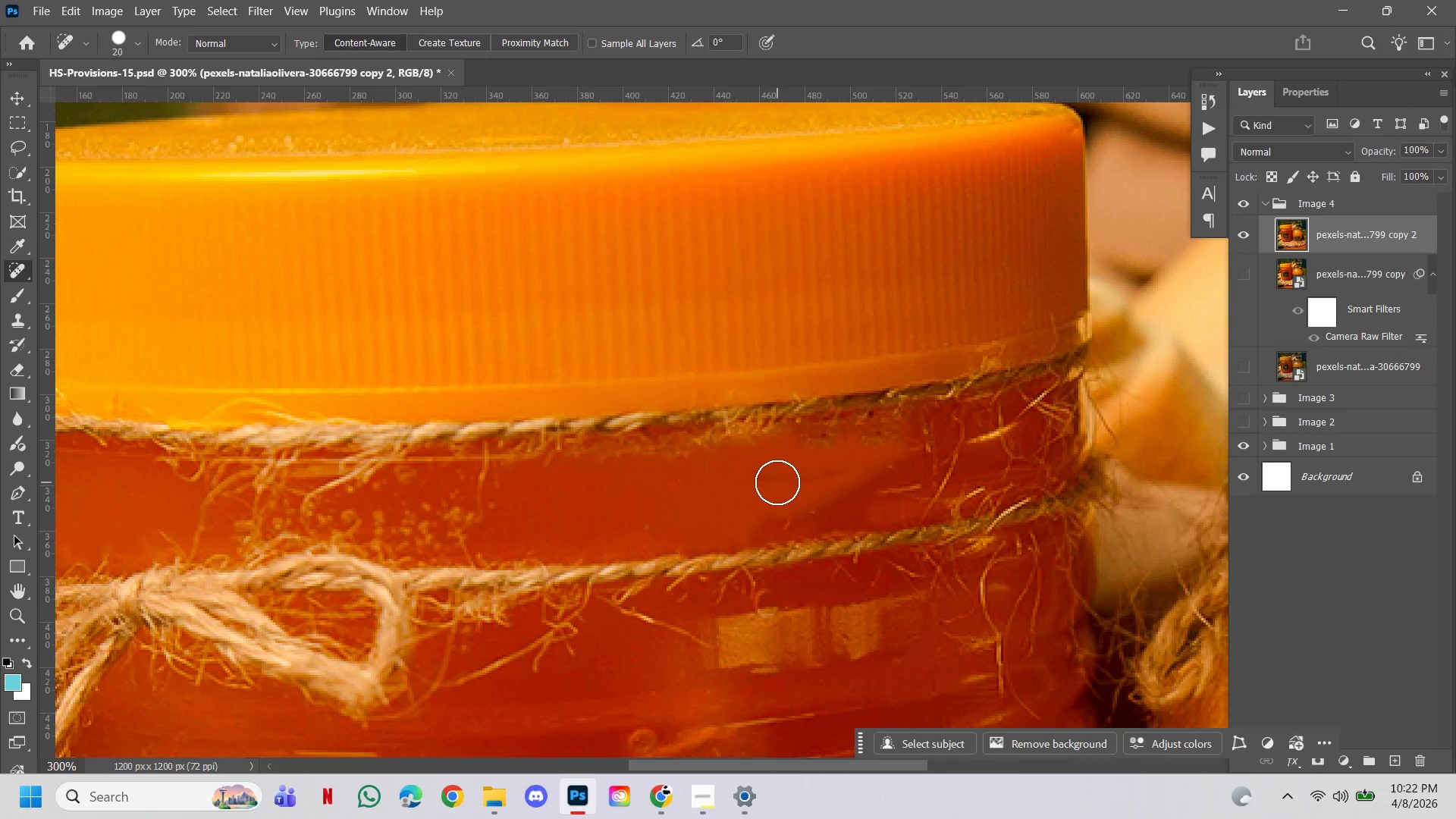 
left_click_drag(start_coordinate=[777, 482], to_coordinate=[836, 470])
 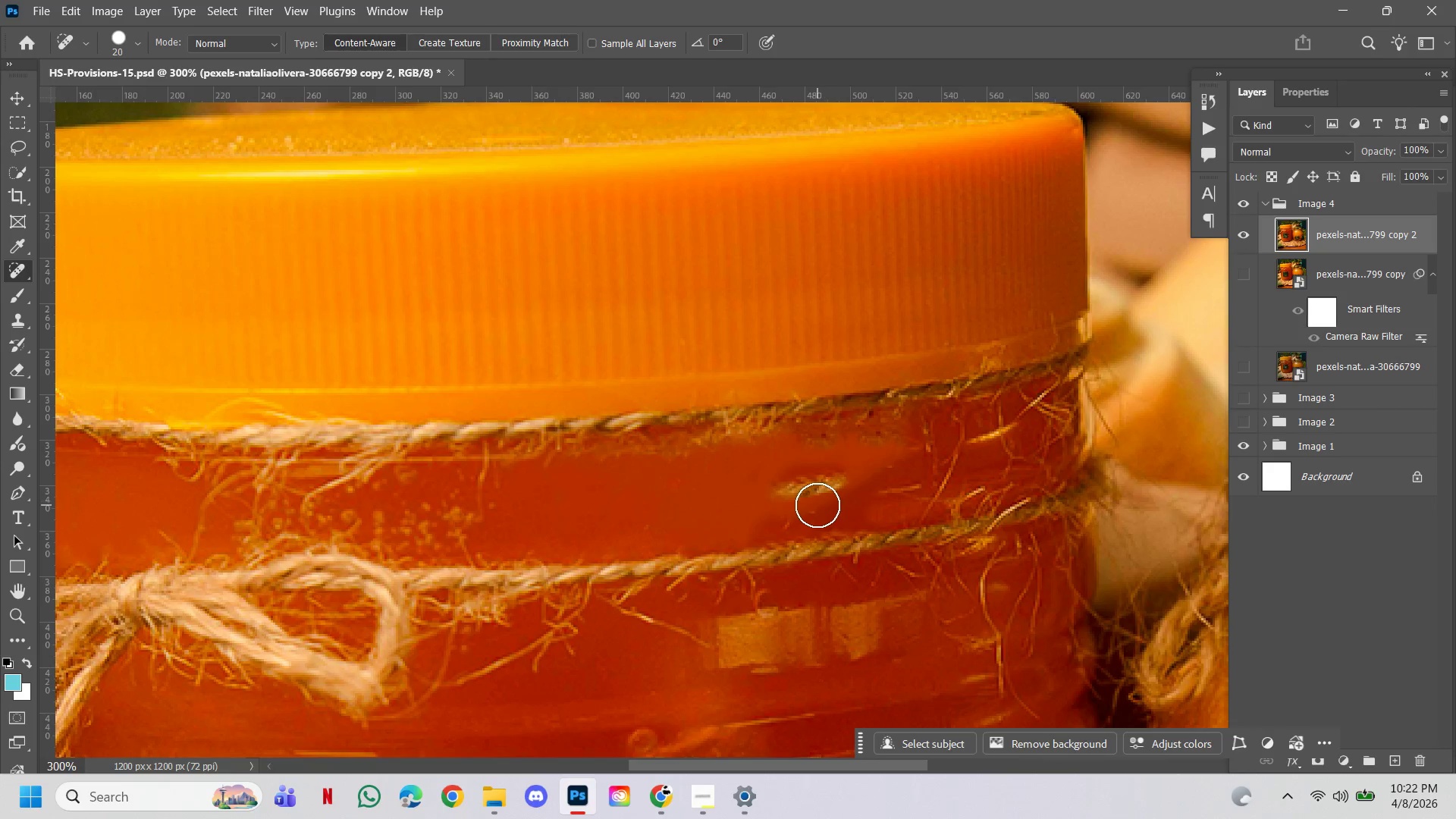 
left_click_drag(start_coordinate=[817, 505], to_coordinate=[827, 503])
 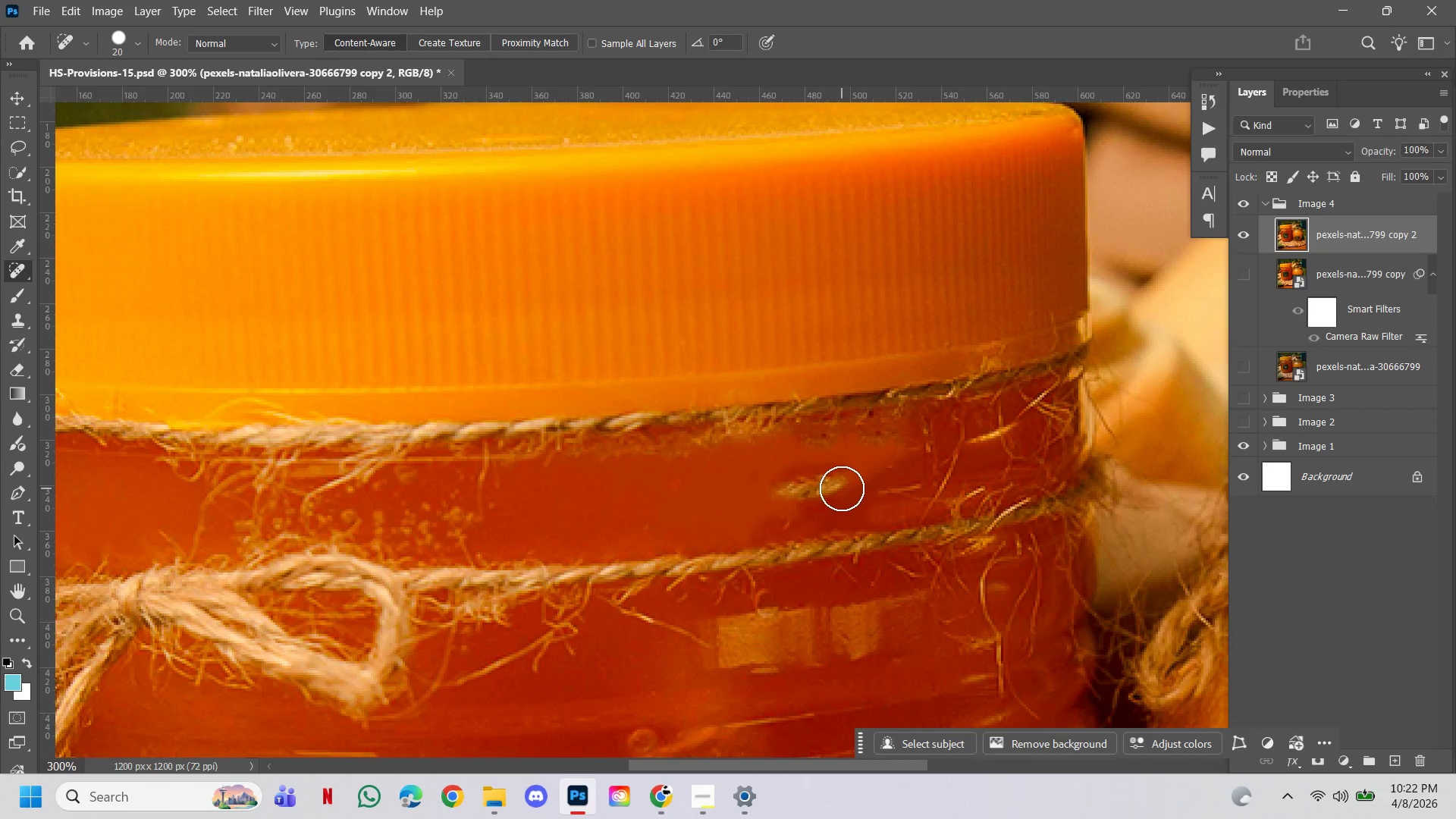 
left_click_drag(start_coordinate=[842, 488], to_coordinate=[773, 497])
 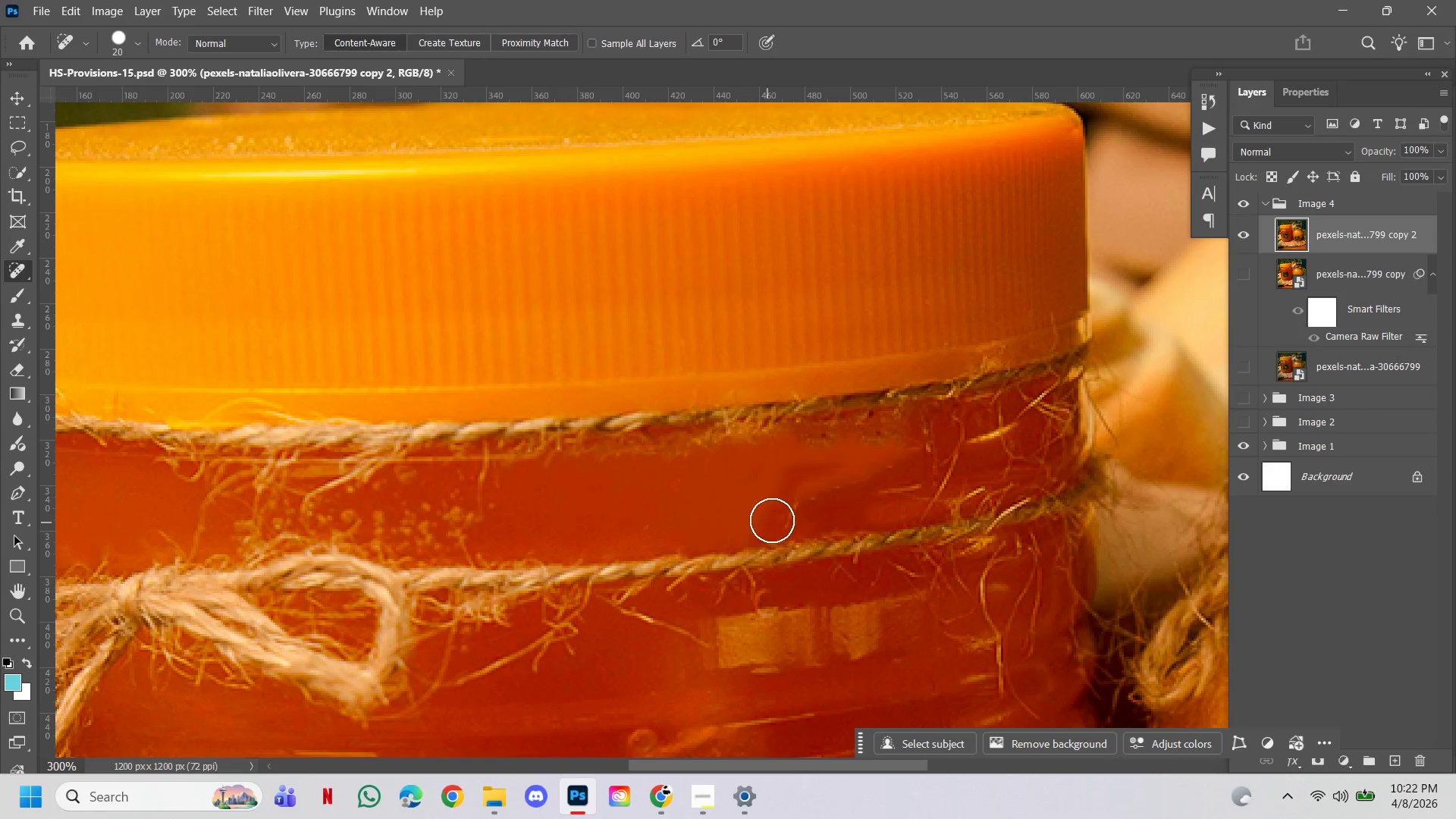 
left_click([790, 510])
 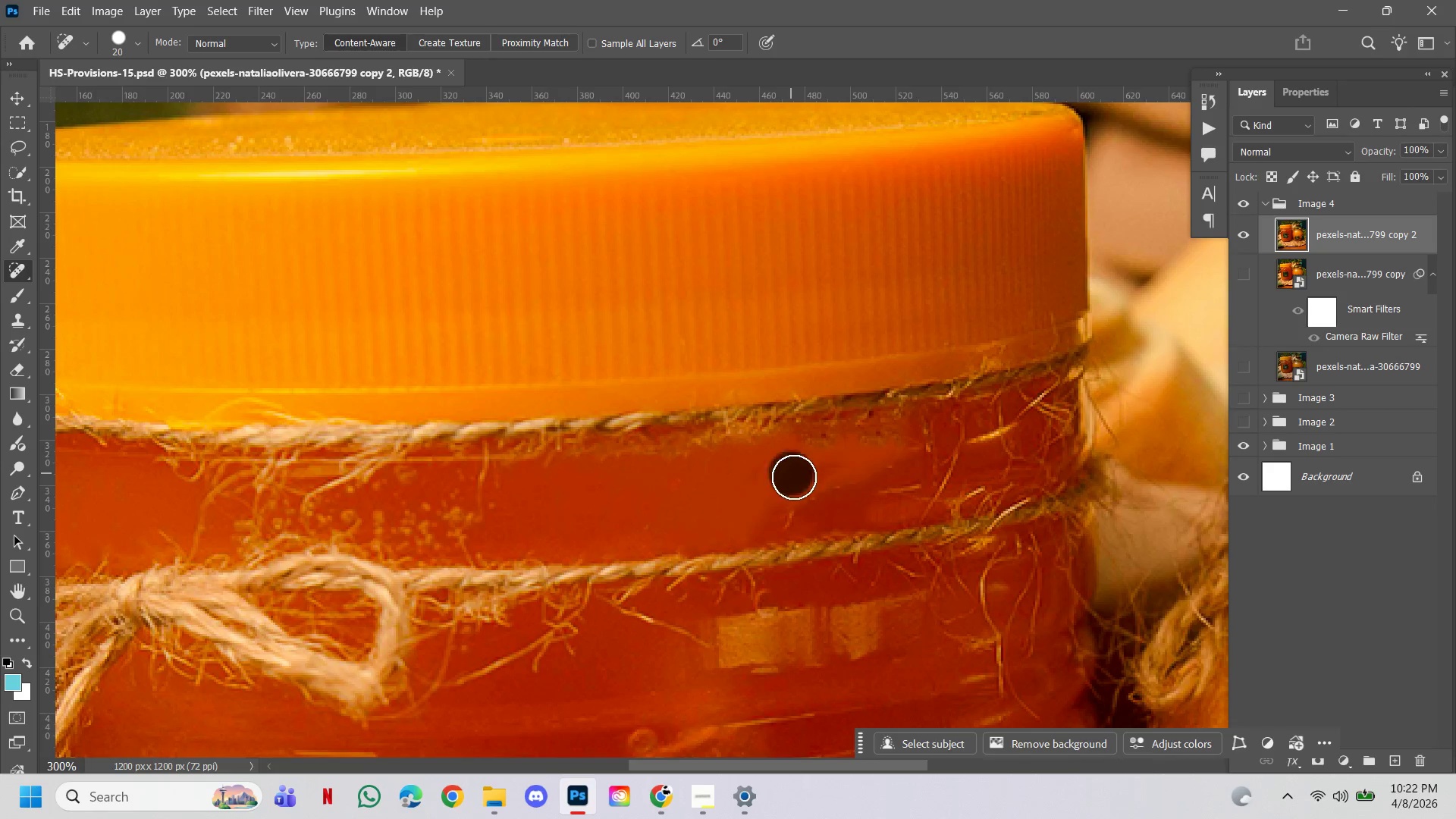 
double_click([821, 472])
 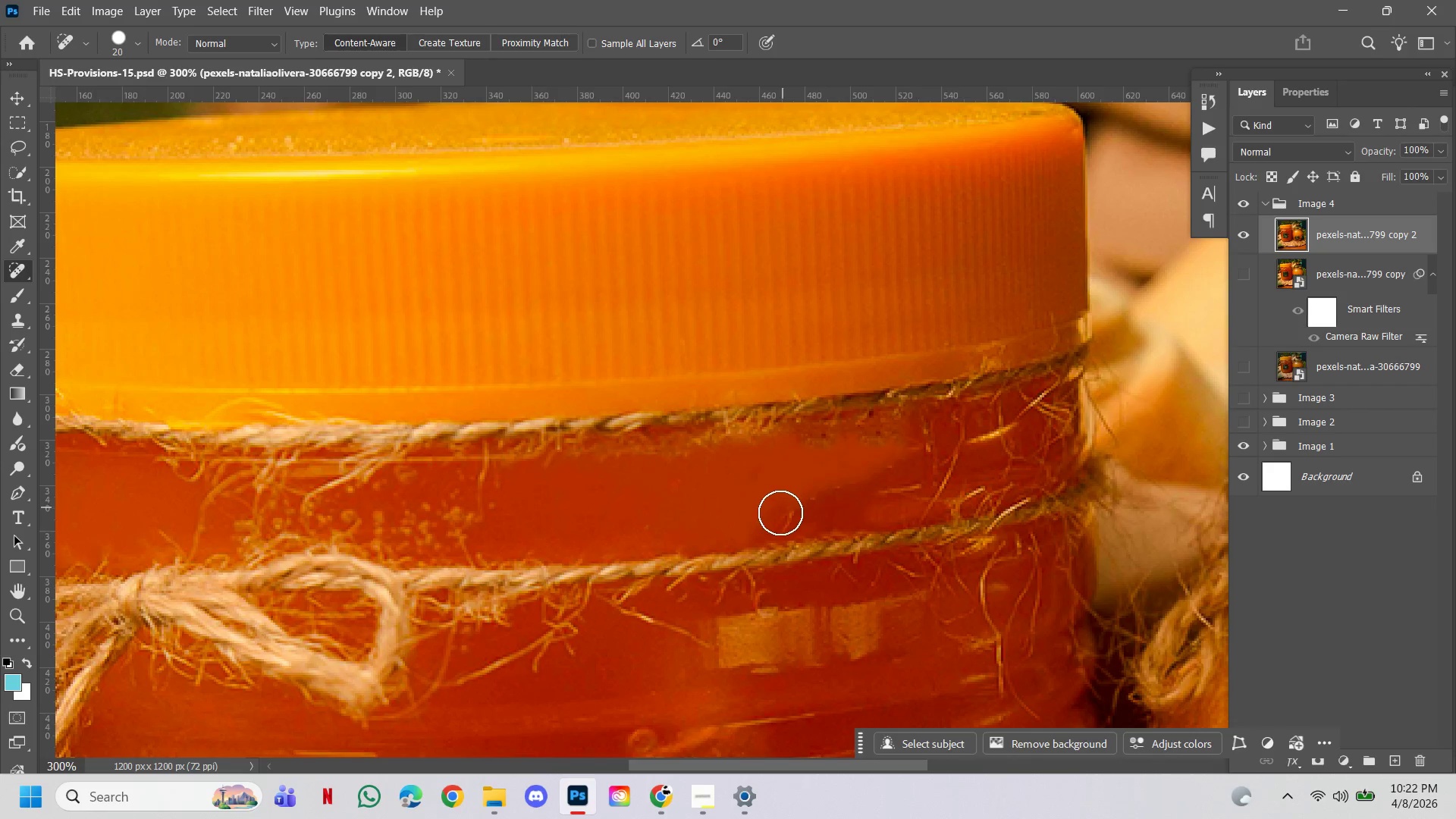 
triple_click([780, 513])
 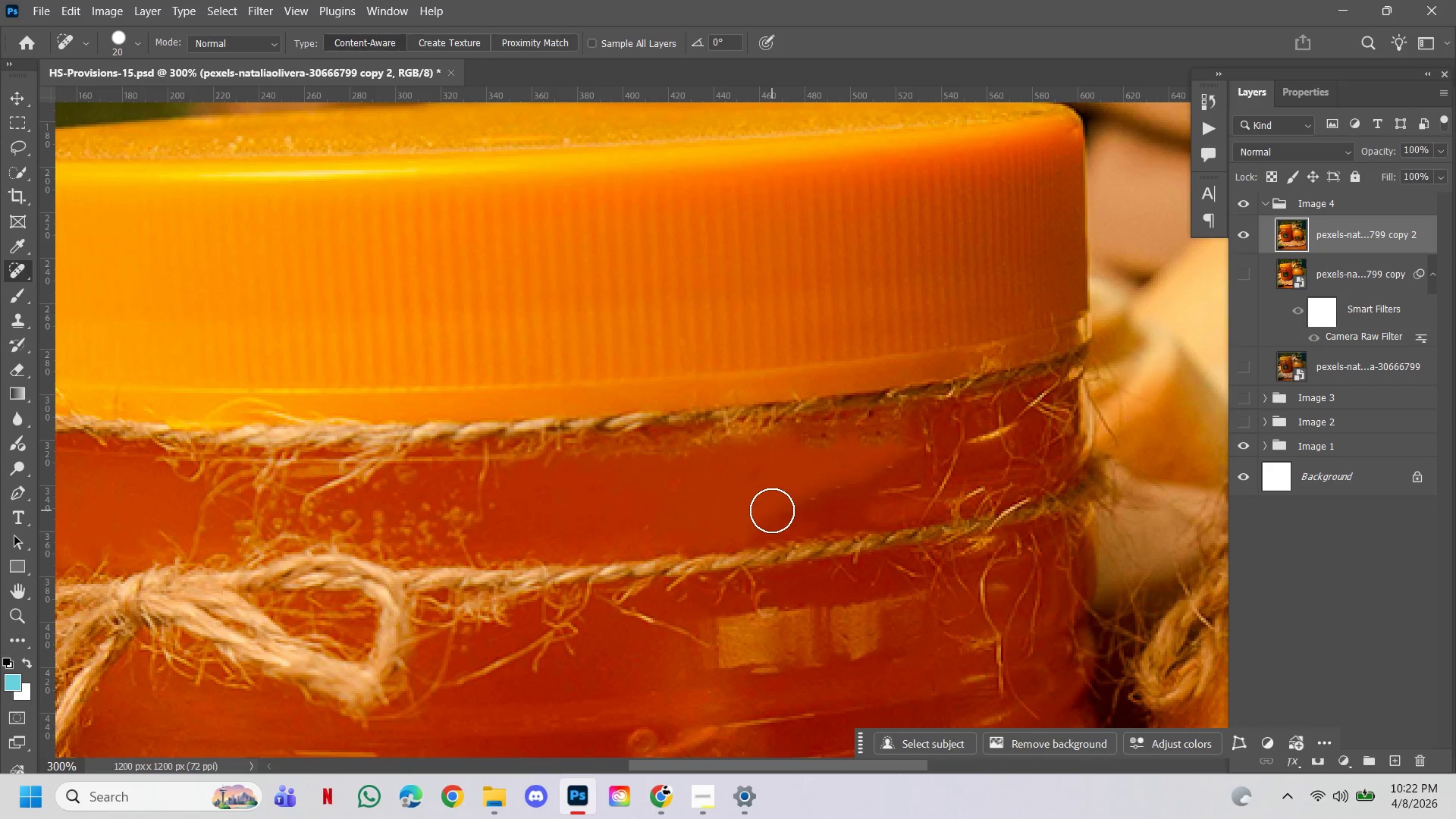 
left_click([840, 480])
 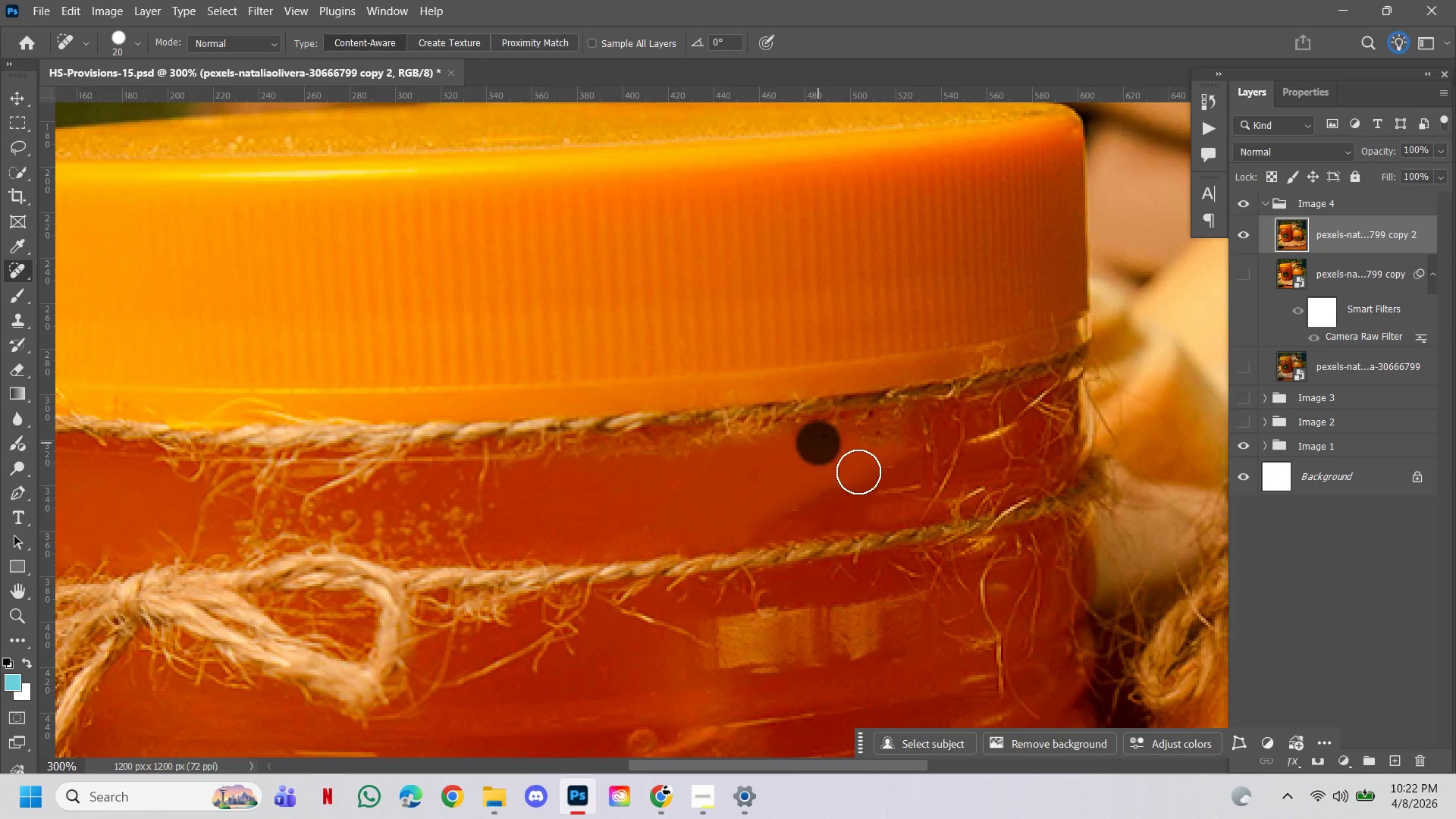 
left_click([814, 450])
 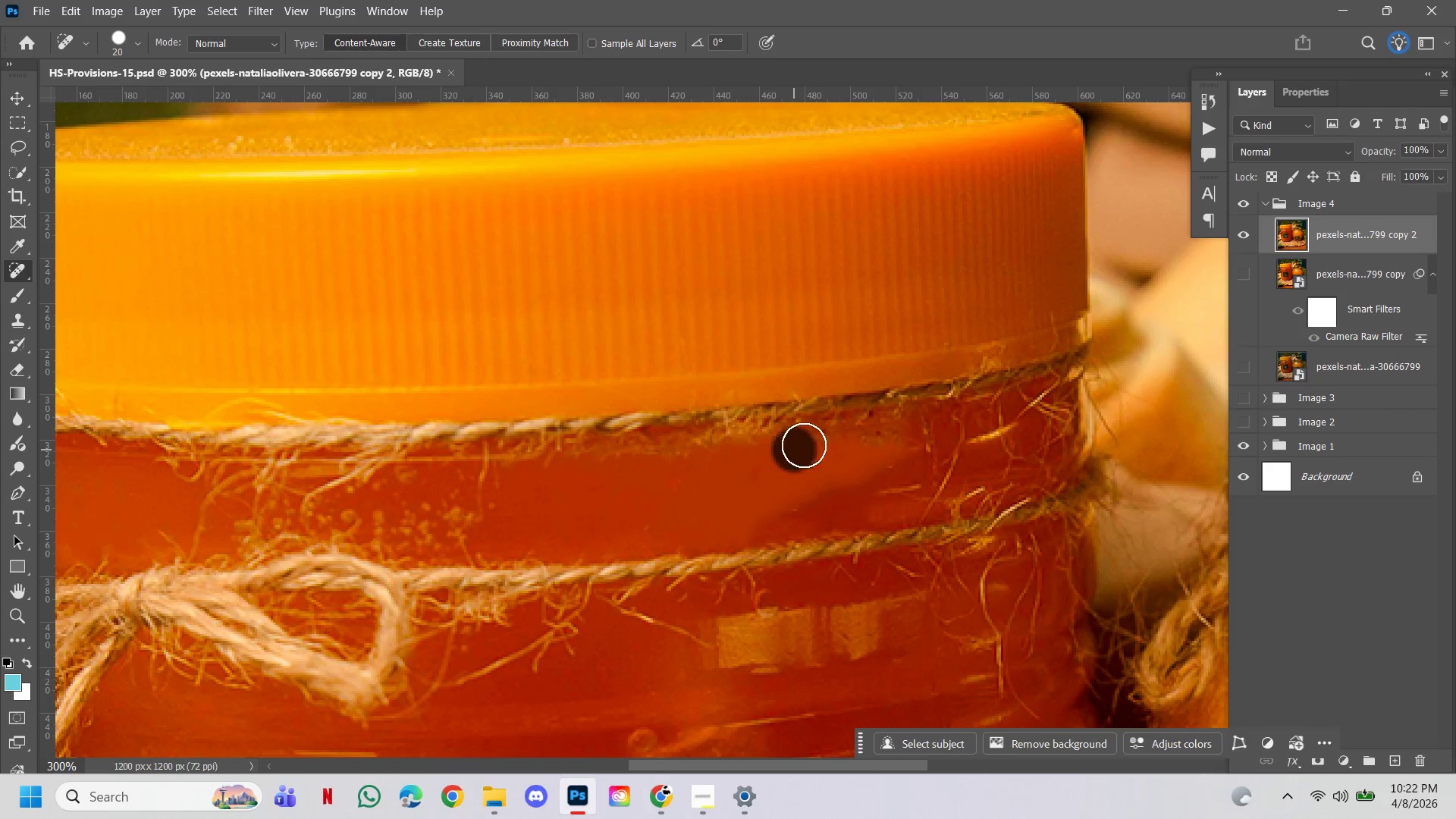 
left_click_drag(start_coordinate=[841, 444], to_coordinate=[838, 450])
 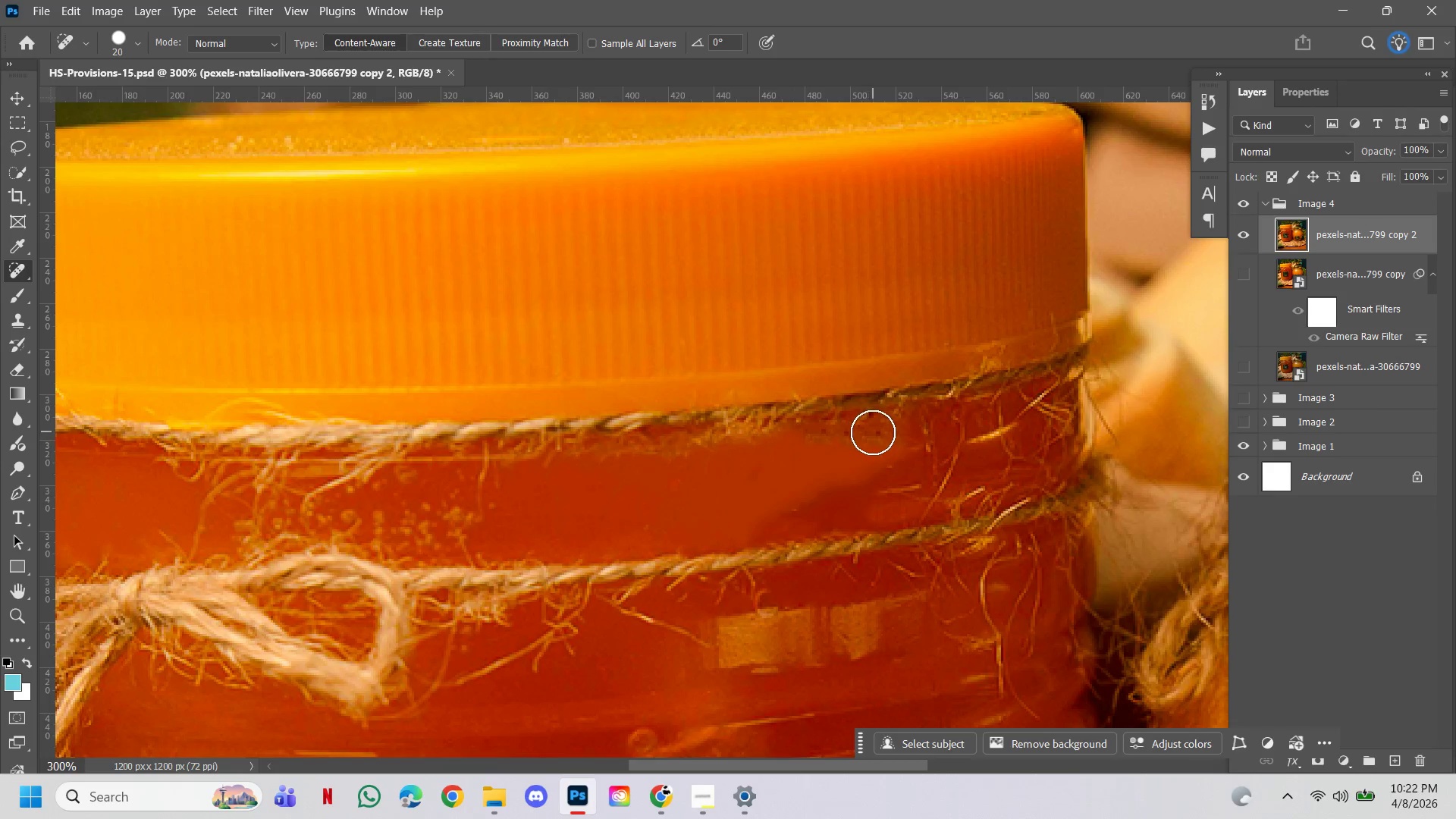 
left_click_drag(start_coordinate=[875, 432], to_coordinate=[880, 435])
 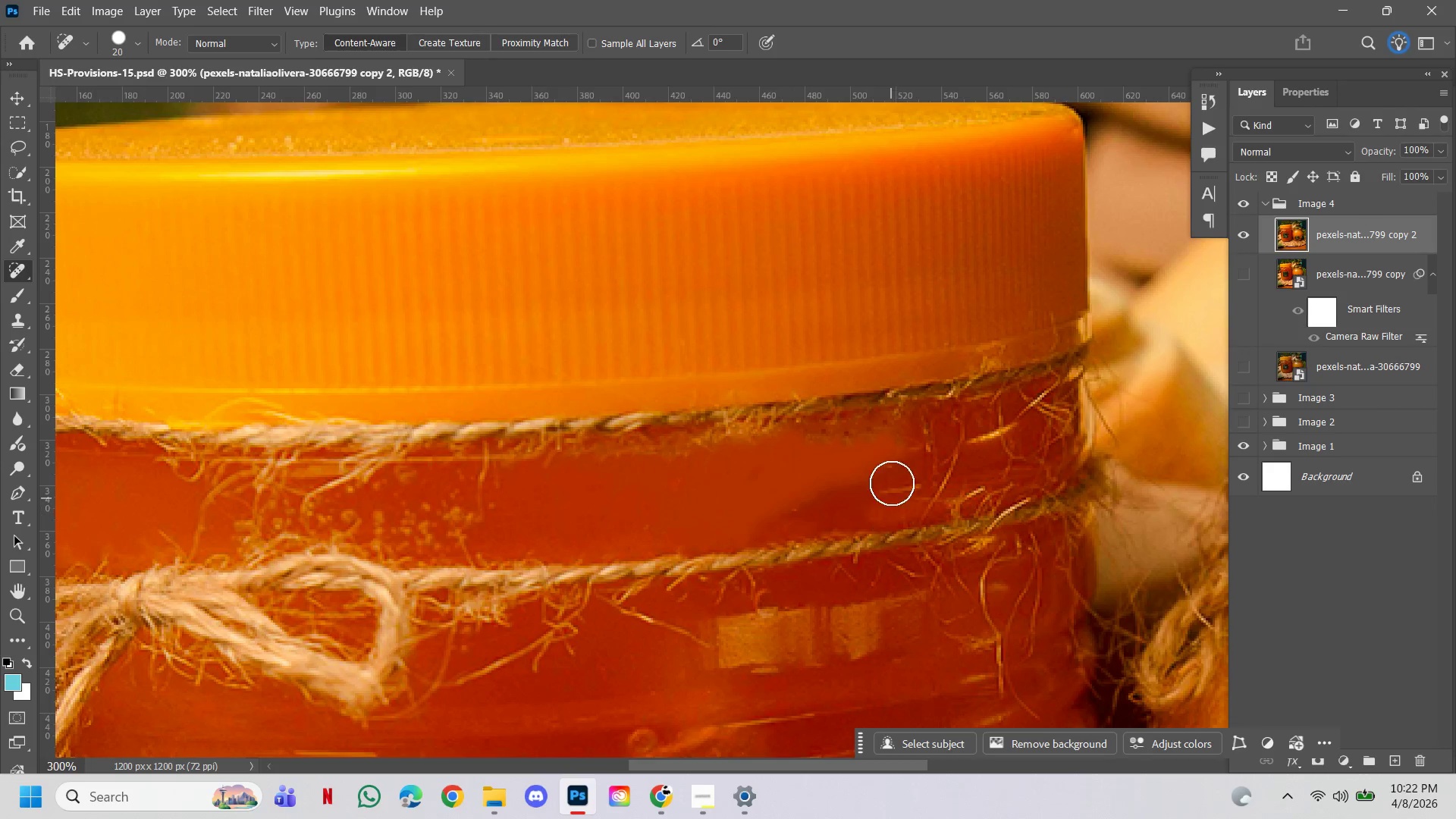 
left_click([897, 453])
 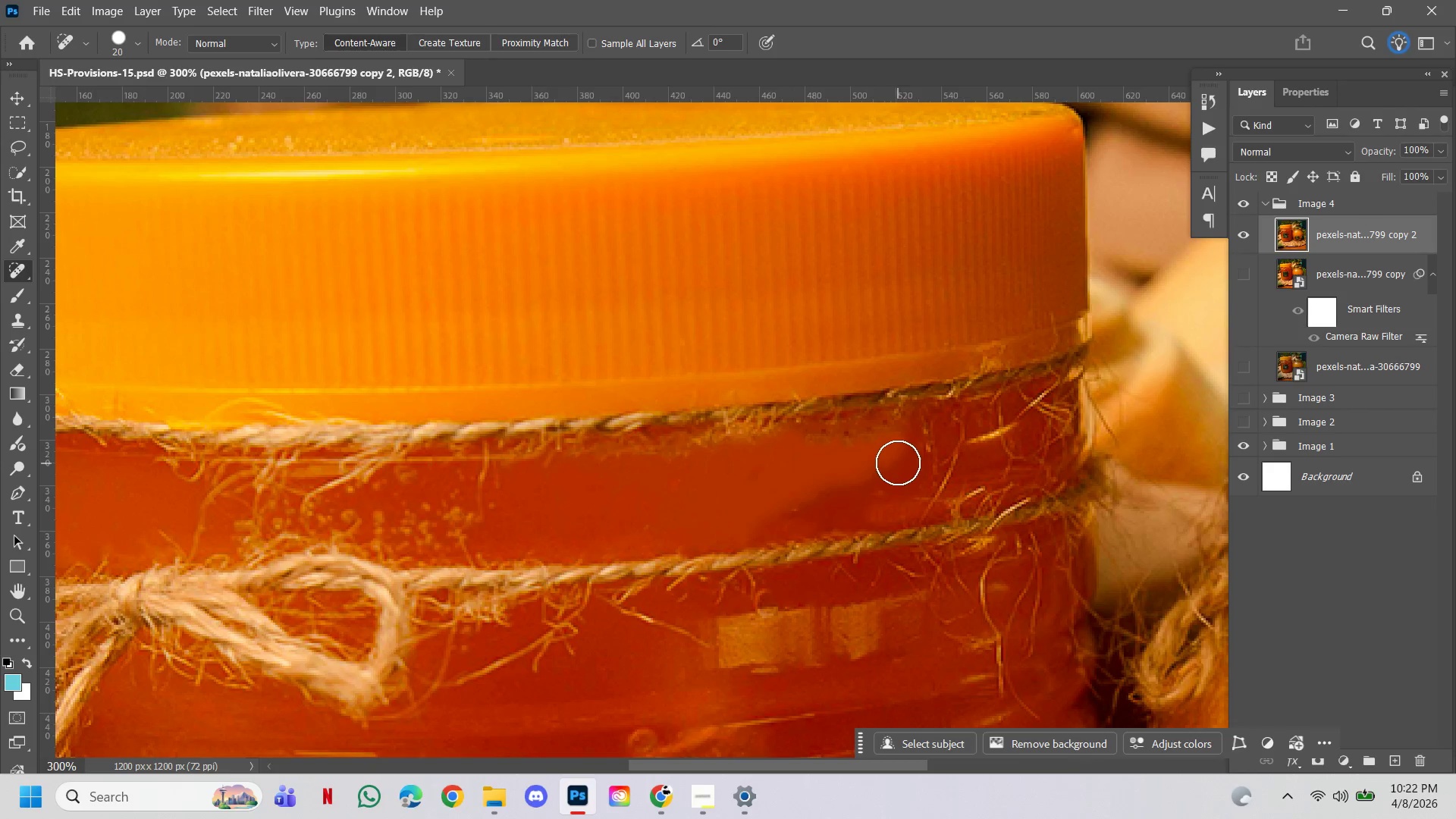 
left_click_drag(start_coordinate=[913, 445], to_coordinate=[913, 451])
 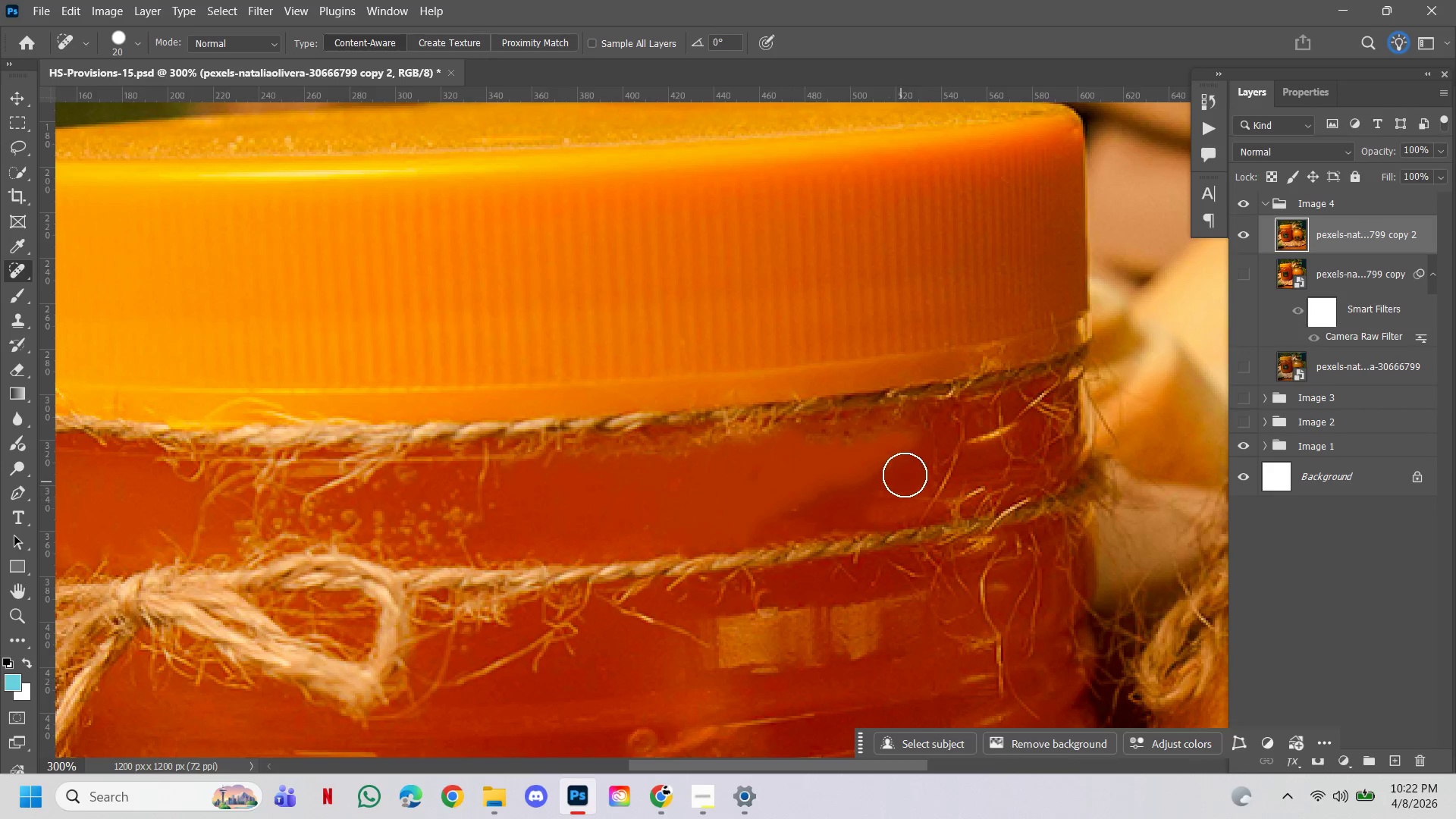 
left_click([912, 460])
 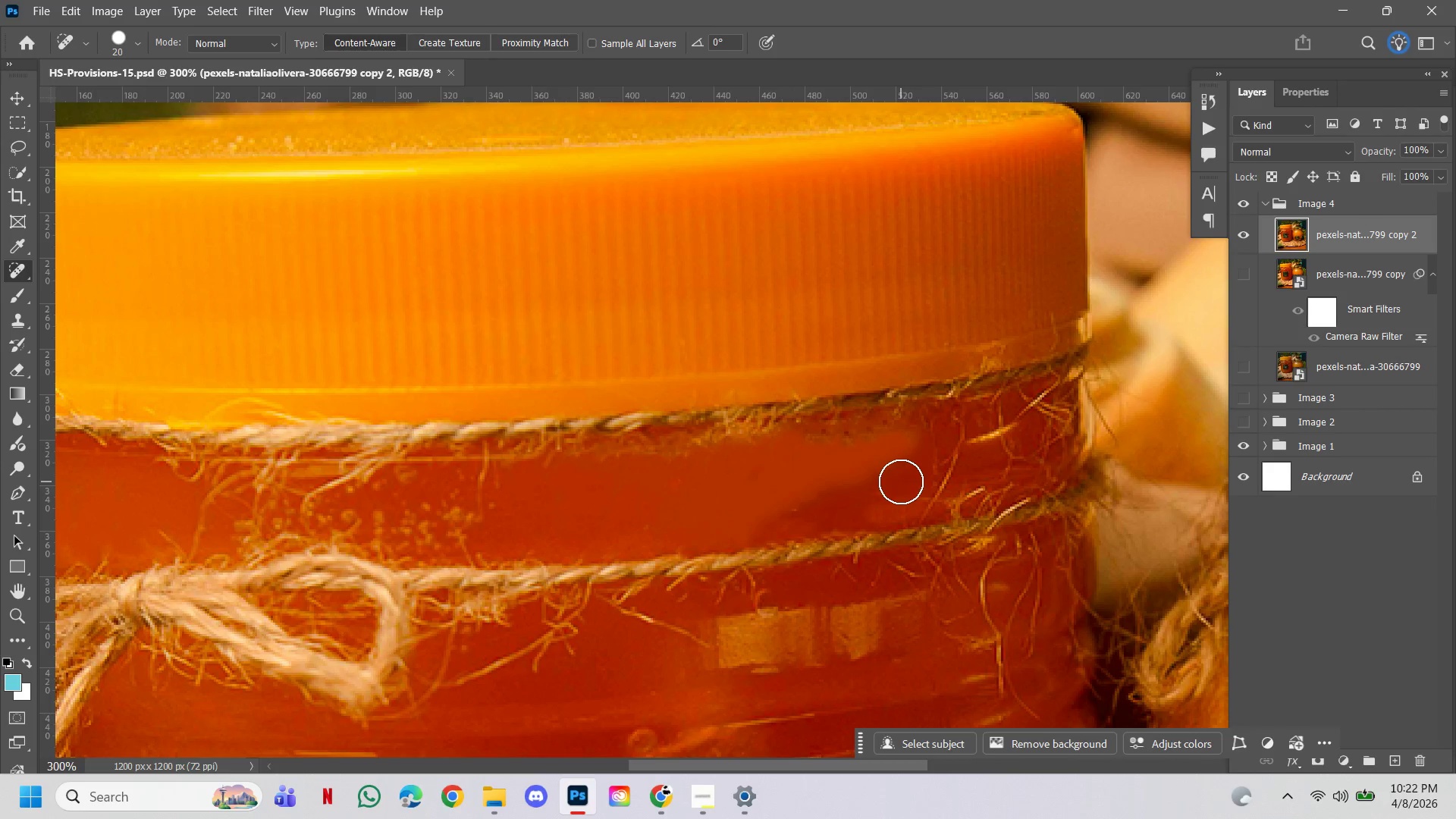 
left_click_drag(start_coordinate=[901, 482], to_coordinate=[783, 506])
 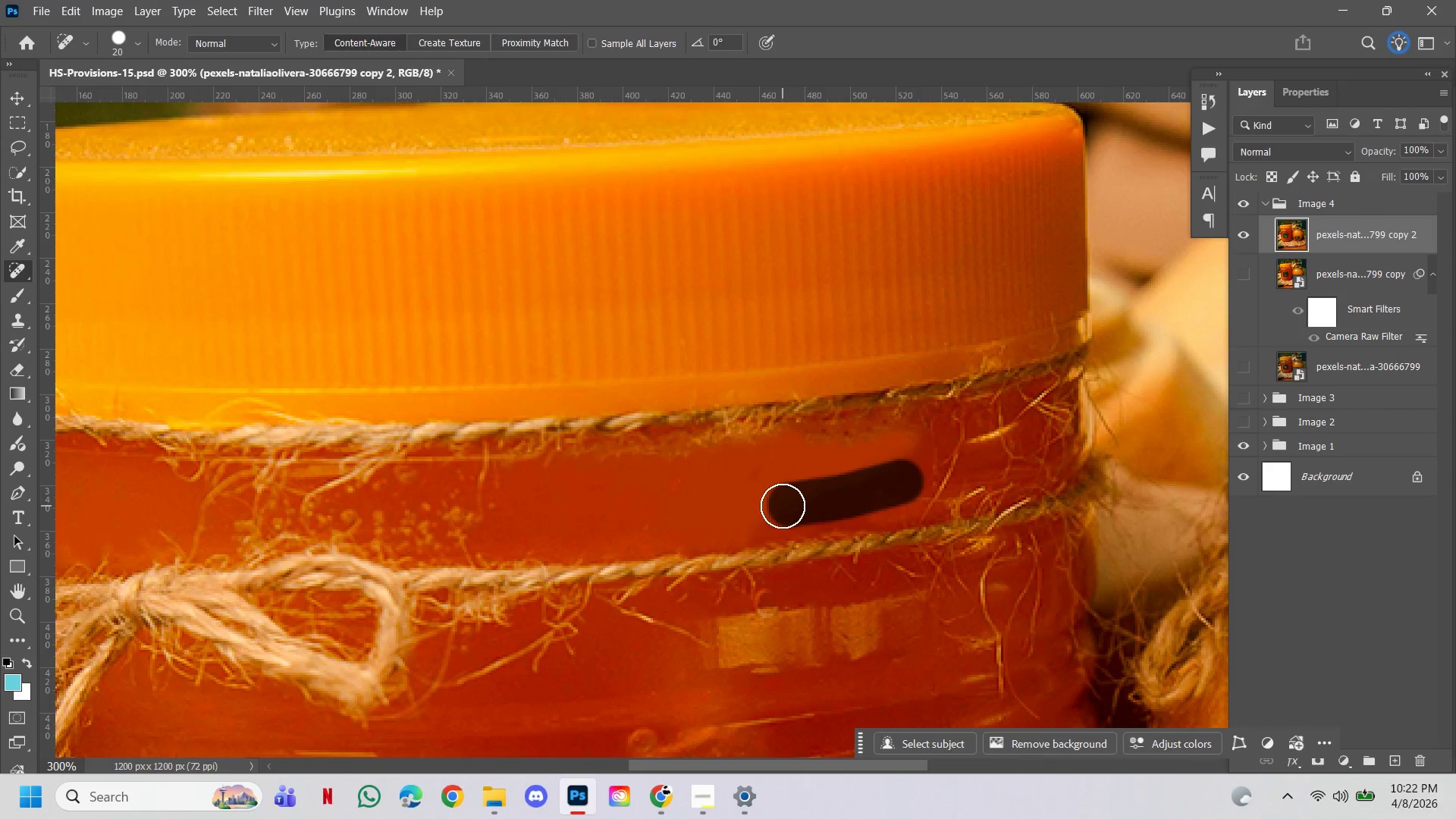 
triple_click([783, 506])
 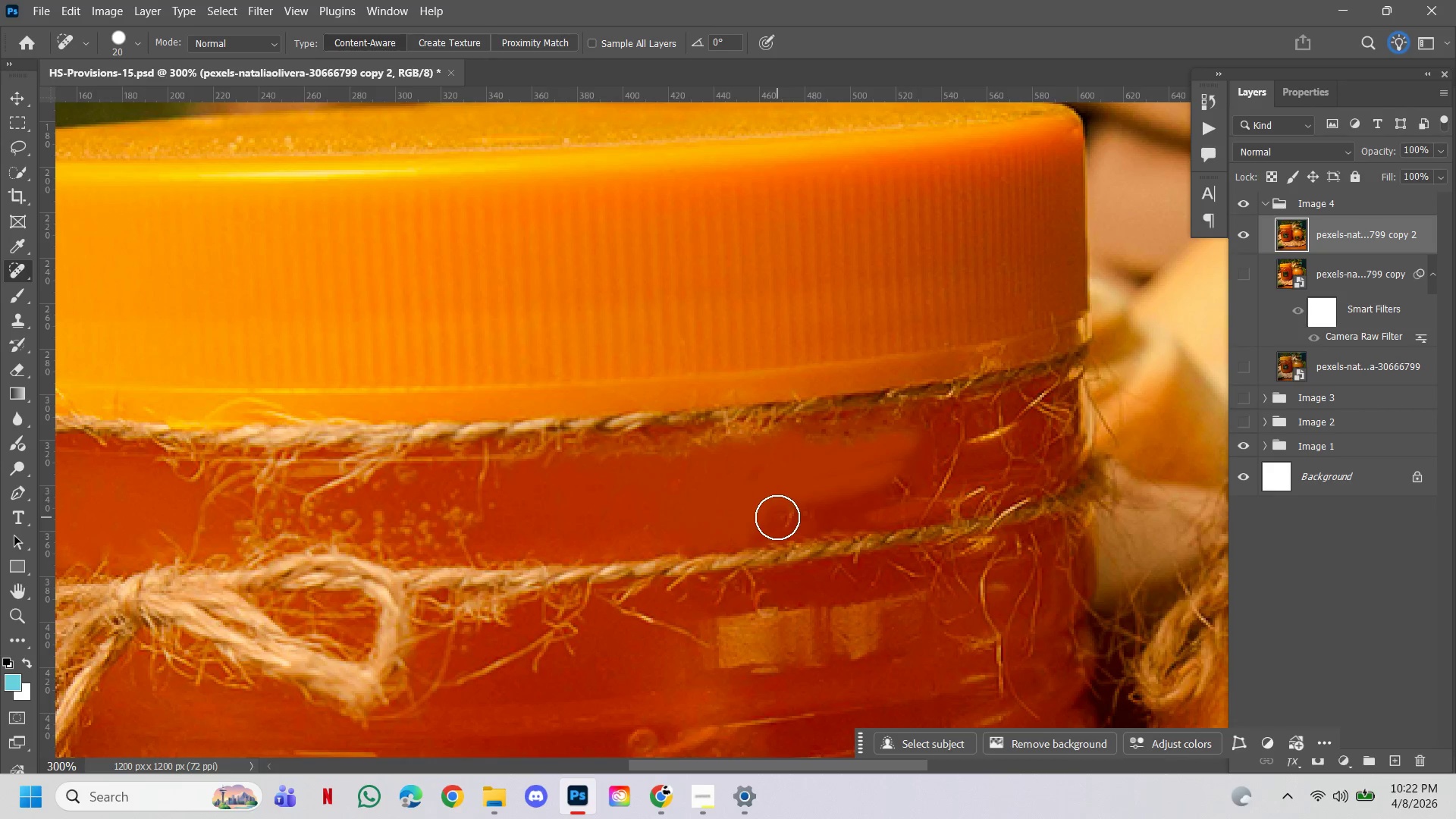 
left_click([795, 510])
 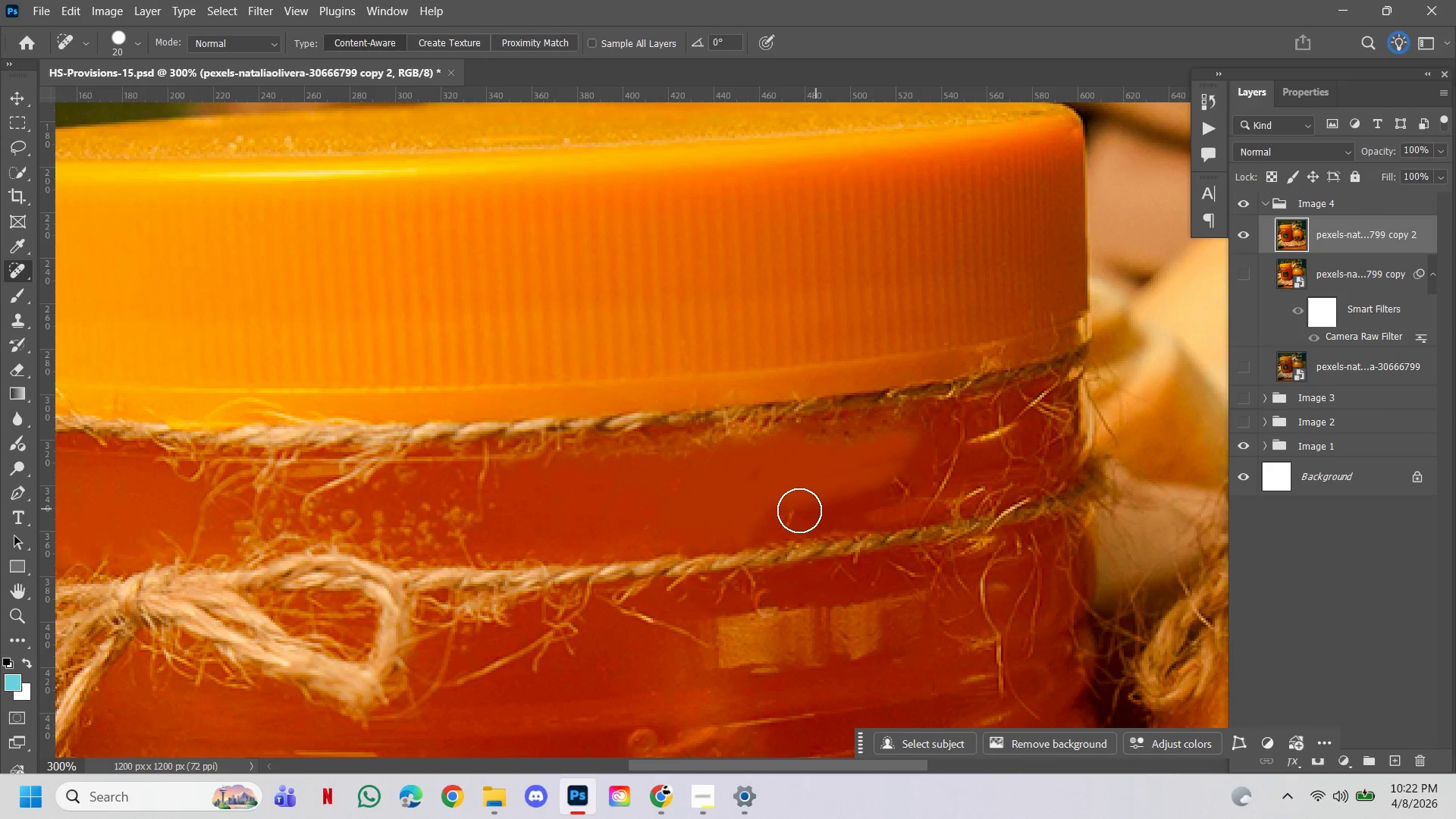 
left_click_drag(start_coordinate=[799, 510], to_coordinate=[849, 500])
 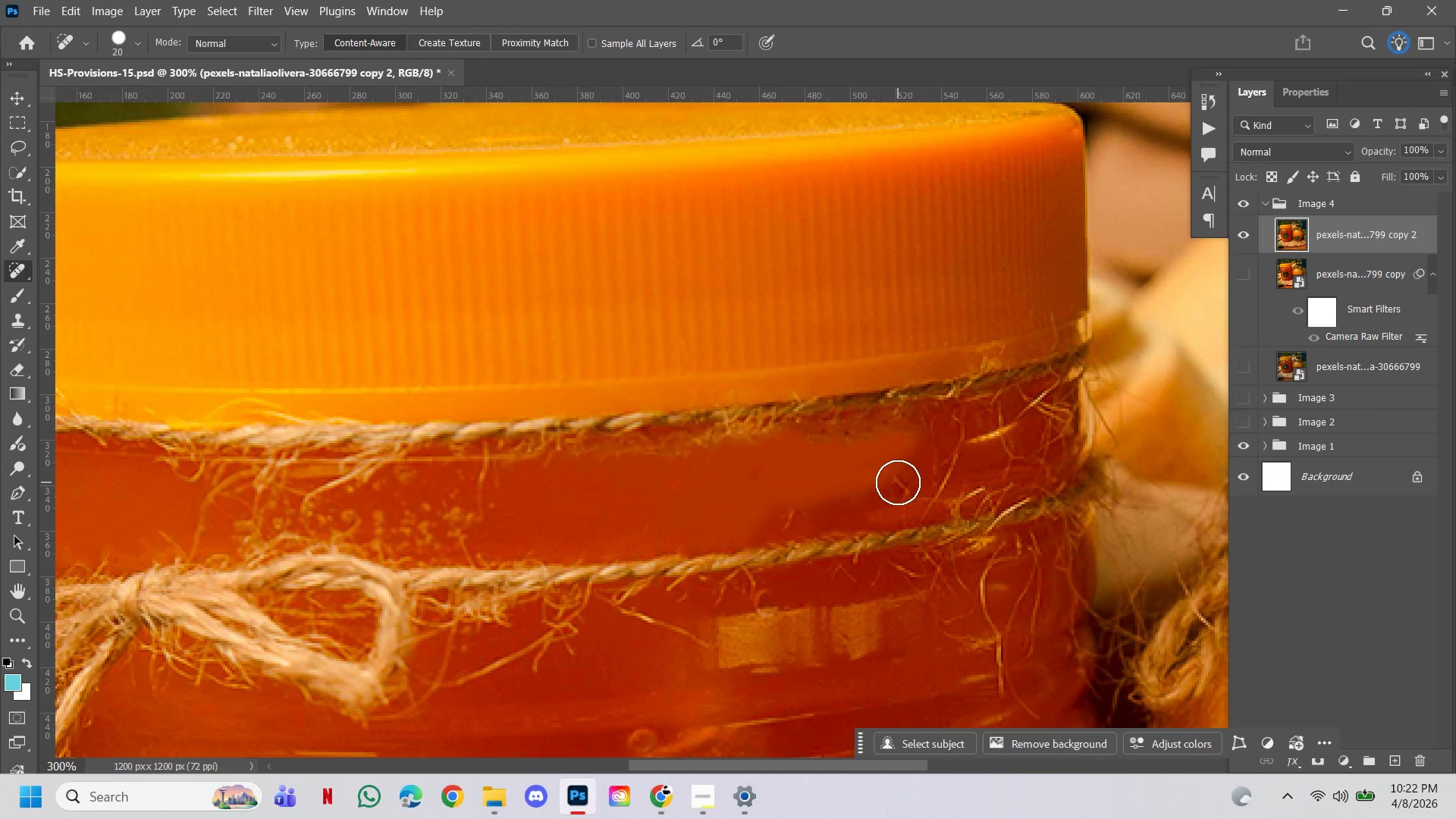 
double_click([898, 482])
 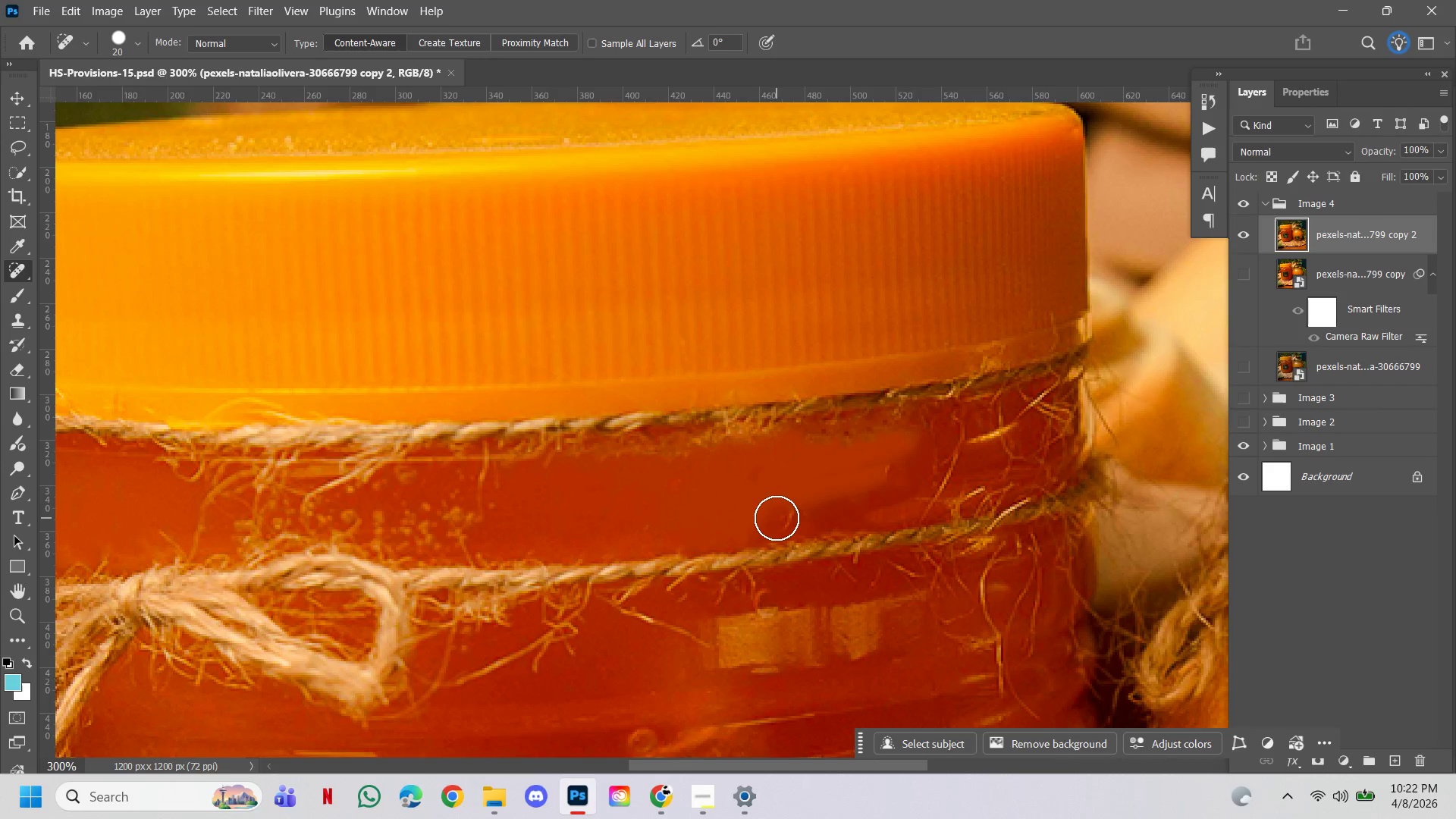 
left_click([777, 518])
 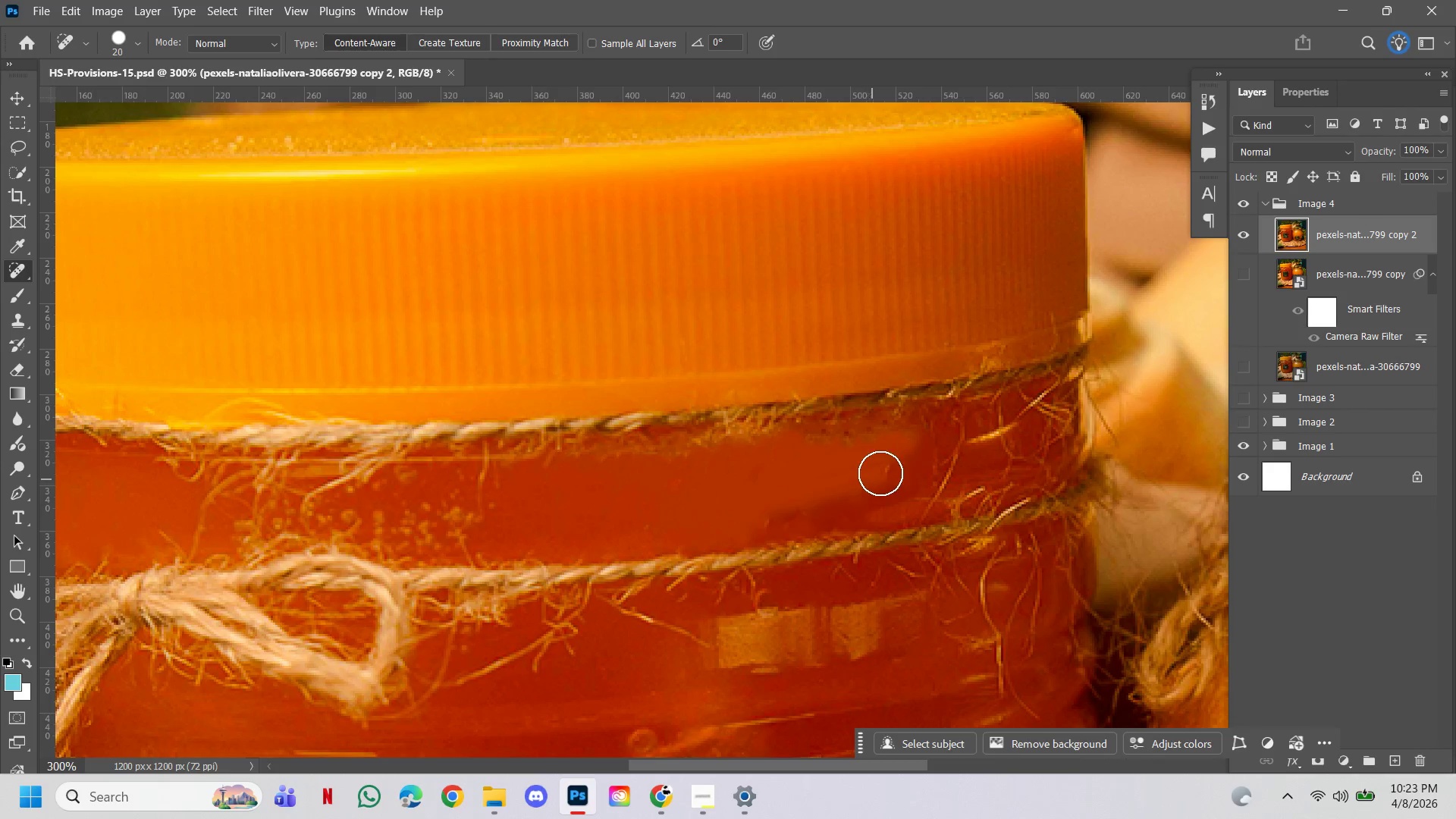 
left_click([883, 470])
 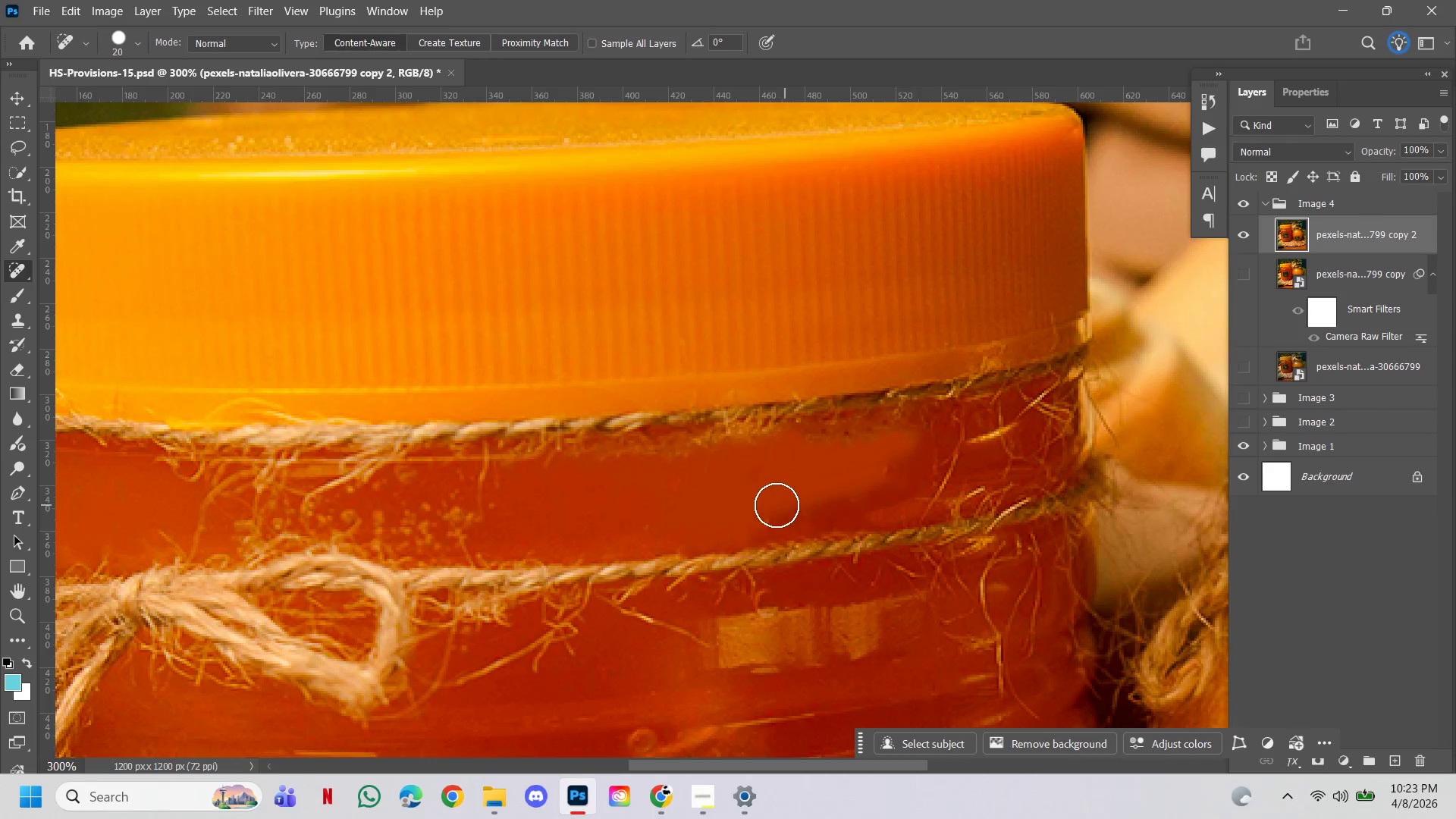 
left_click([772, 505])
 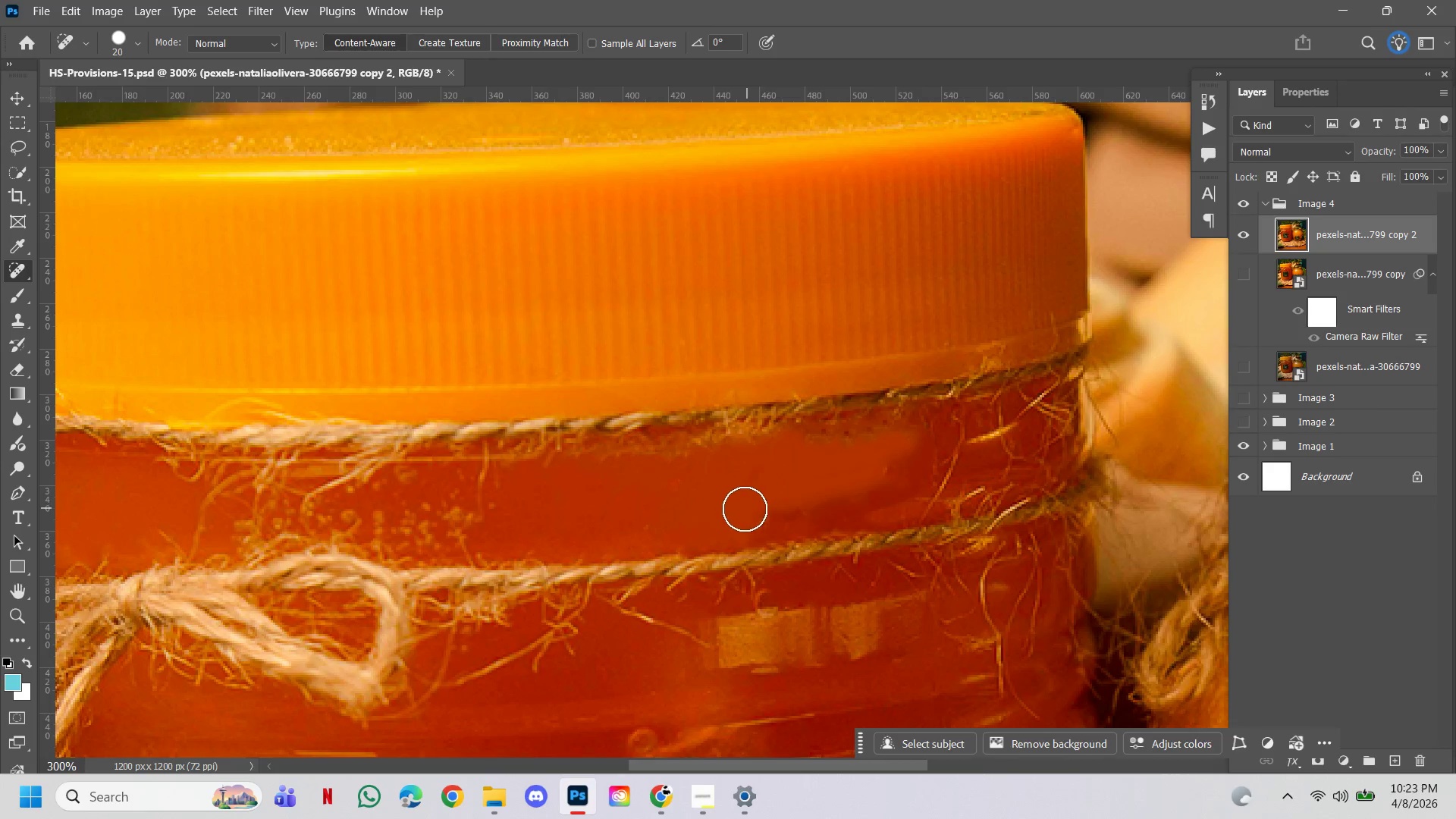 
double_click([745, 519])
 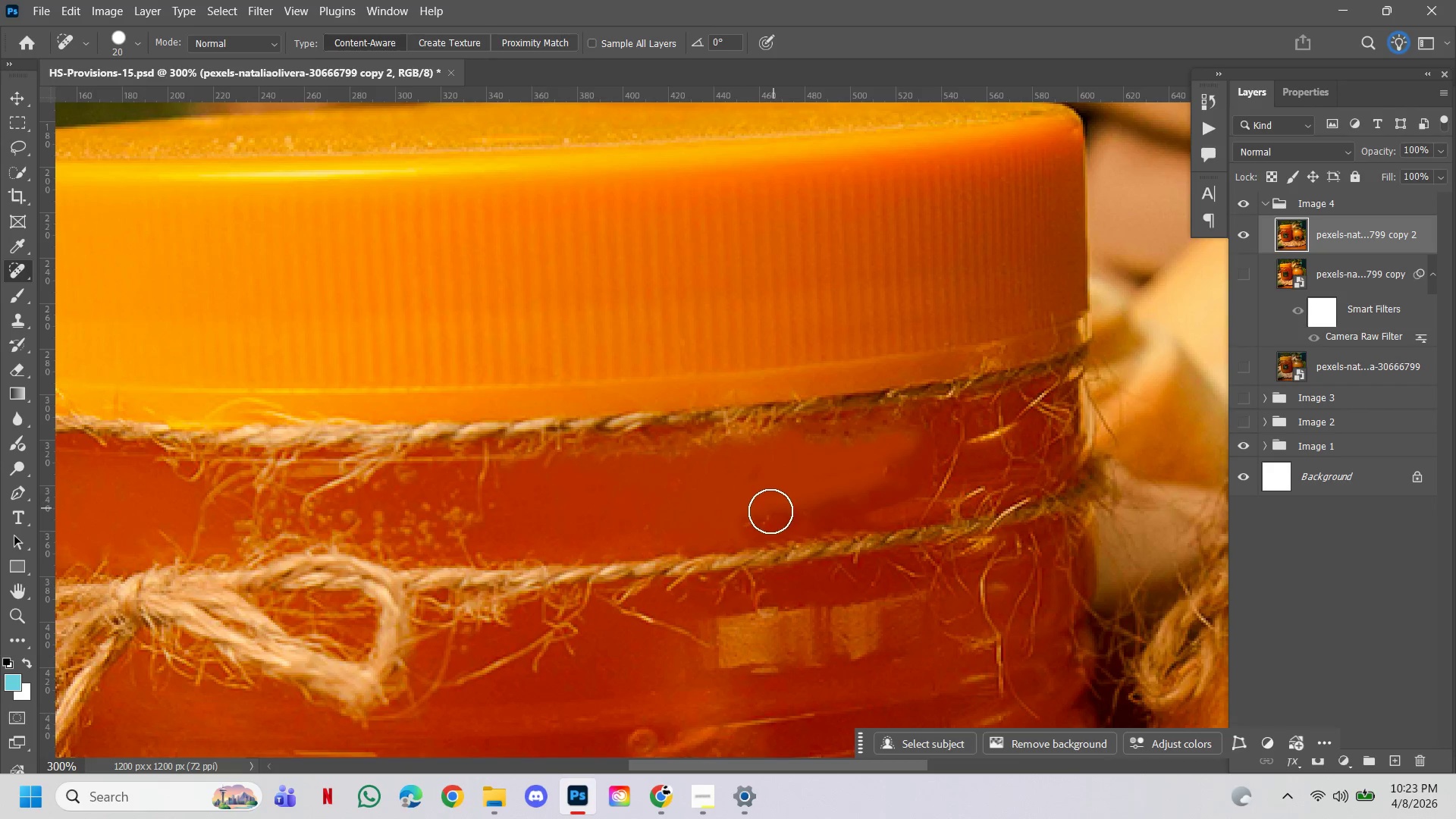 
left_click([755, 512])
 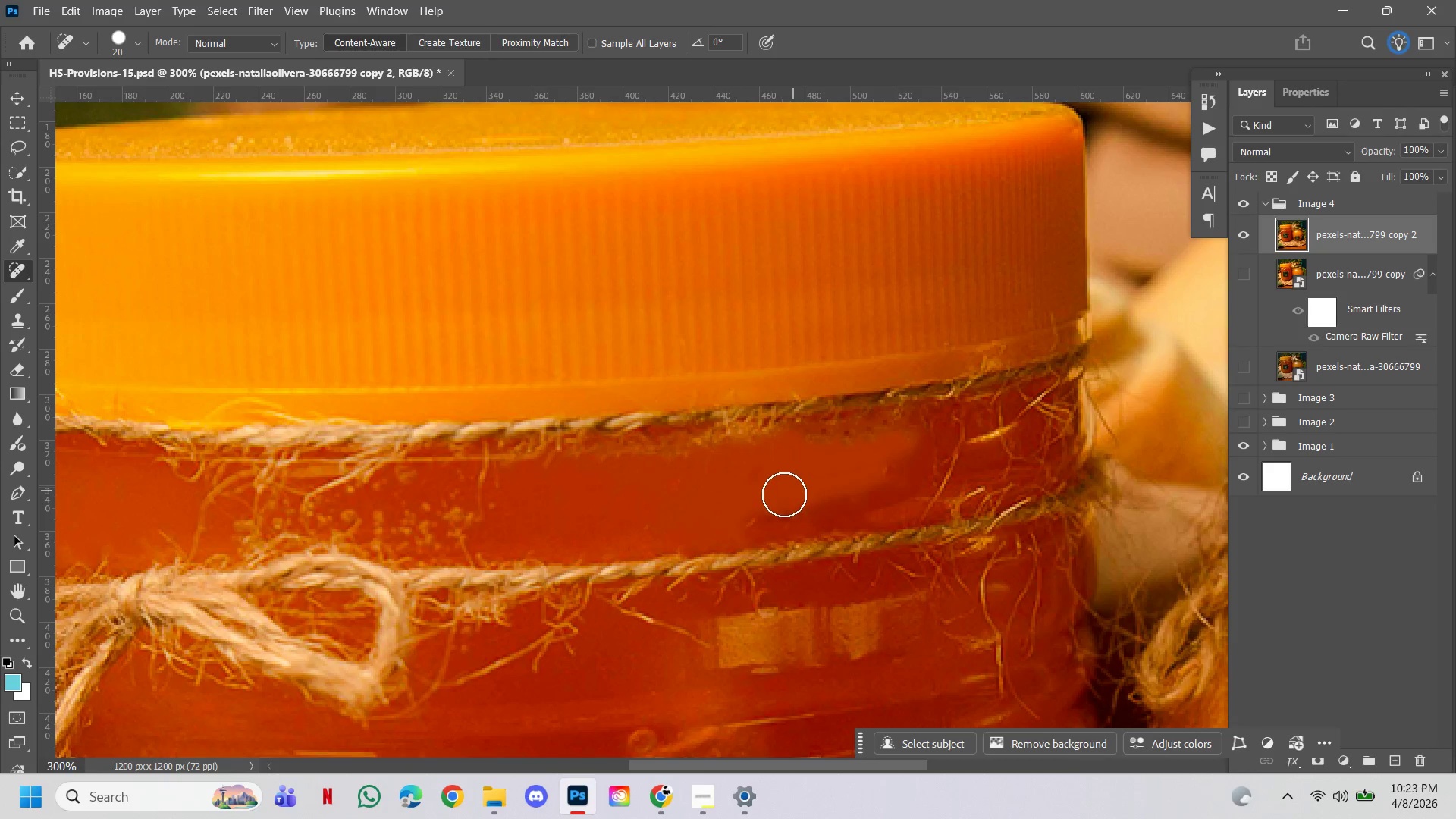 
left_click([737, 514])
 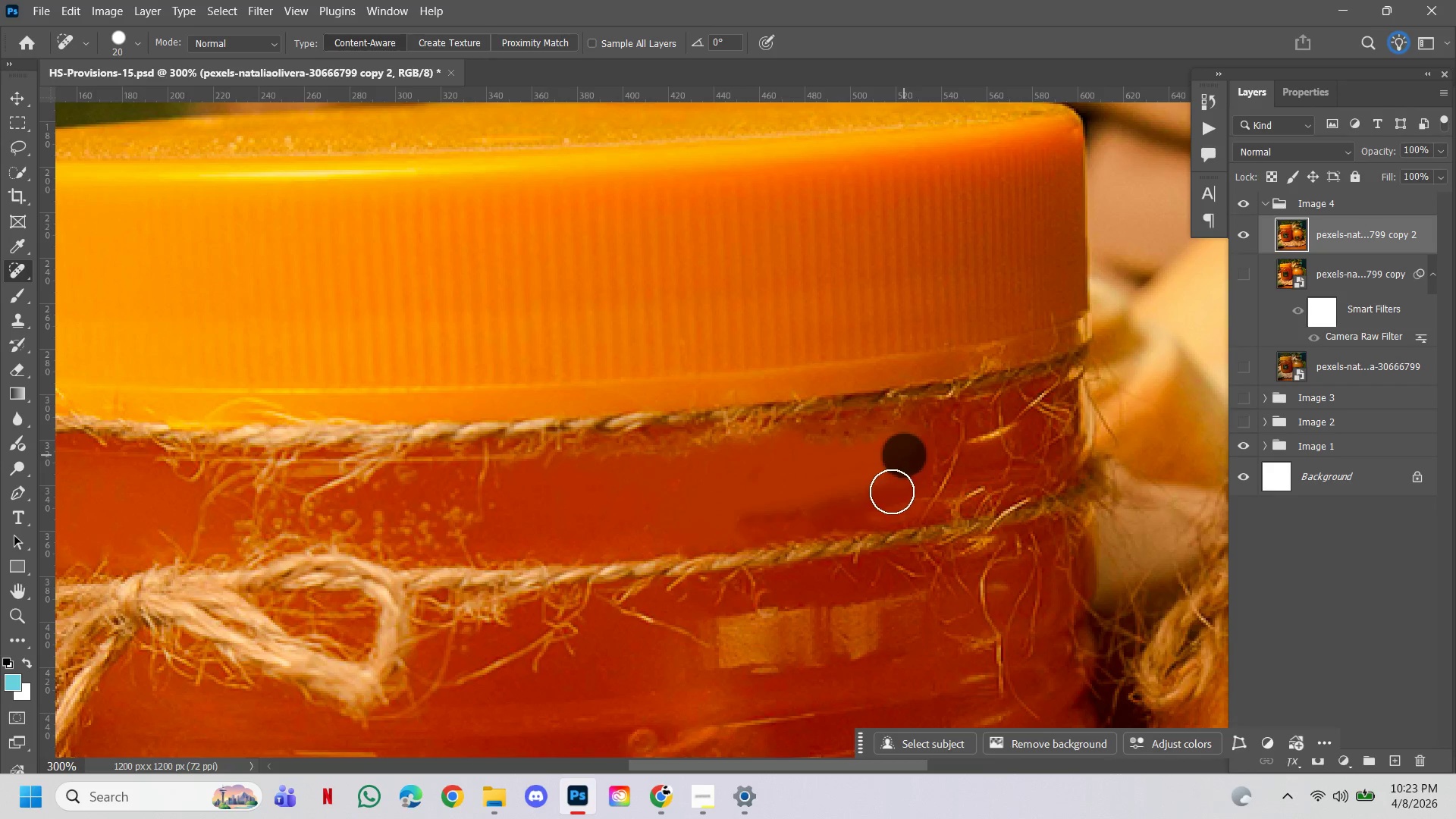 
double_click([883, 492])
 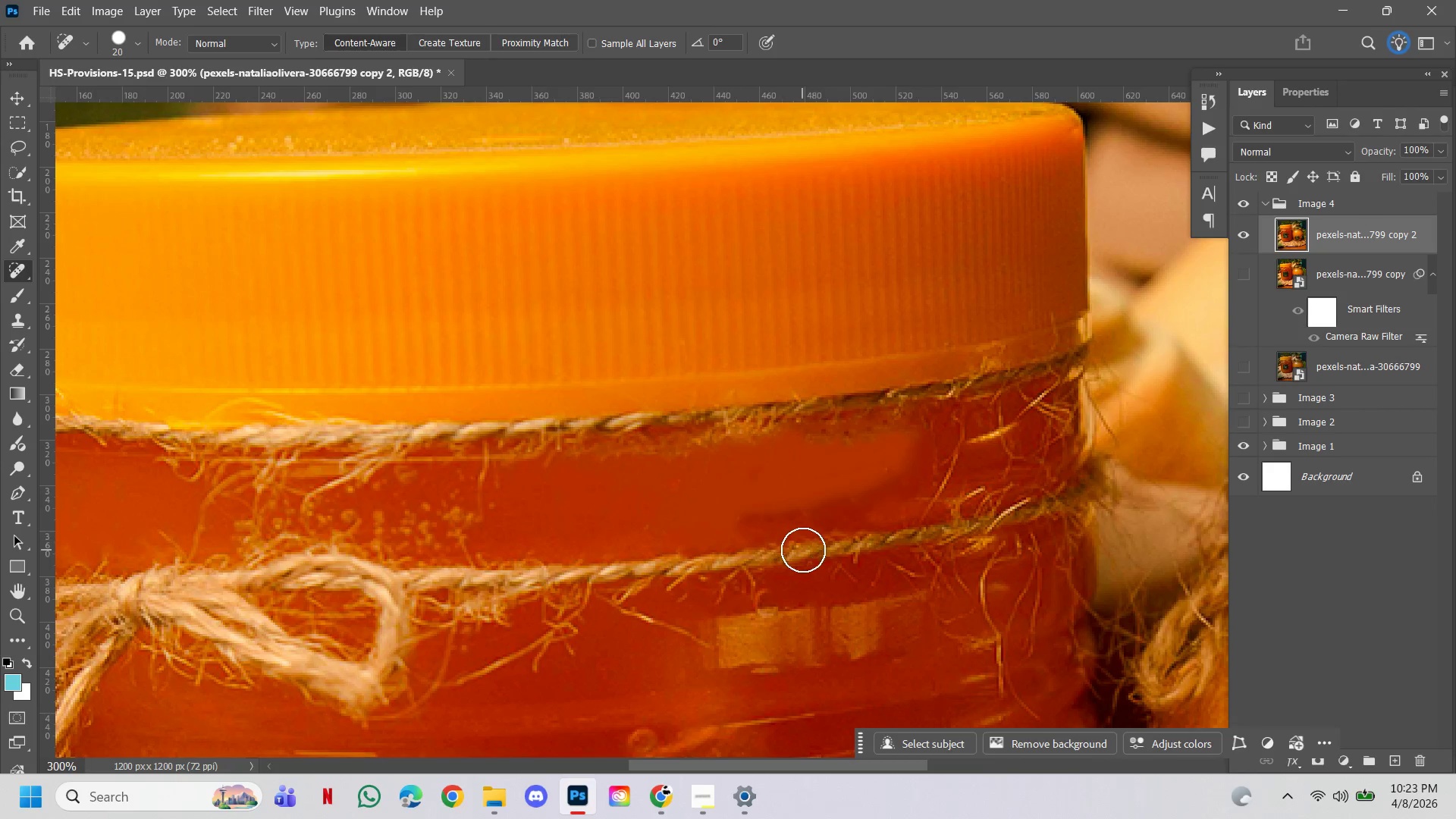 
left_click_drag(start_coordinate=[736, 519], to_coordinate=[831, 502])
 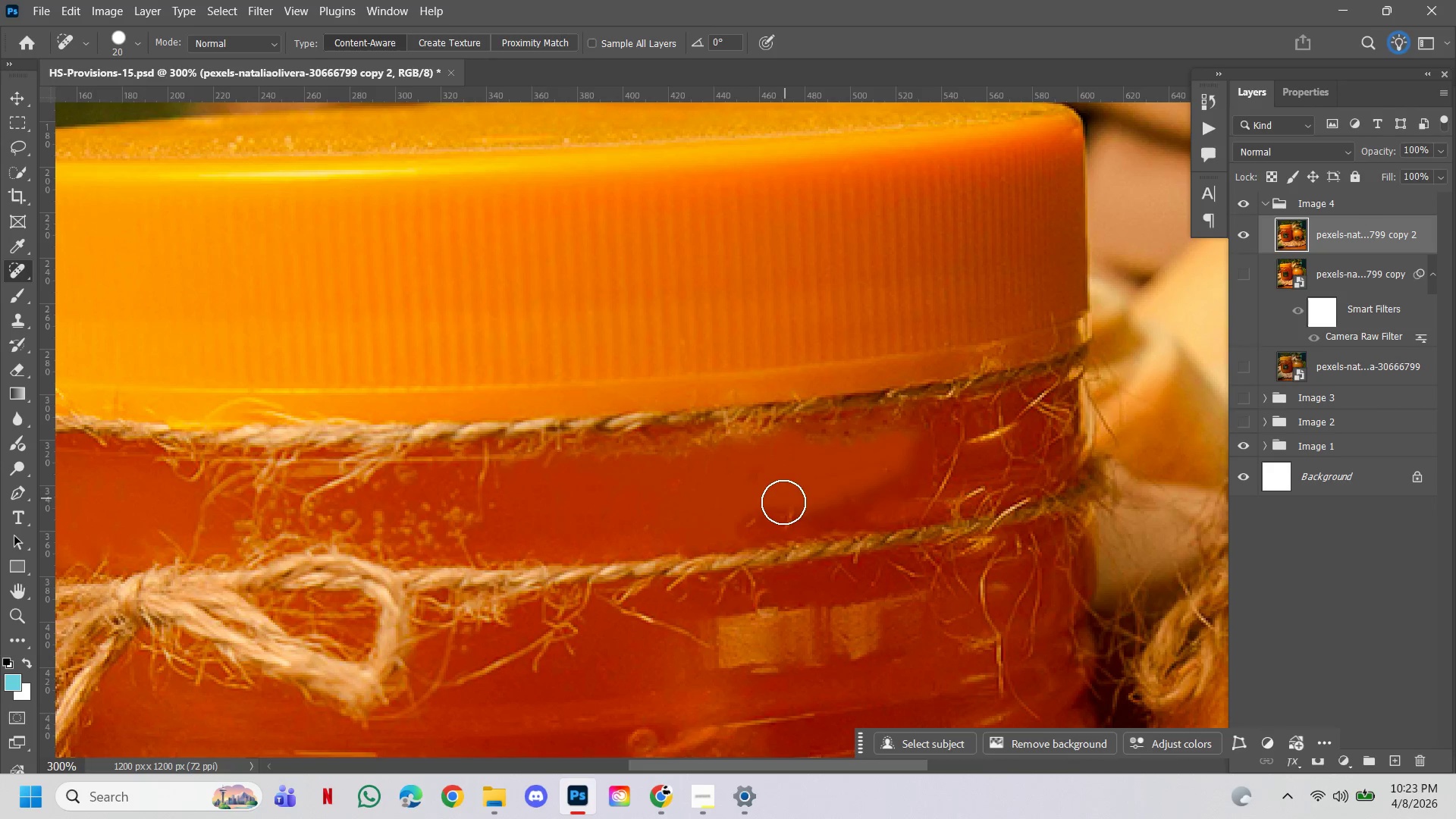 
left_click([783, 504])
 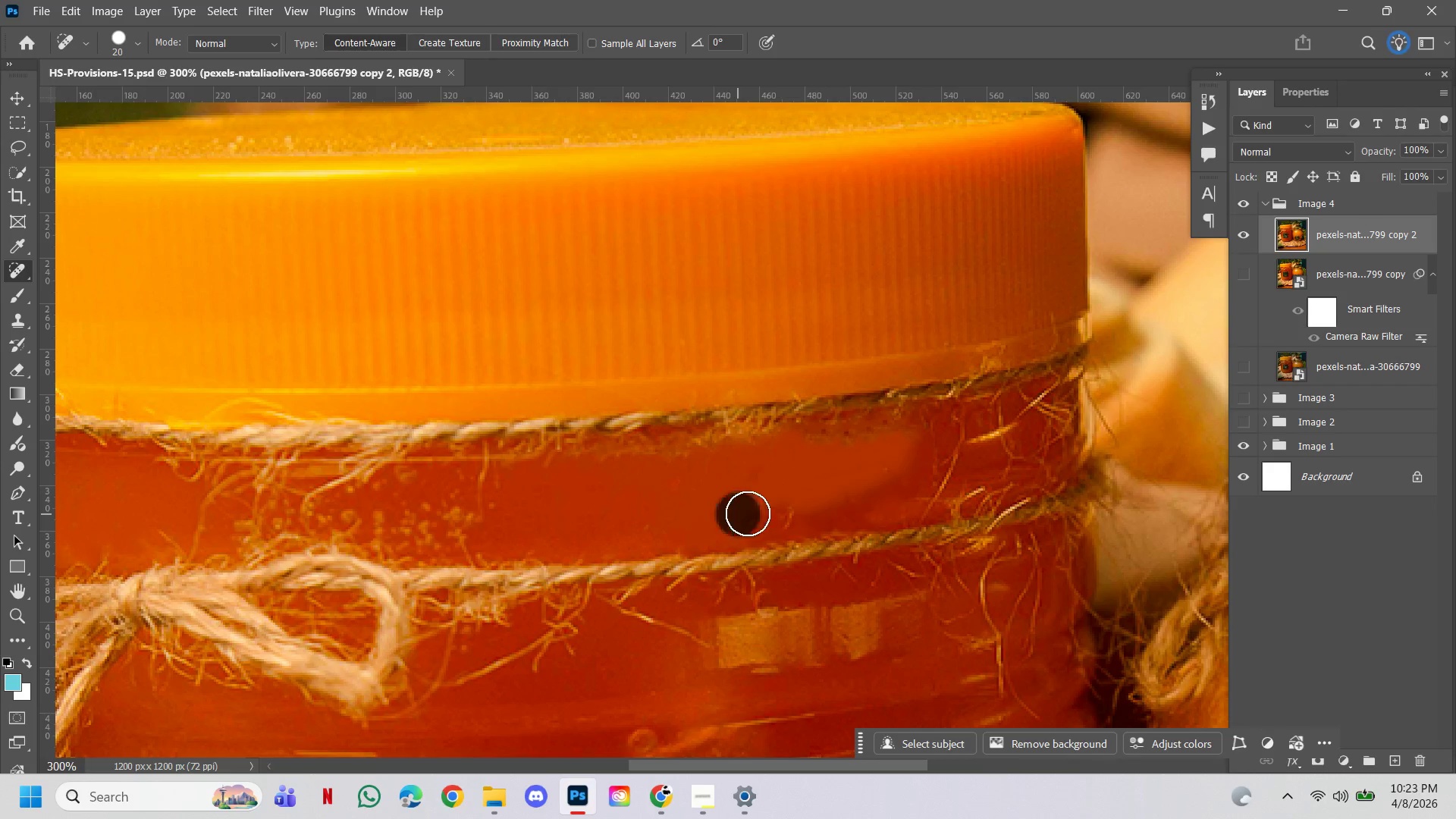 
double_click([801, 518])
 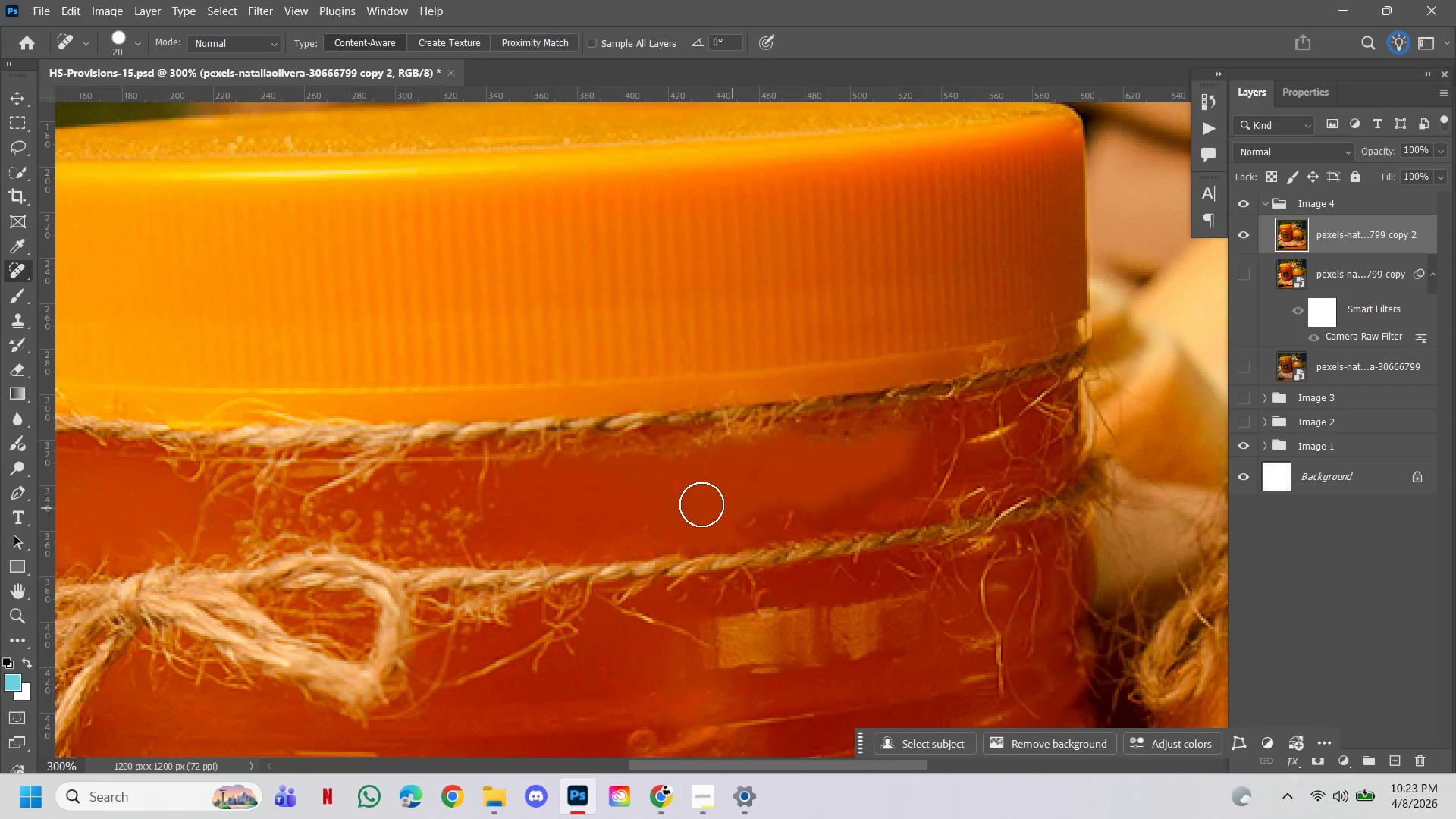 
left_click_drag(start_coordinate=[749, 513], to_coordinate=[789, 509])
 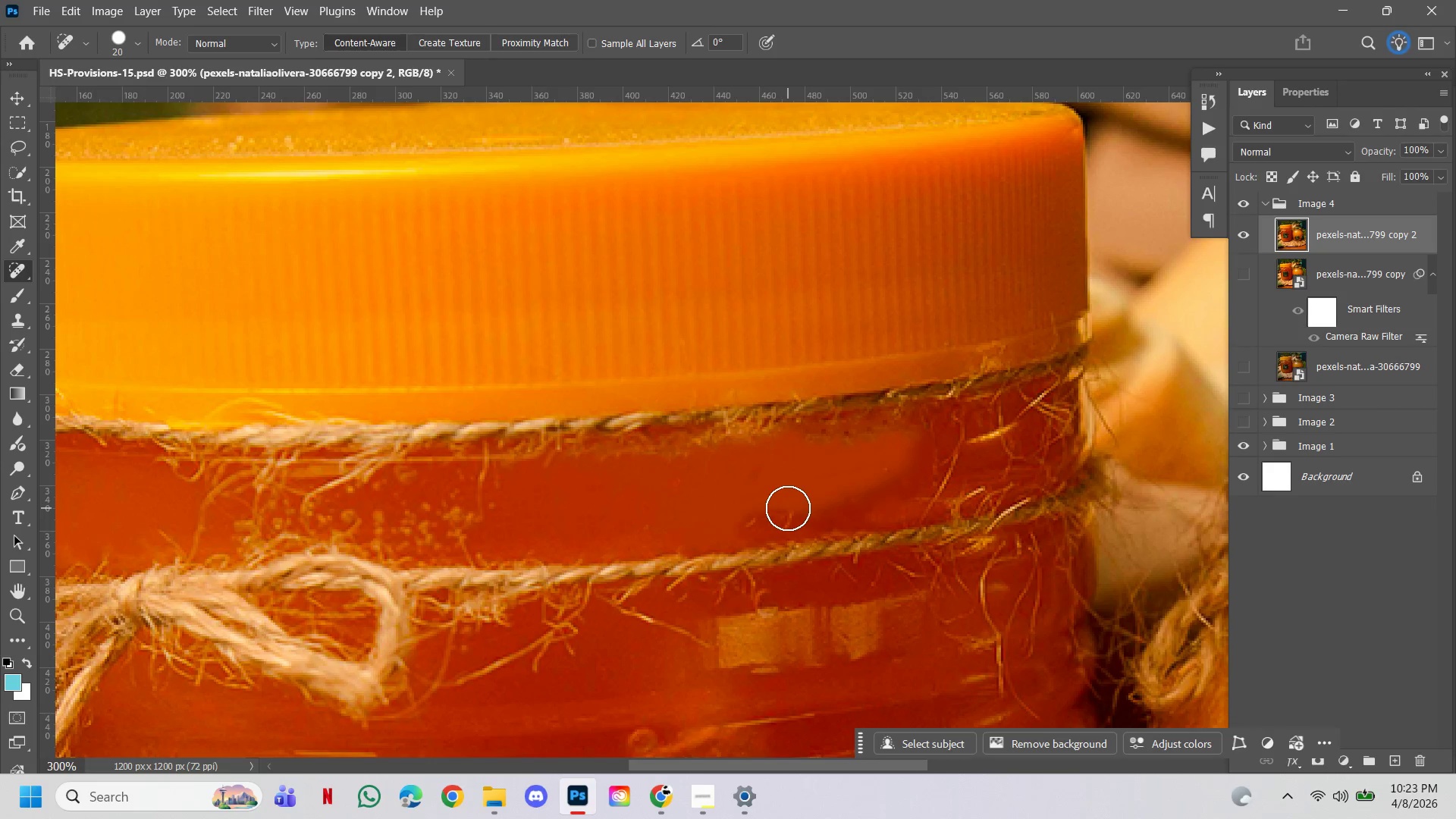 
left_click([788, 508])
 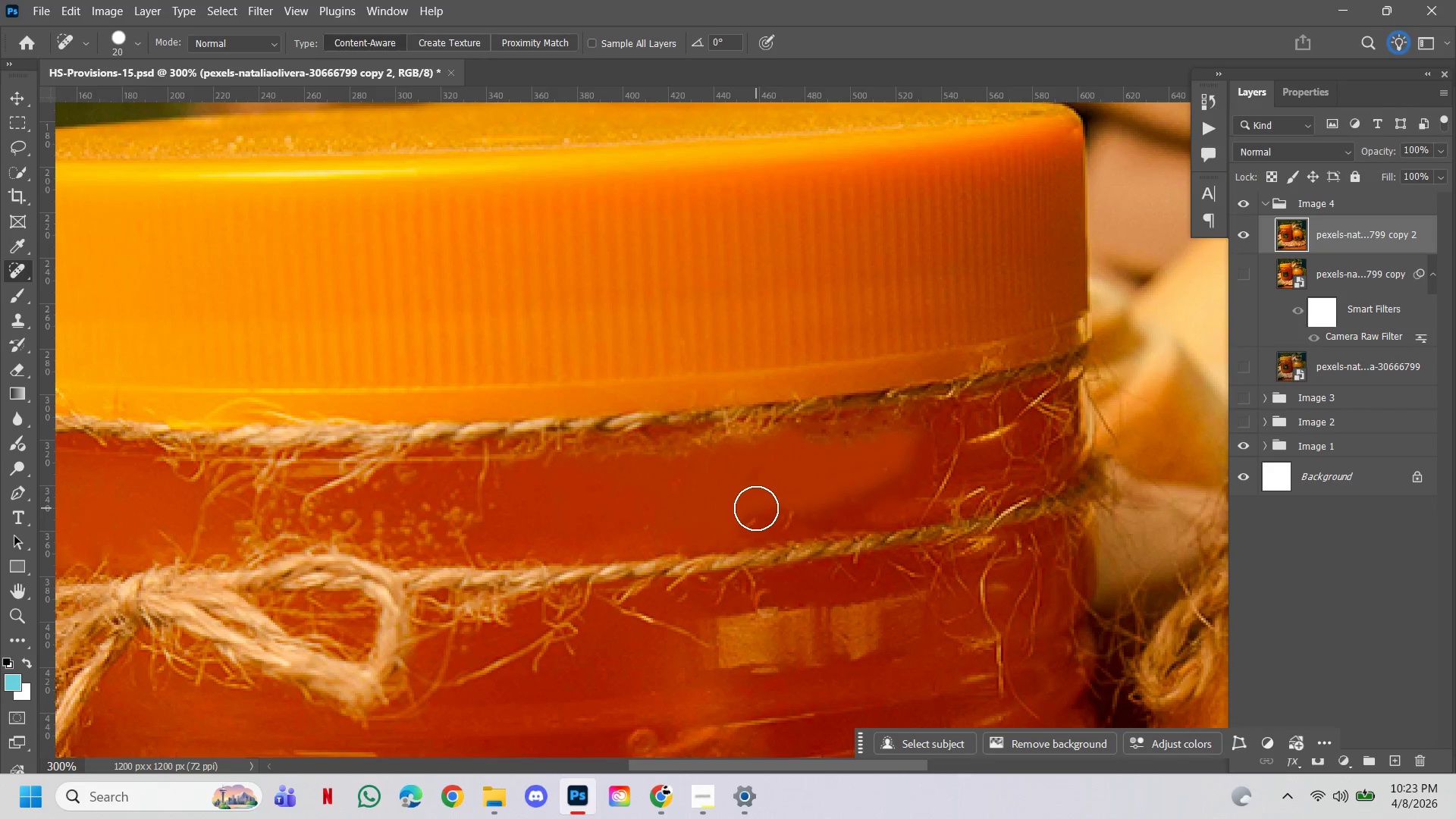 
left_click([734, 507])
 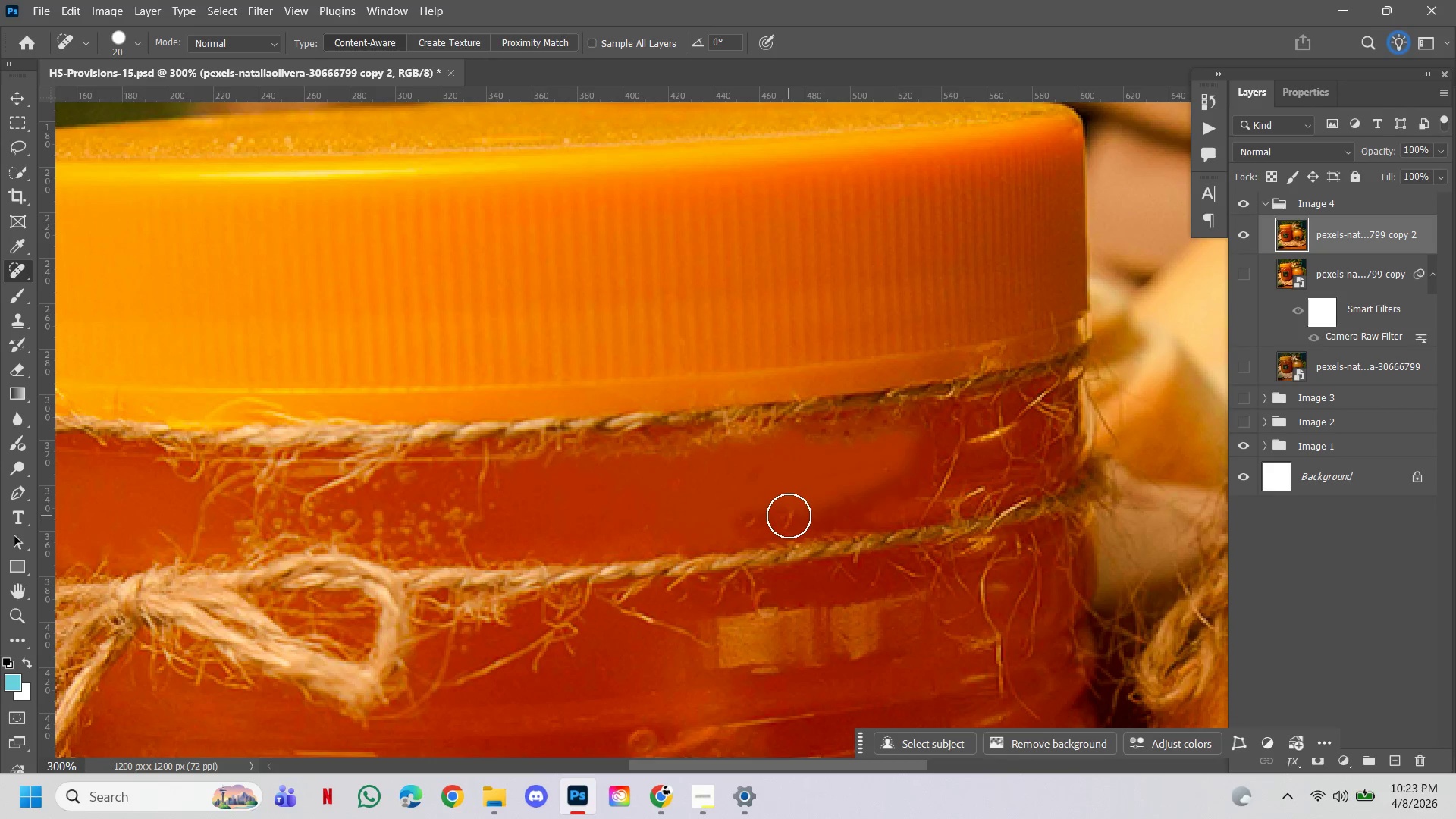 
left_click_drag(start_coordinate=[783, 512], to_coordinate=[805, 518])
 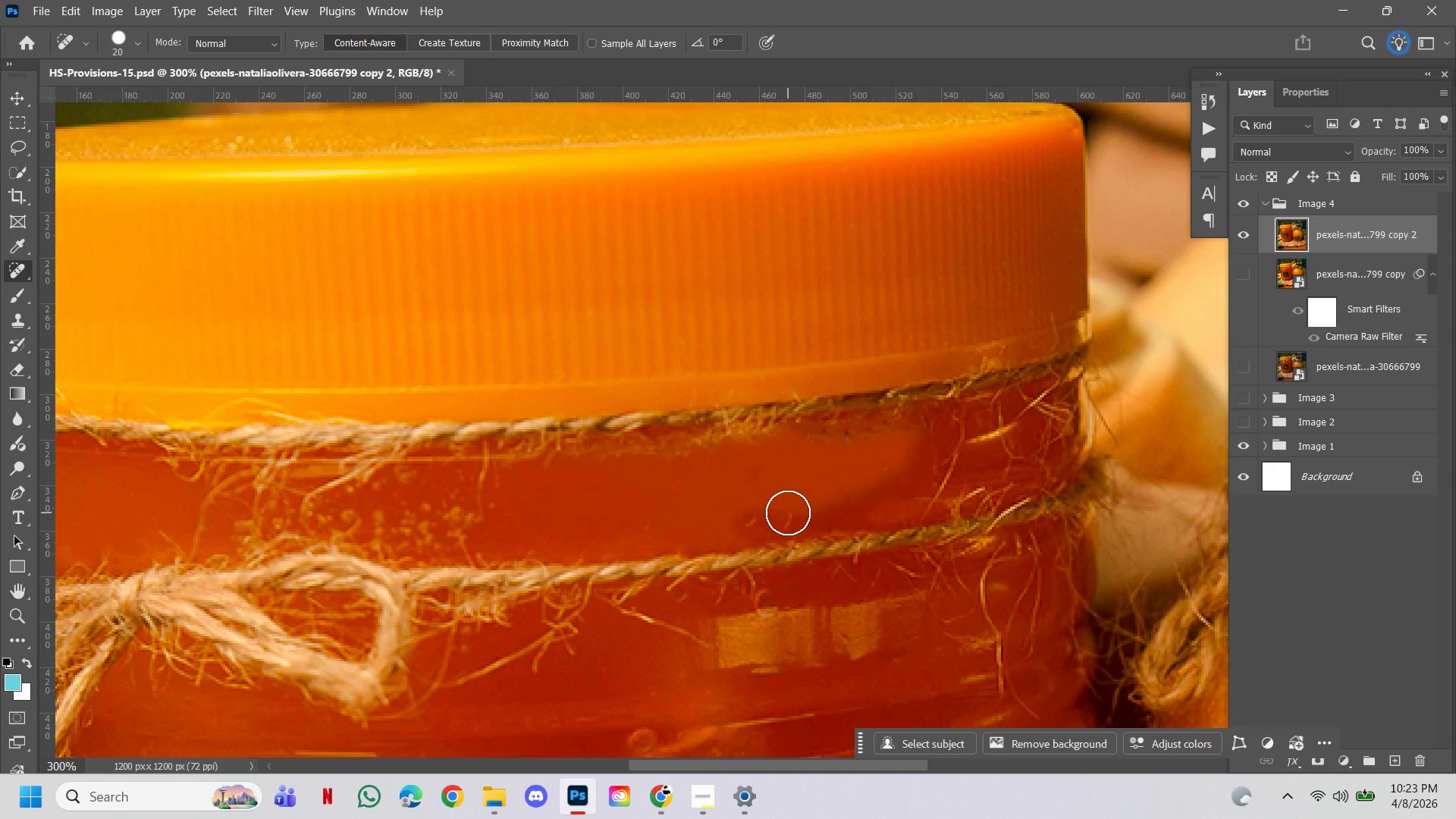 
left_click([788, 513])
 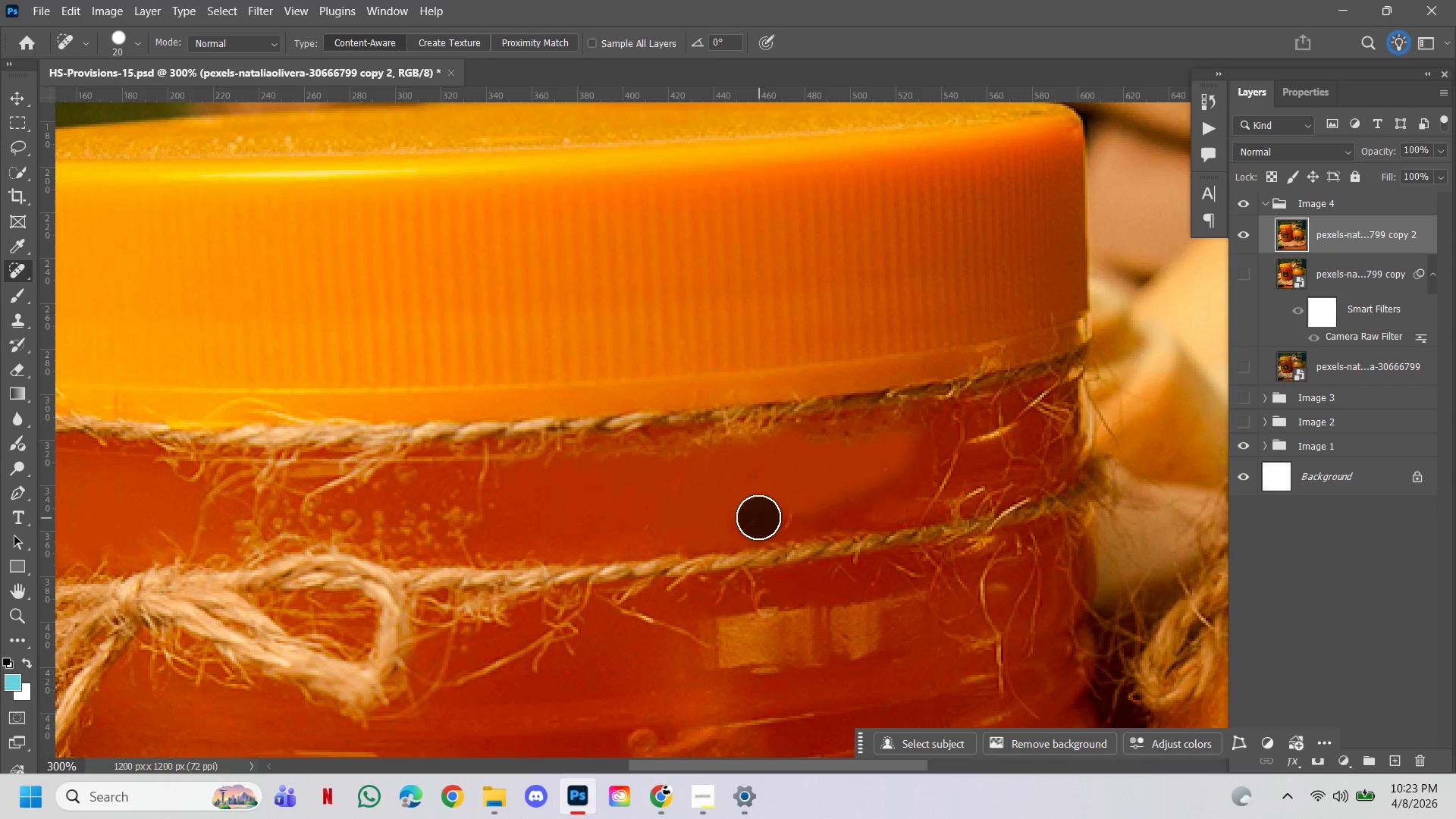 
left_click([798, 513])
 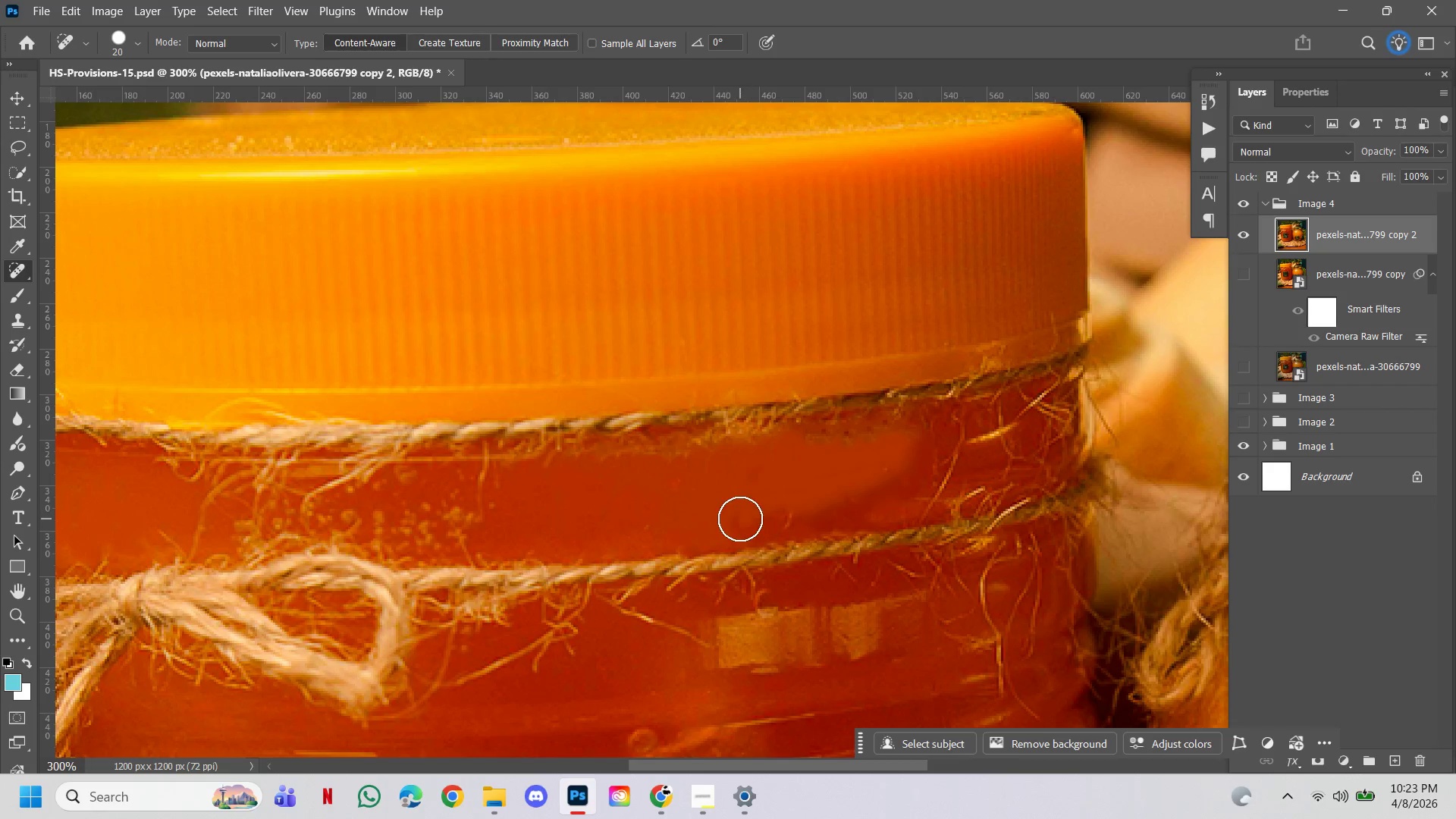 
left_click_drag(start_coordinate=[739, 519], to_coordinate=[764, 511])
 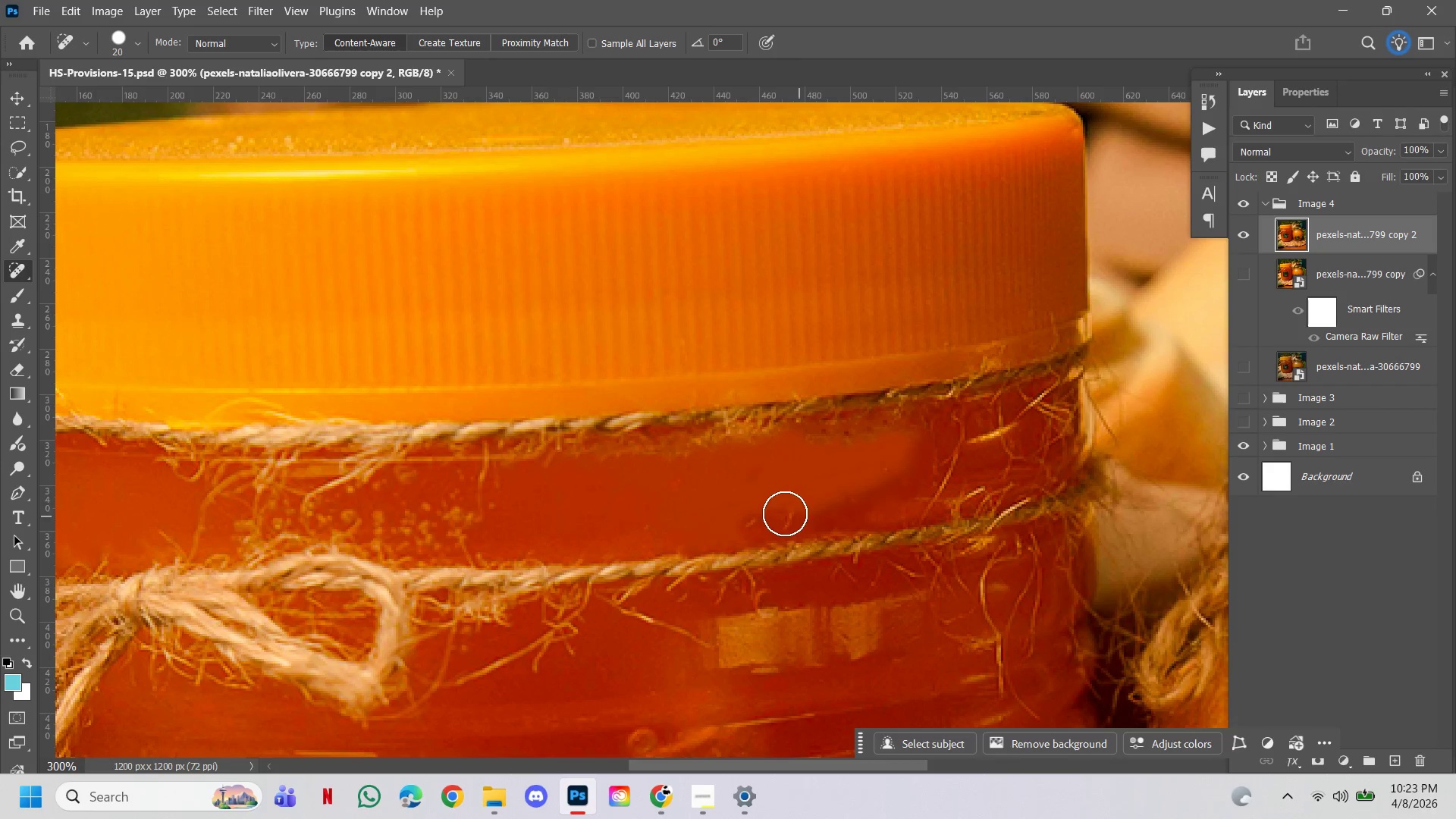 
left_click([776, 508])
 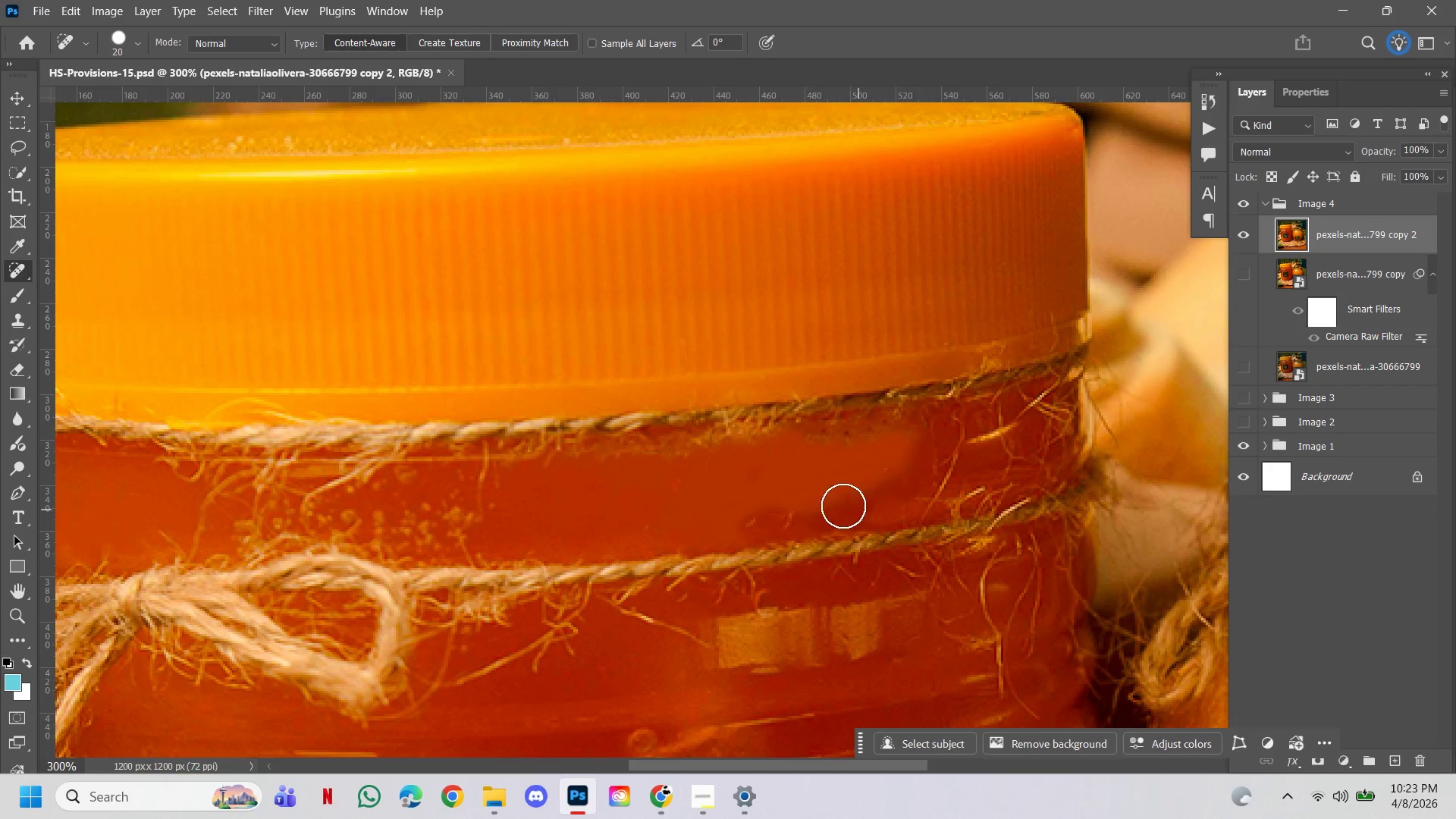 
left_click_drag(start_coordinate=[810, 513], to_coordinate=[762, 515])
 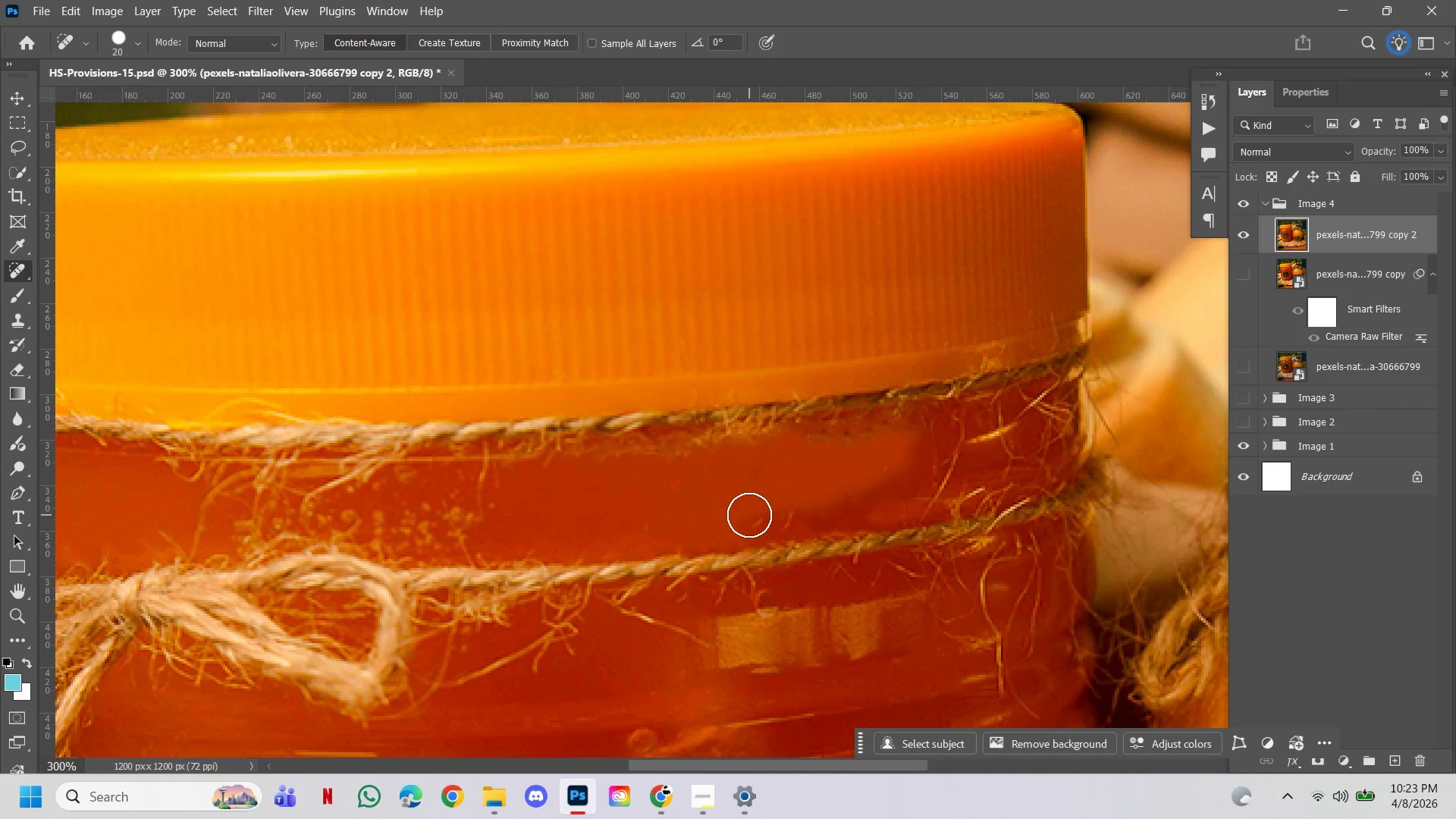 
left_click_drag(start_coordinate=[749, 515], to_coordinate=[786, 514])
 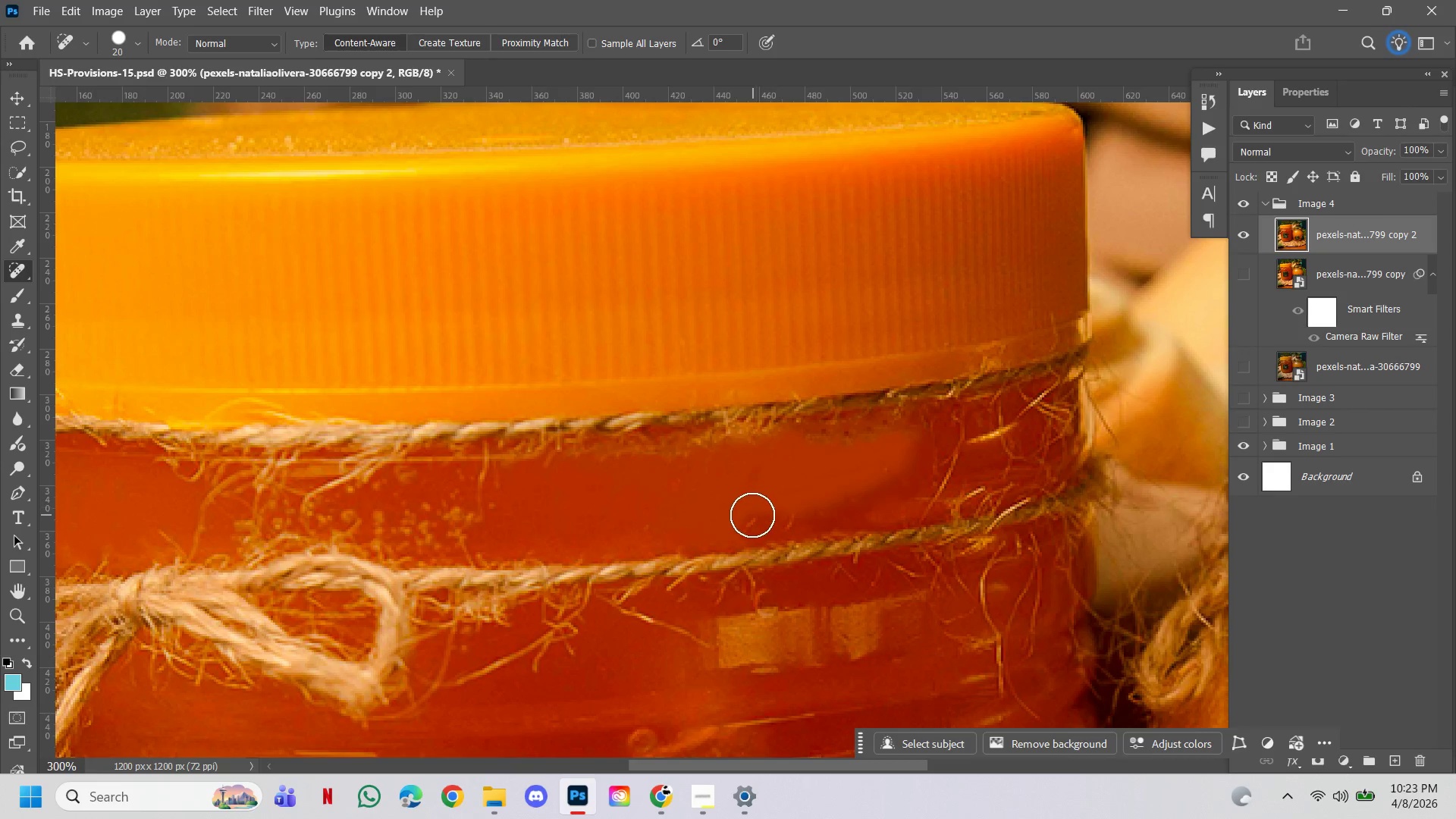 
left_click([748, 517])
 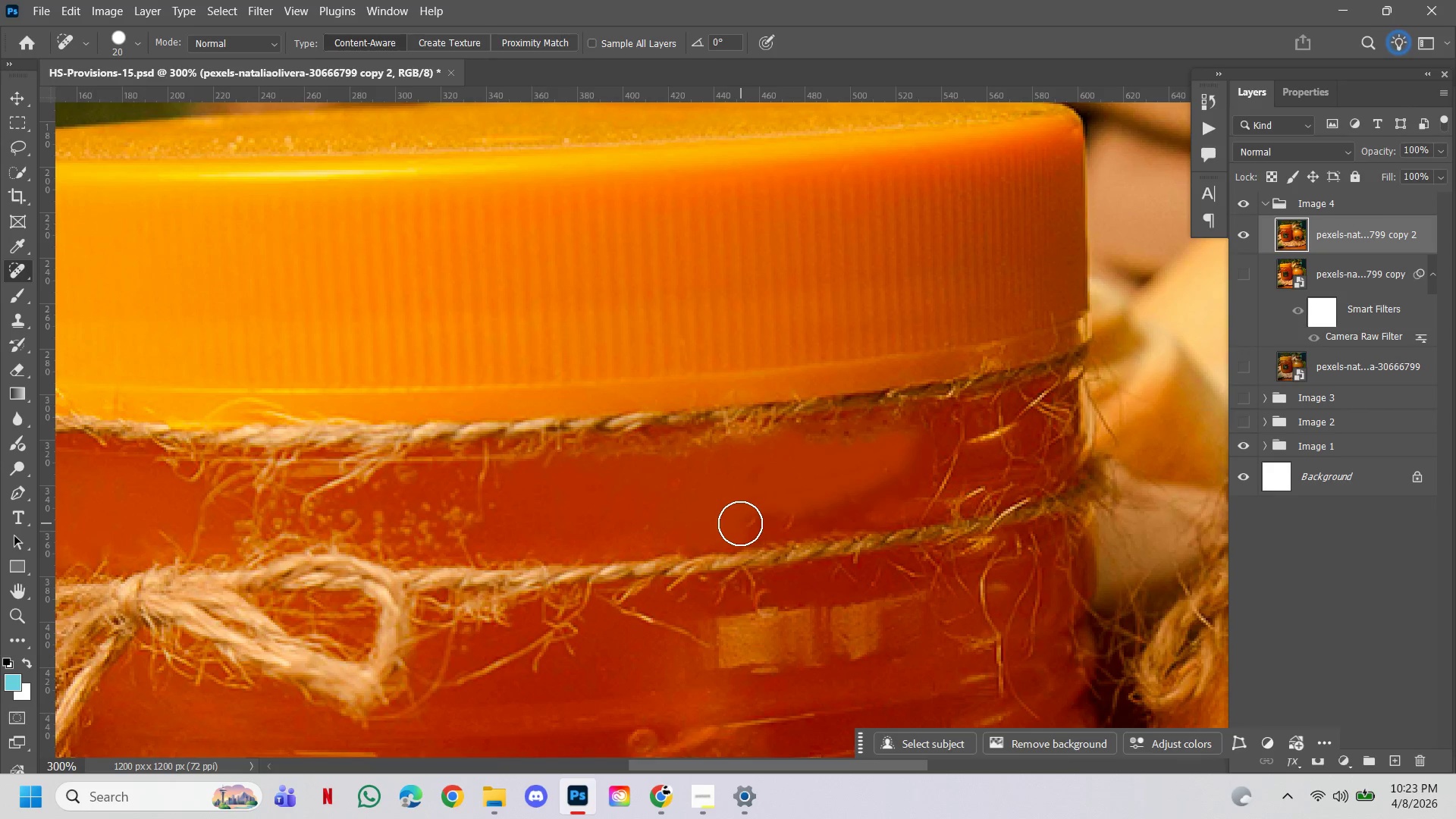 
left_click([734, 522])
 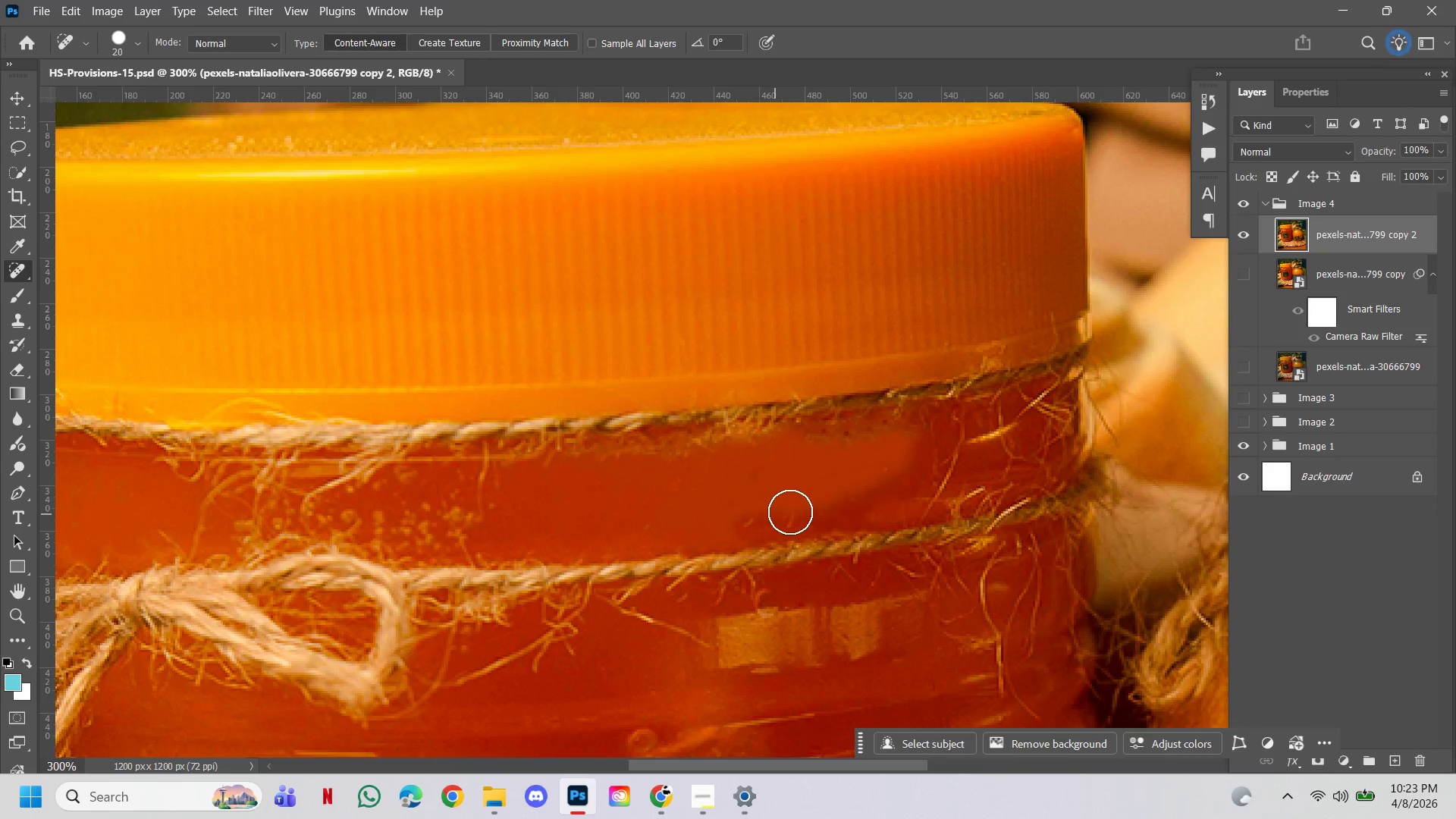 
left_click([790, 511])
 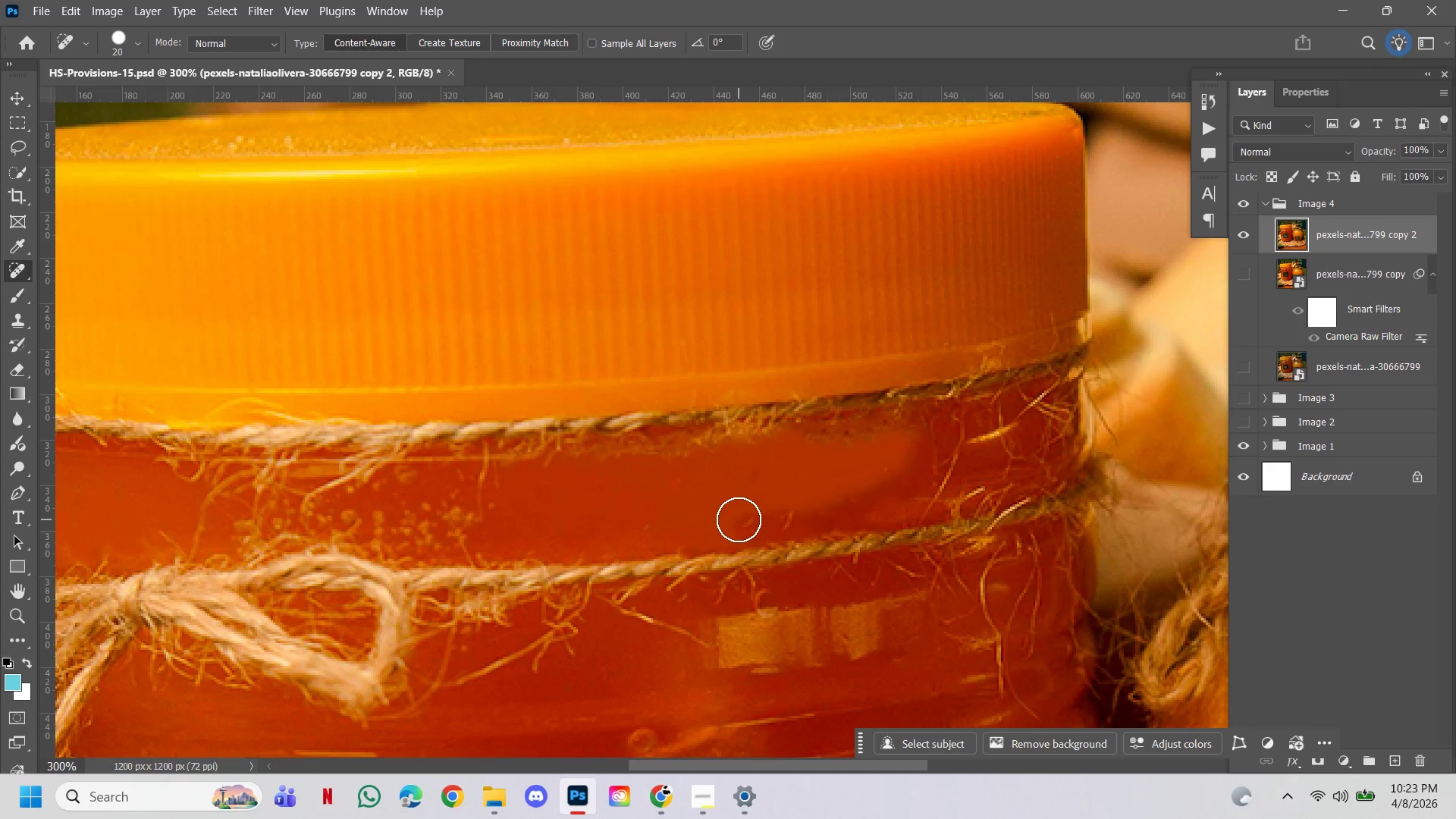 
left_click([739, 521])
 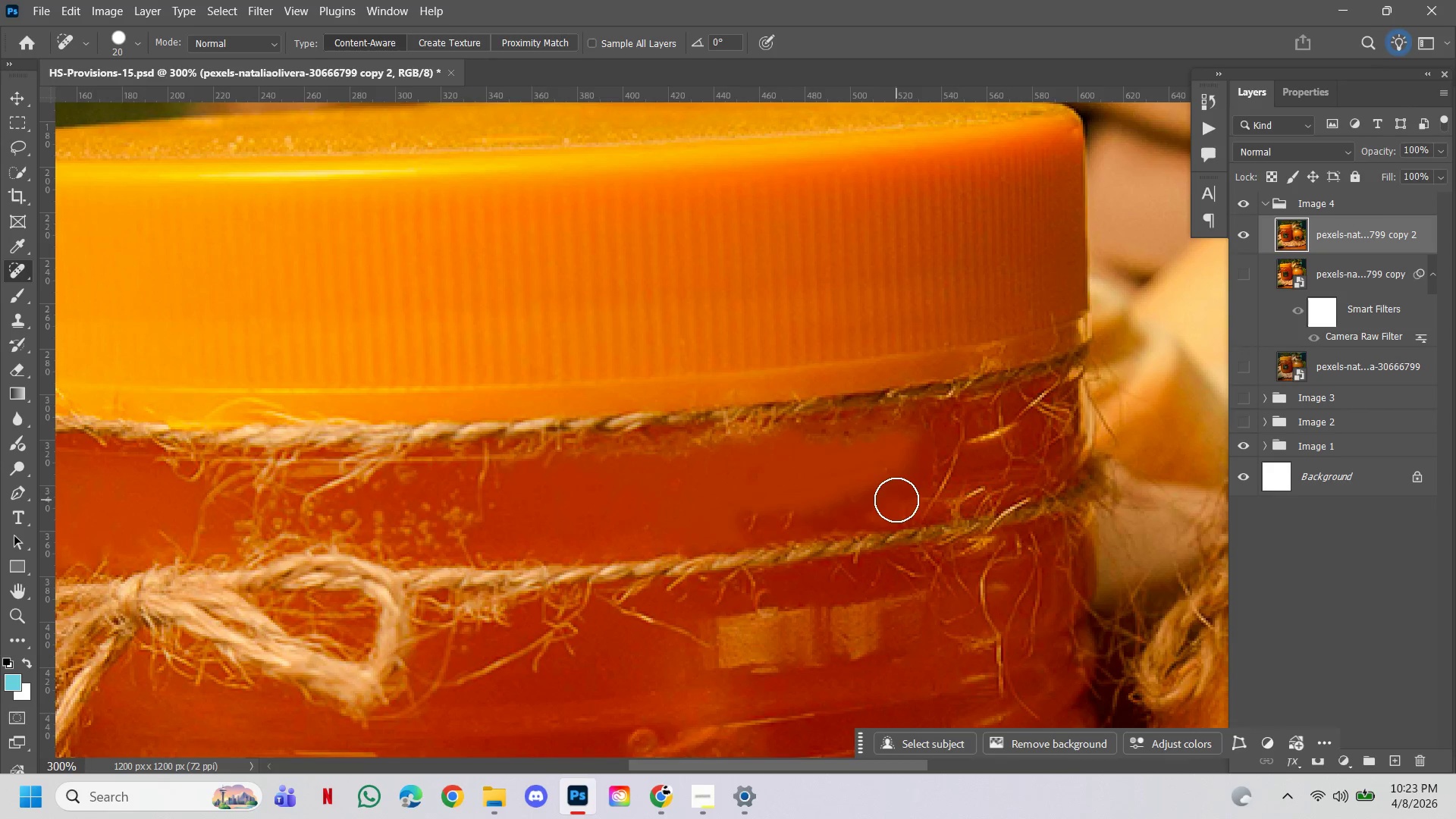 
left_click([888, 484])
 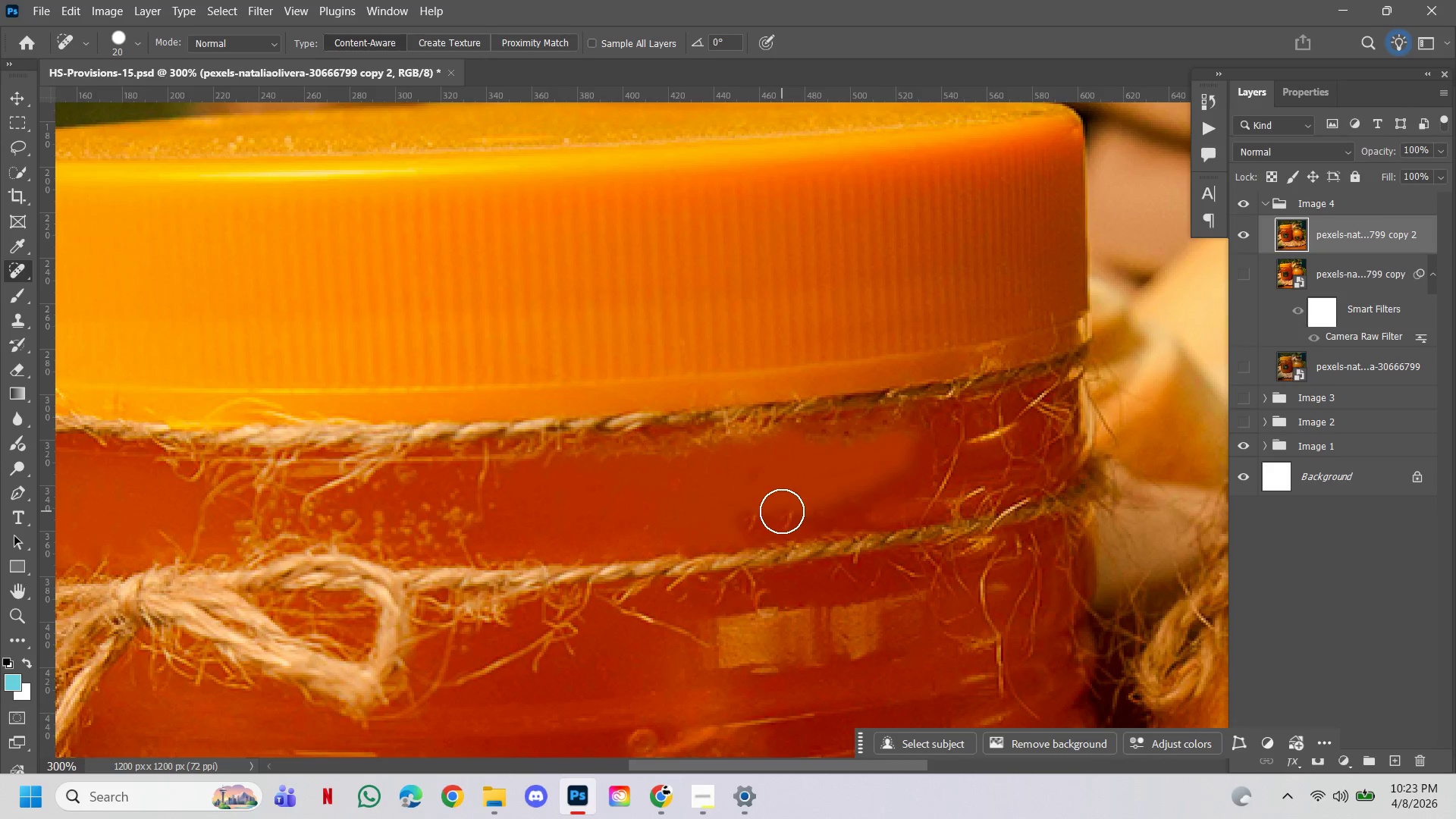 
hold_key(key=AltLeft, duration=0.95)
 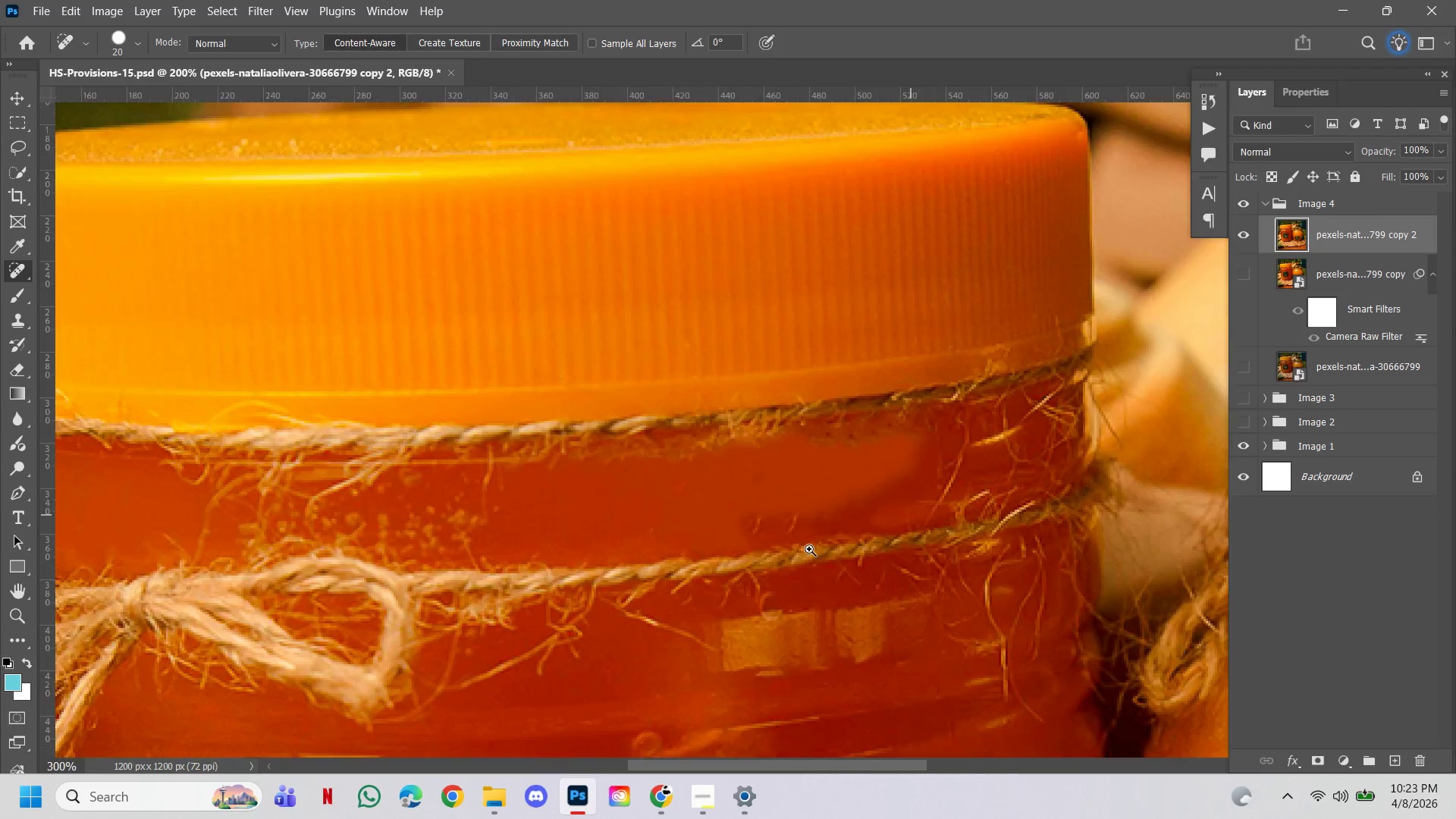 
hold_key(key=Space, duration=1.53)
 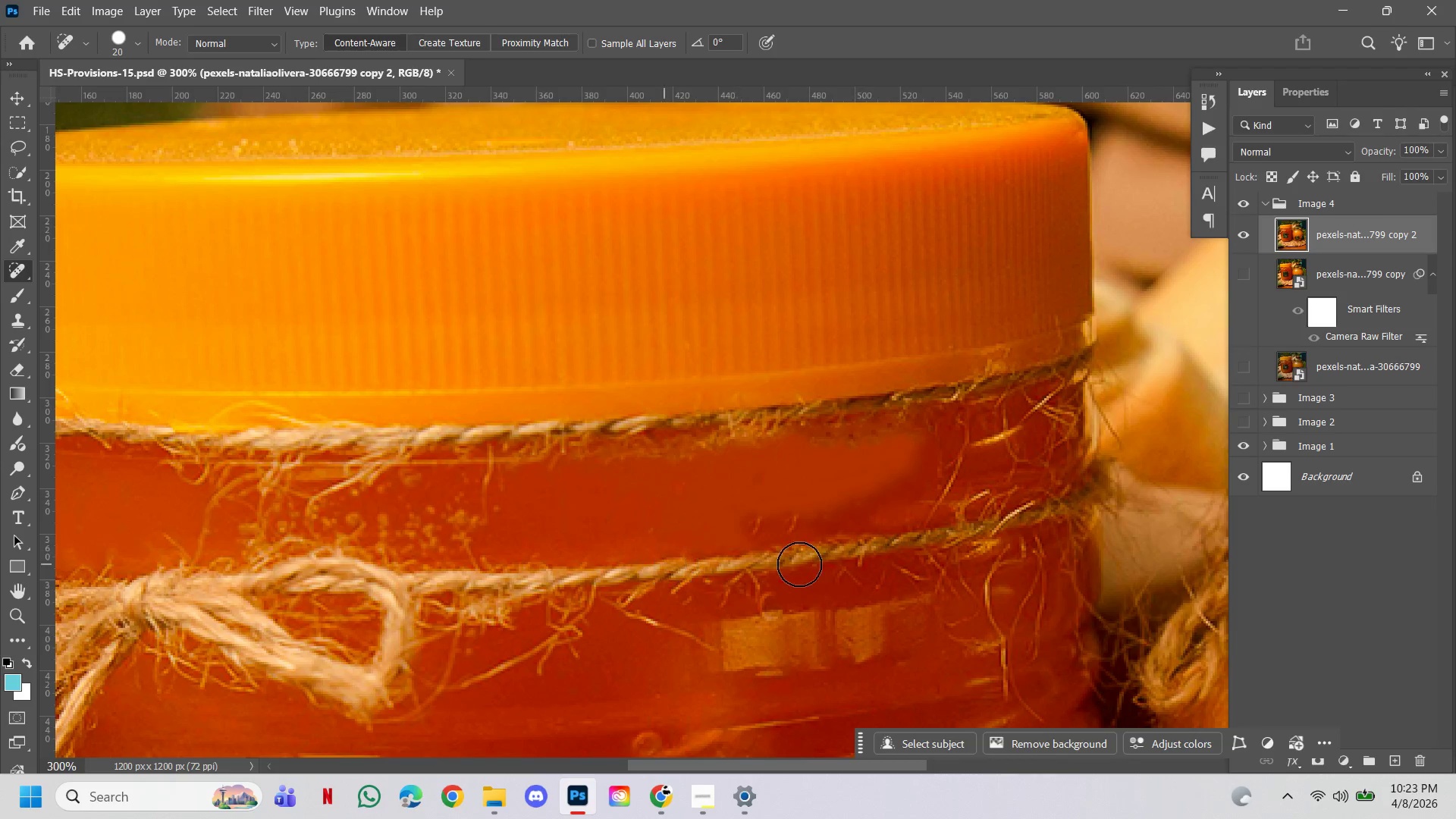 
left_click([944, 531])
 